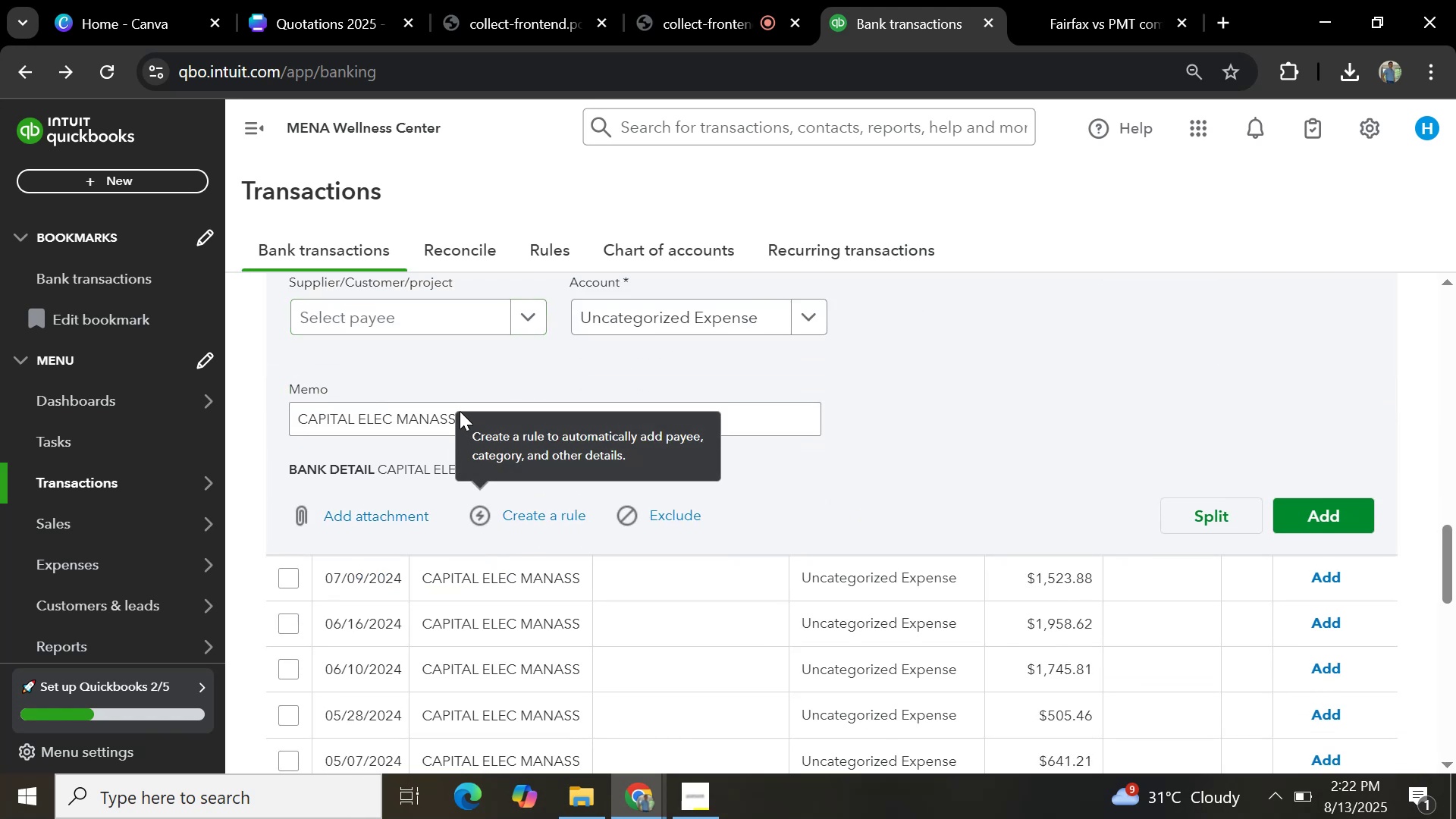 
left_click([460, 411])
 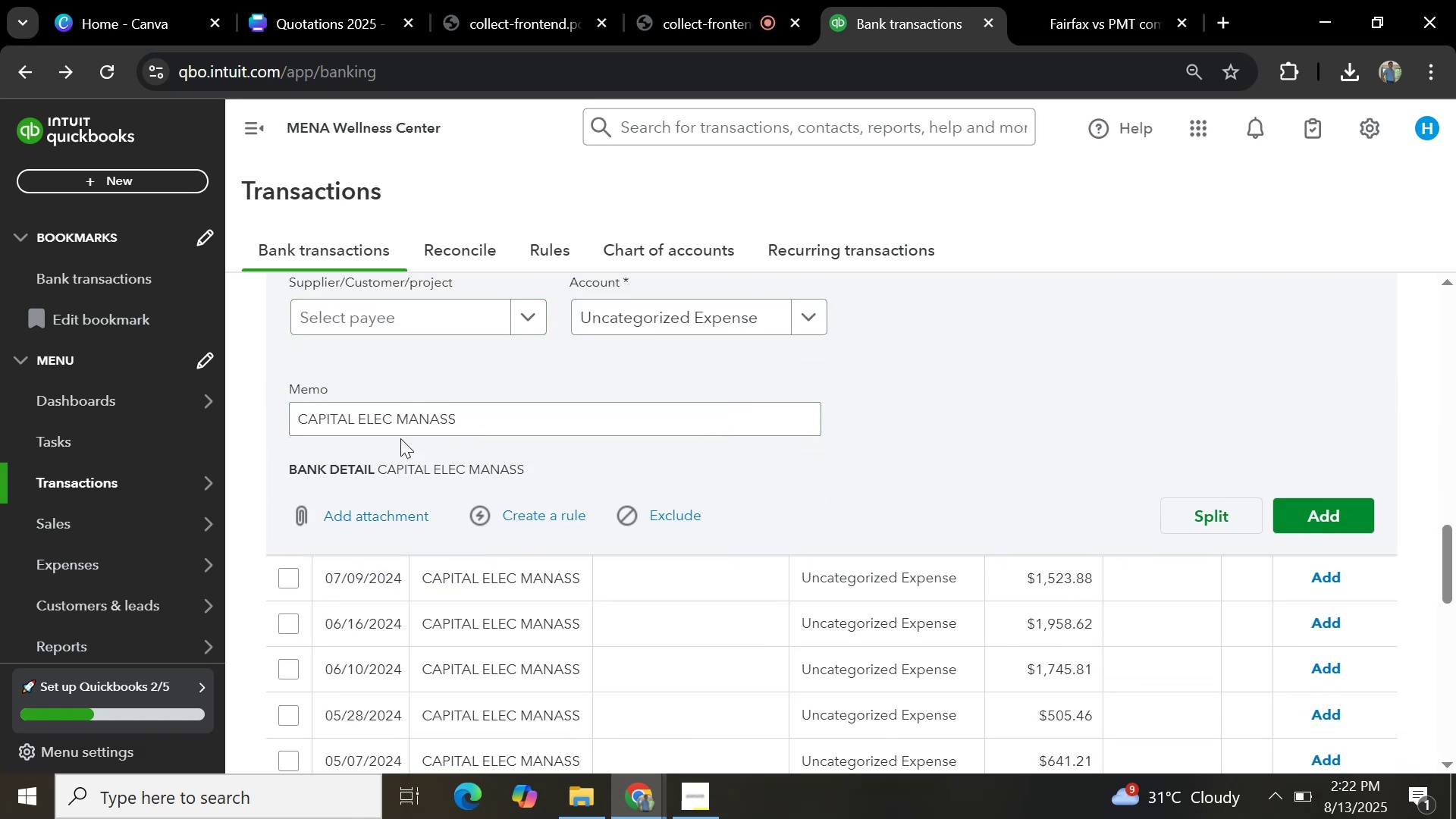 
left_click_drag(start_coordinate=[466, 420], to_coordinate=[273, 413])
 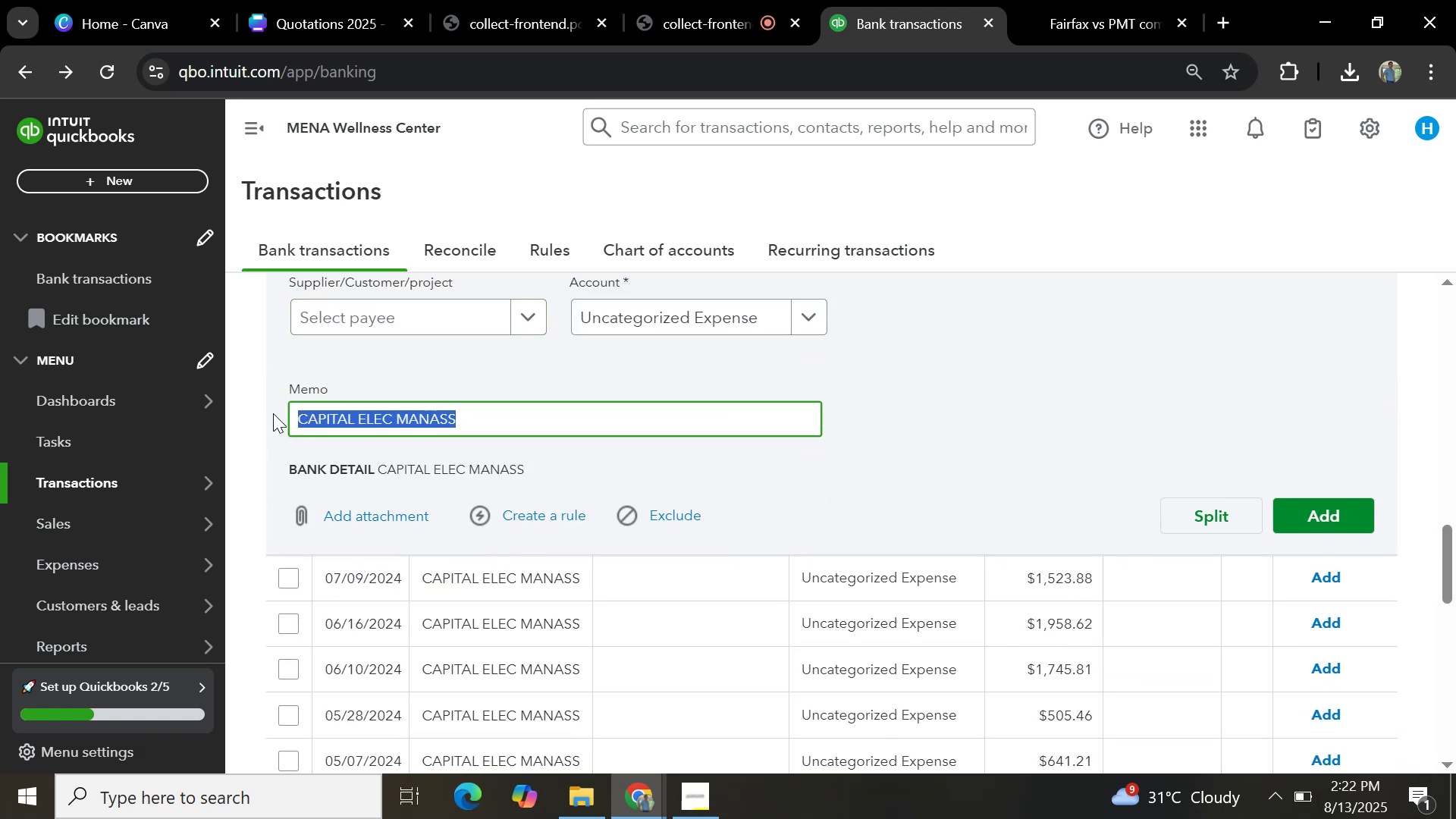 
key(Control+C)
 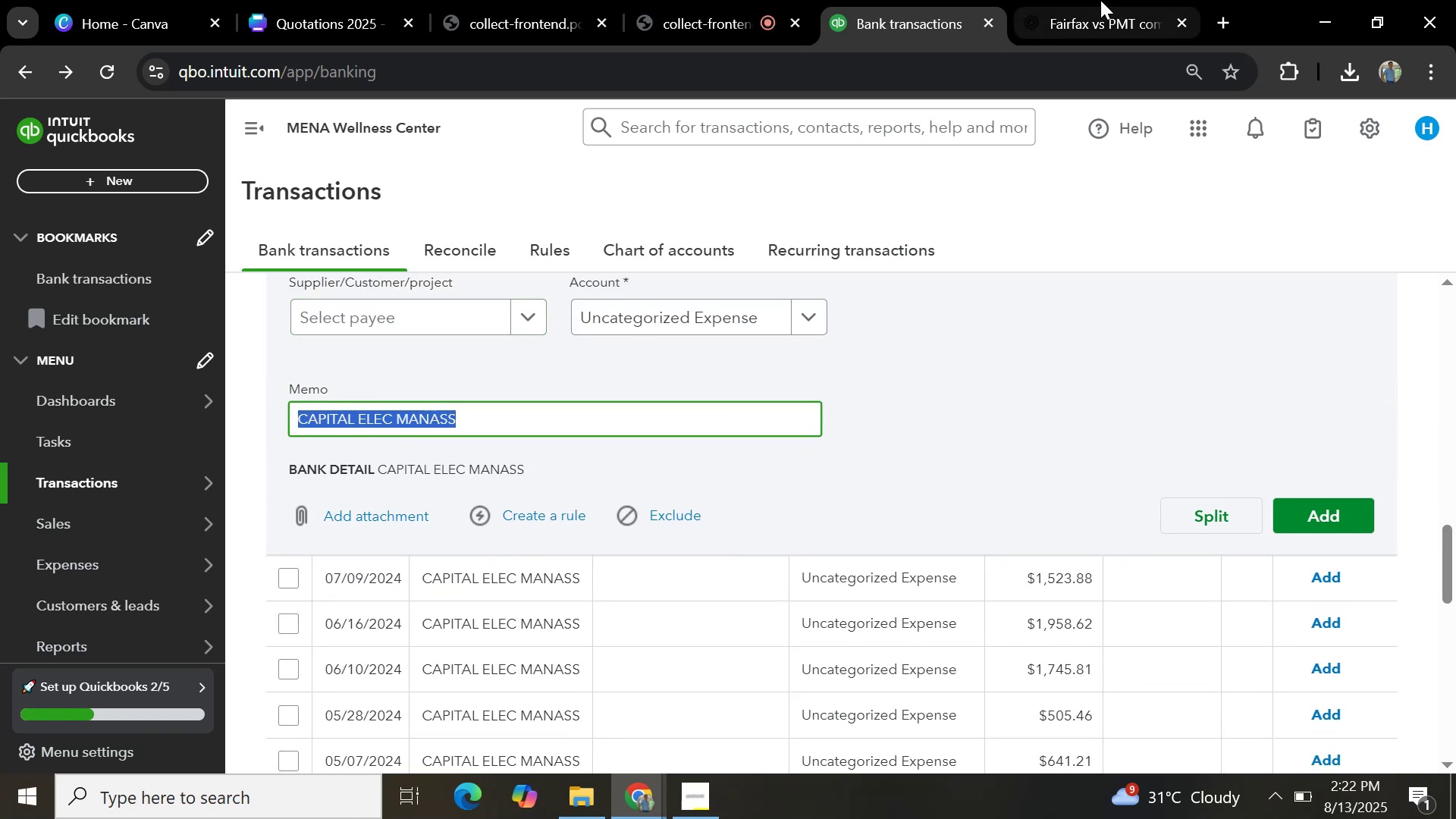 
left_click([1100, 0])
 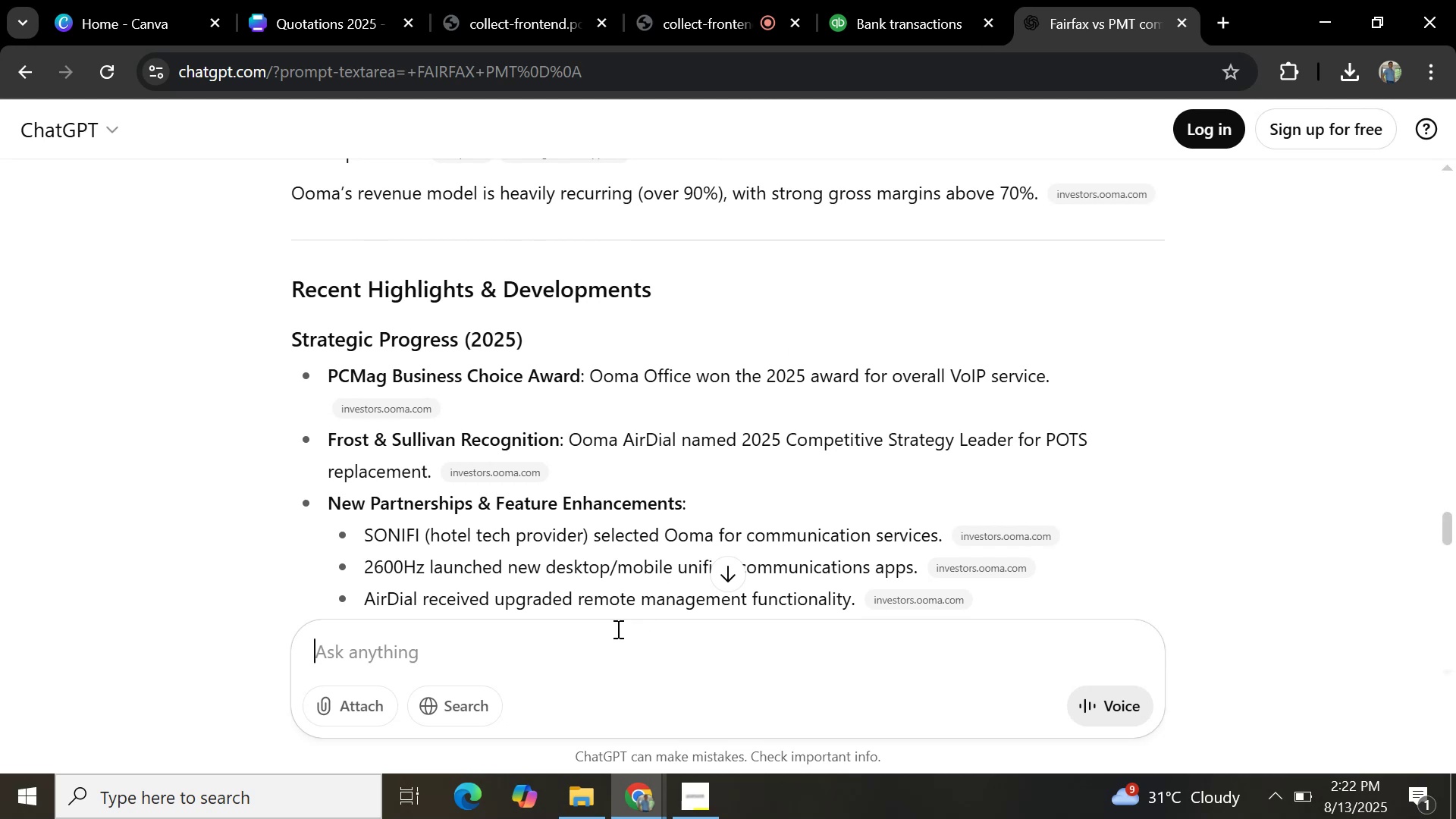 
key(Control+V)
 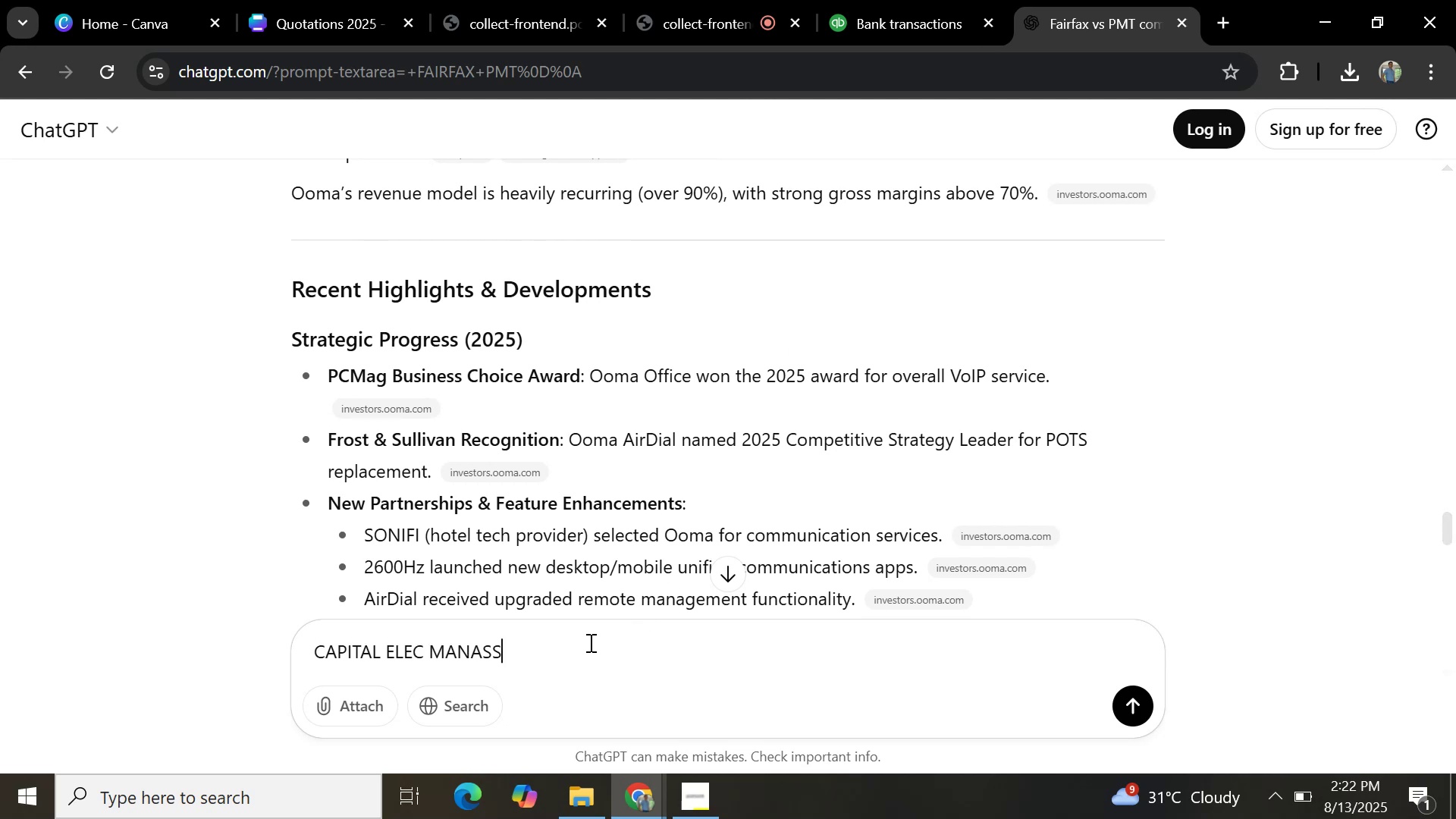 
key(Enter)
 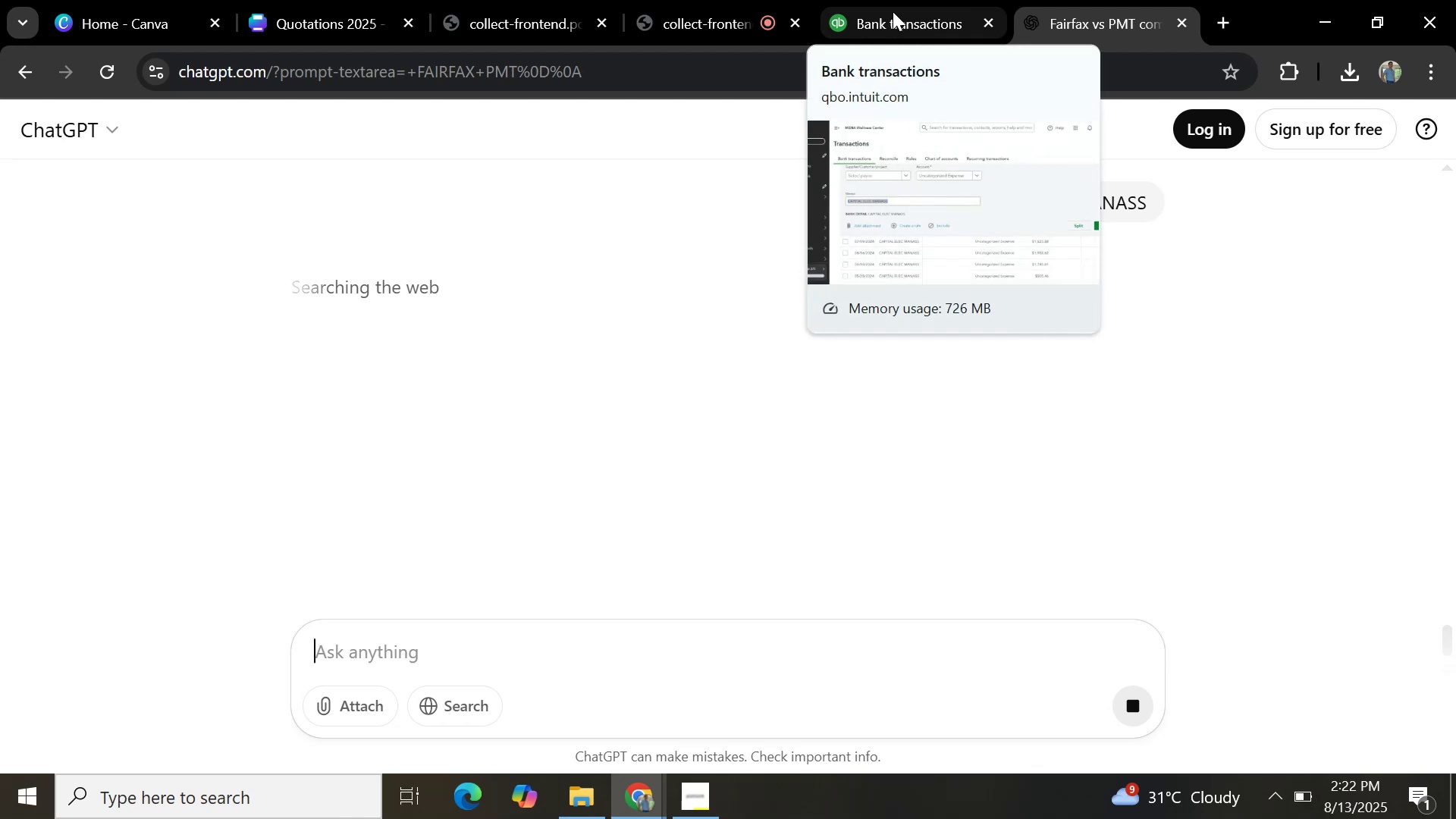 
wait(13.78)
 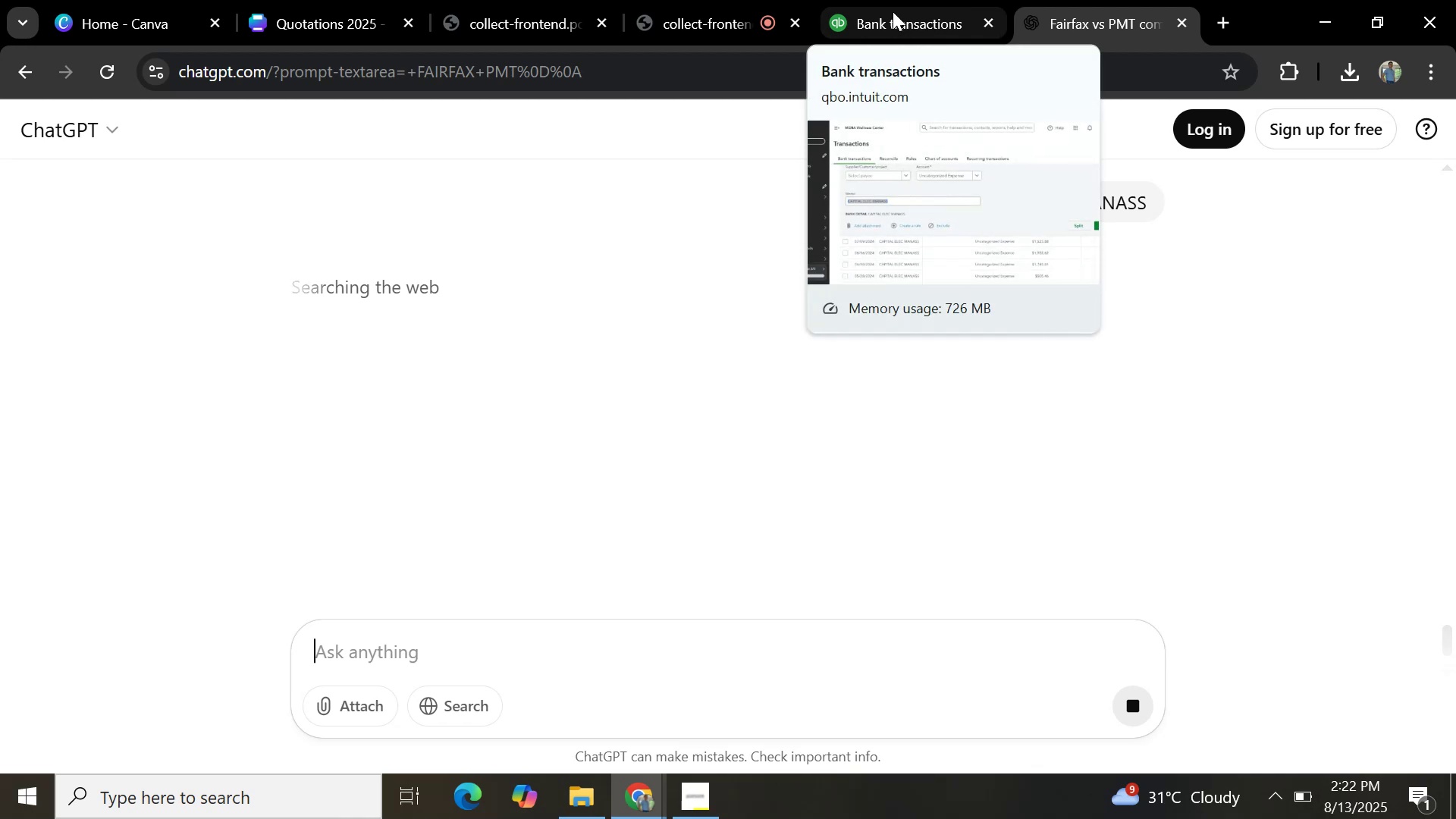 
left_click([687, 444])
 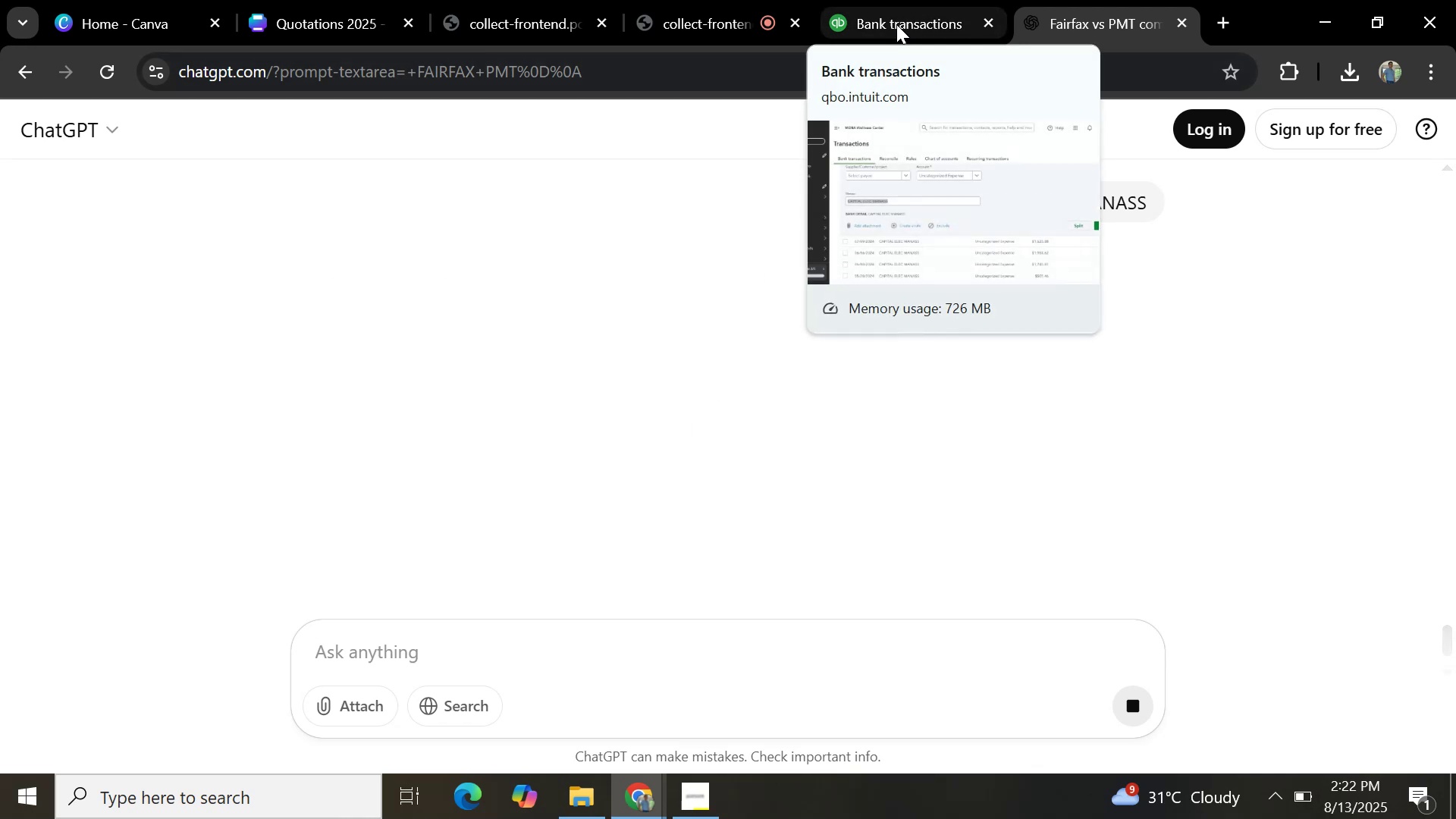 
left_click([896, 24])
 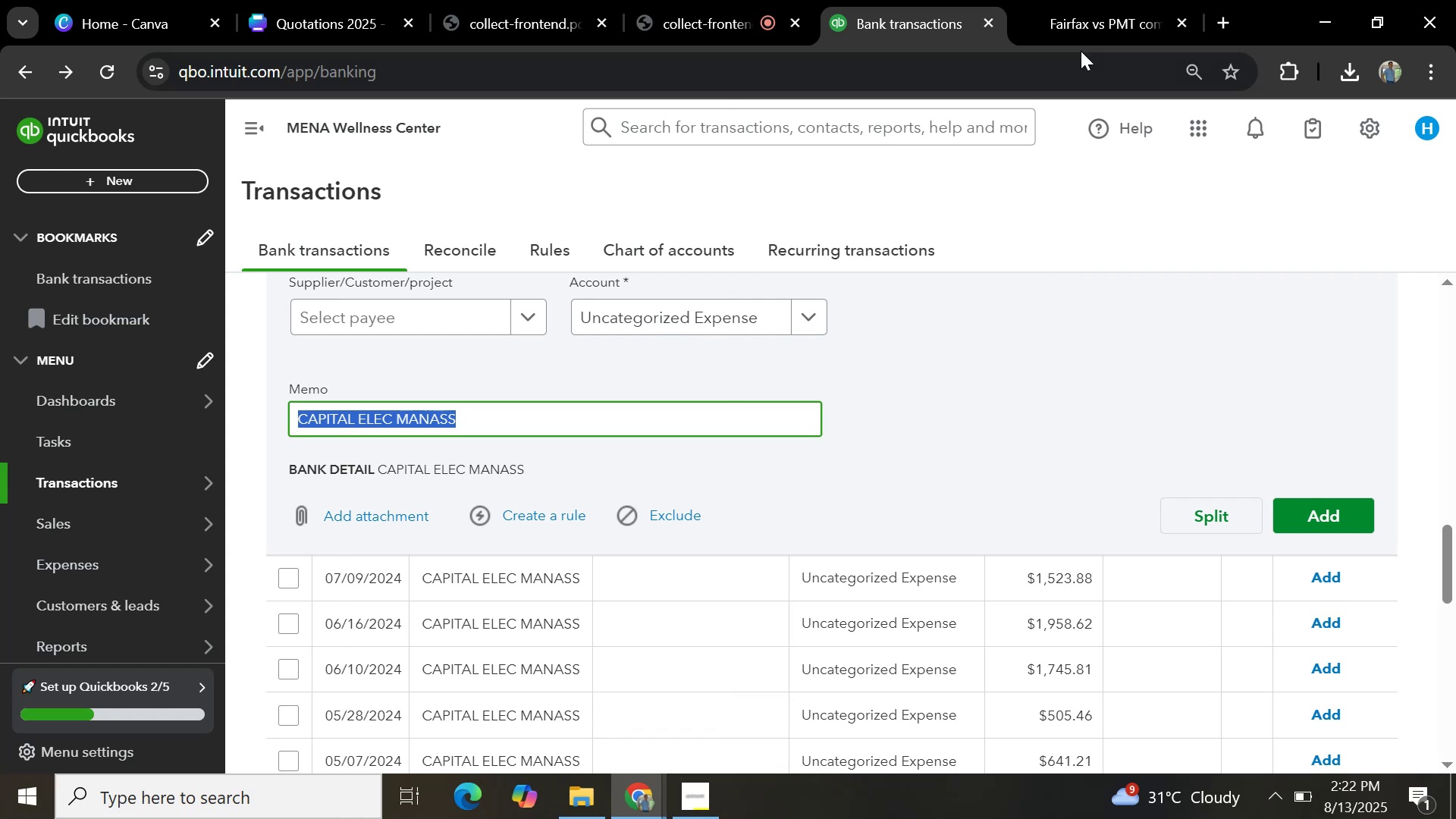 
left_click([1078, 24])
 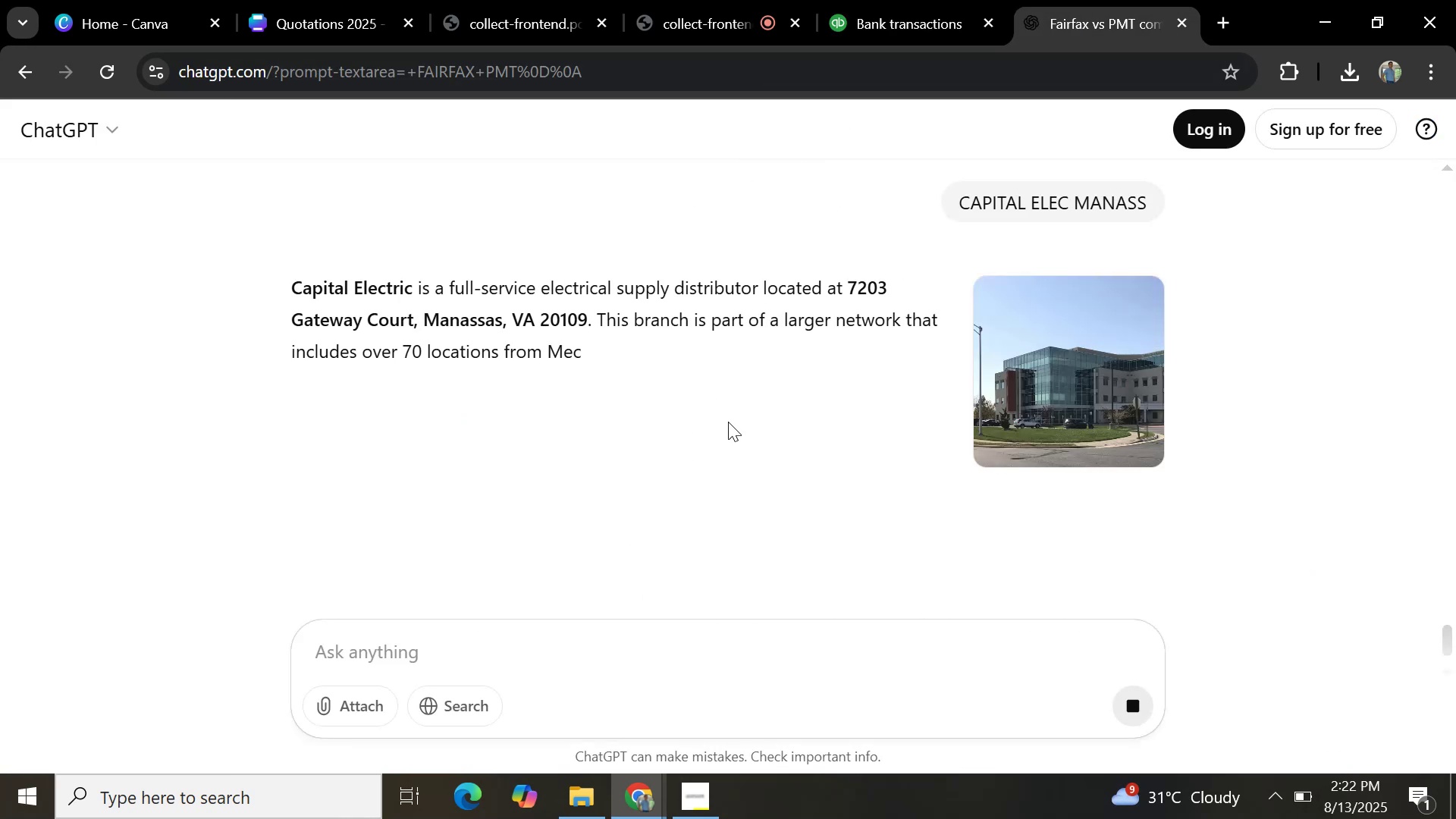 
wait(10.62)
 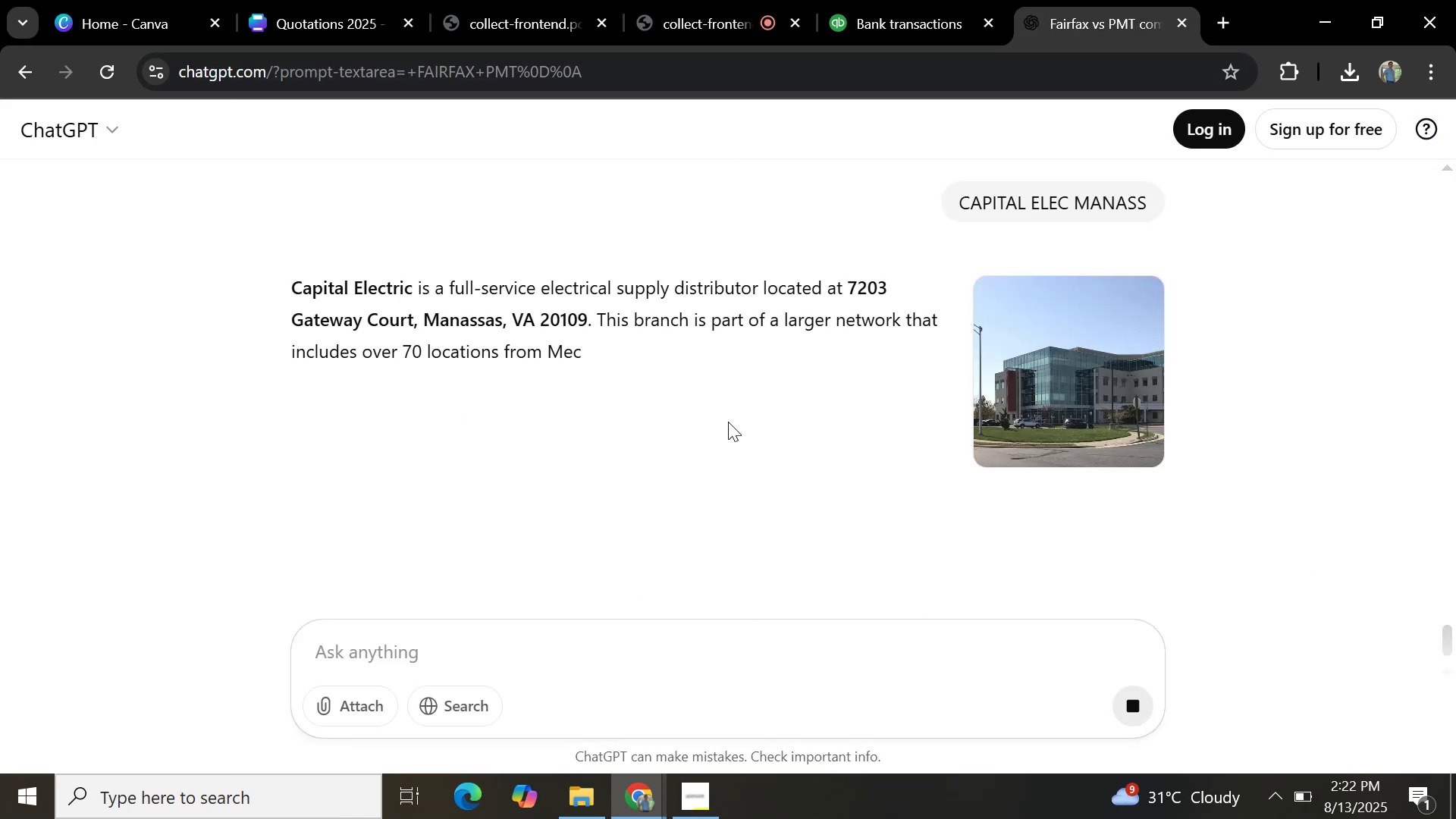 
left_click([879, 17])
 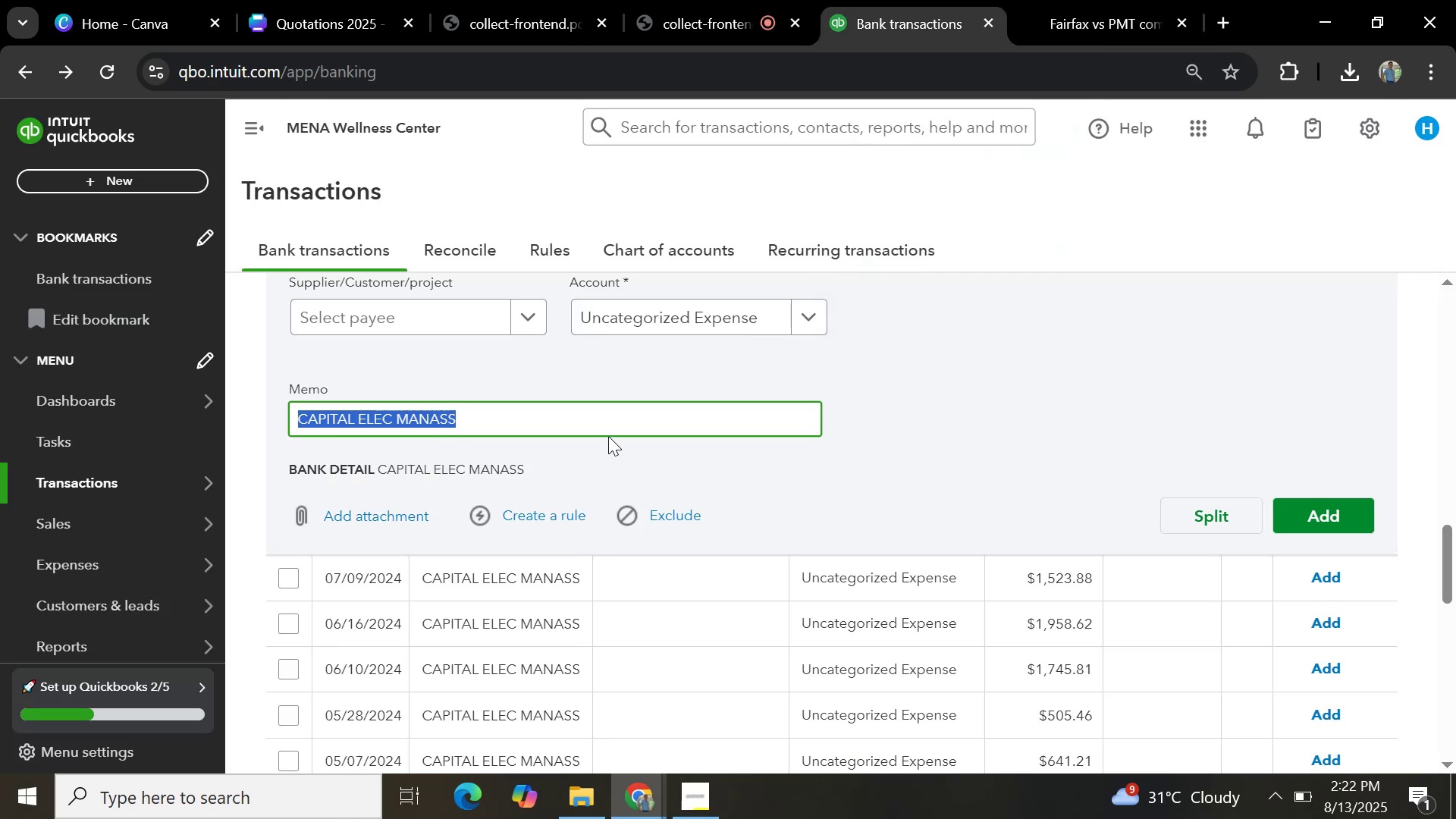 
scroll: coordinate [610, 434], scroll_direction: down, amount: 1.0
 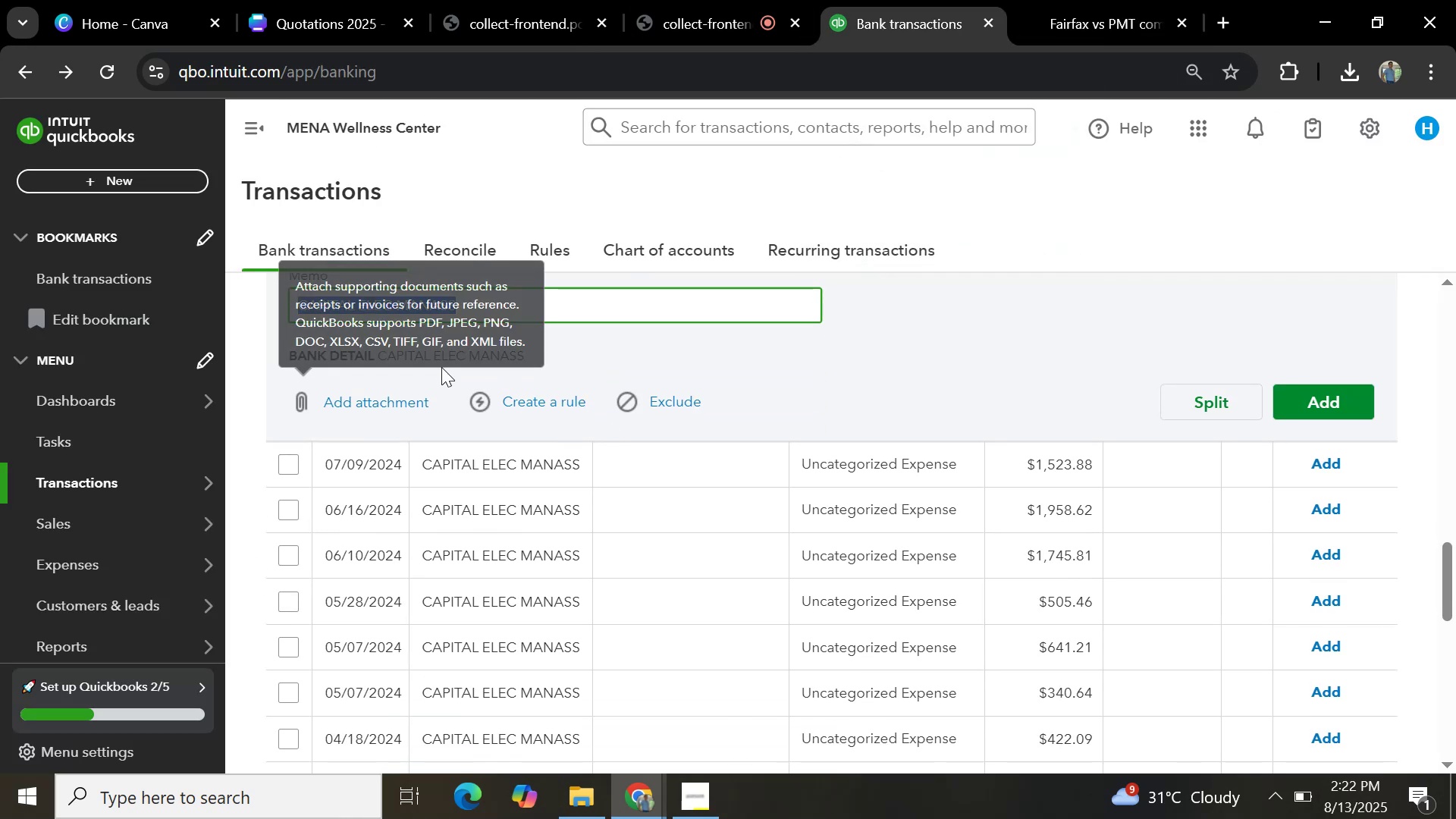 
scroll: coordinate [840, 427], scroll_direction: up, amount: 4.0
 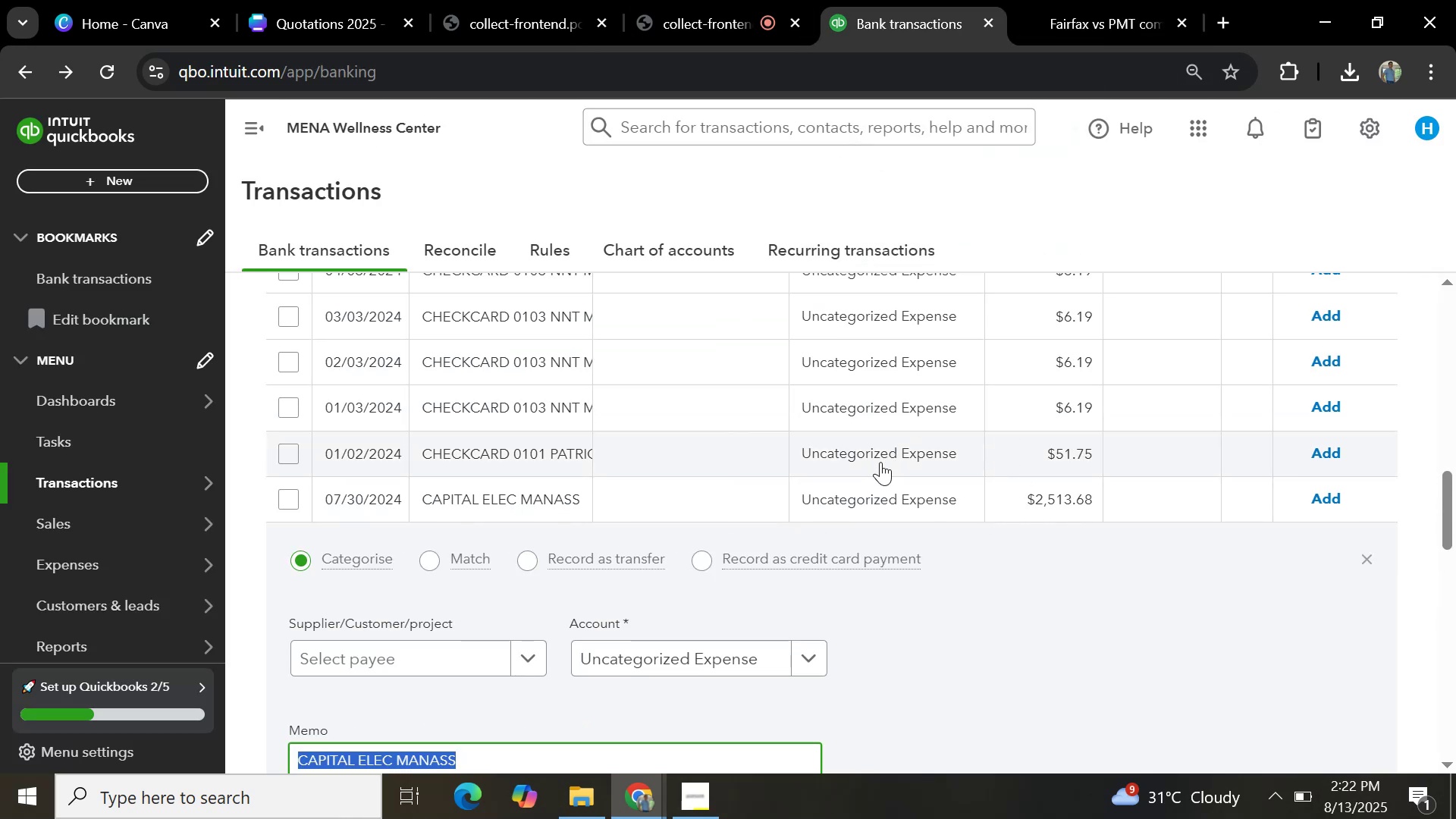 
scroll: coordinate [873, 474], scroll_direction: down, amount: 12.0
 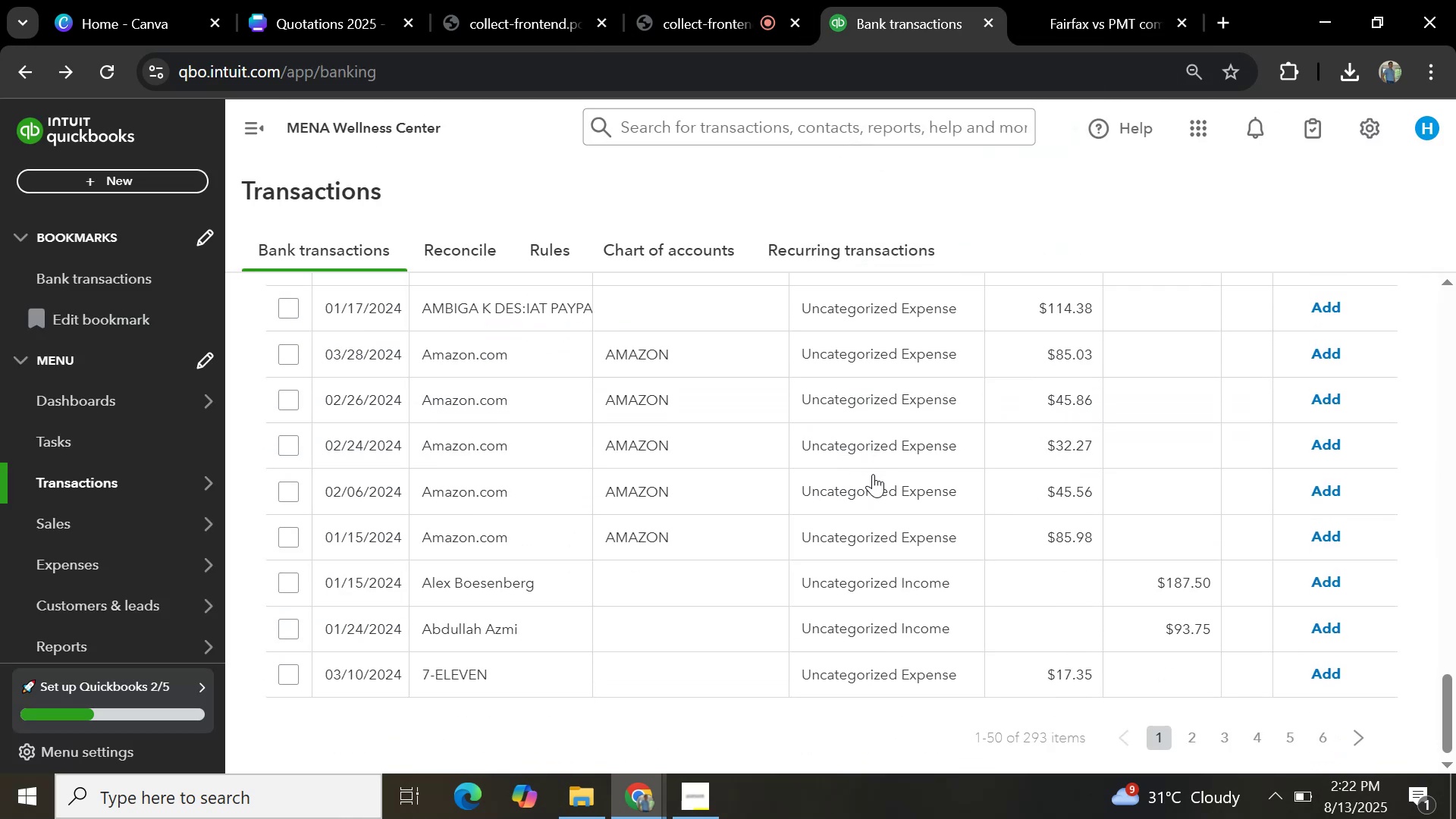 
scroll: coordinate [873, 474], scroll_direction: up, amount: 4.0
 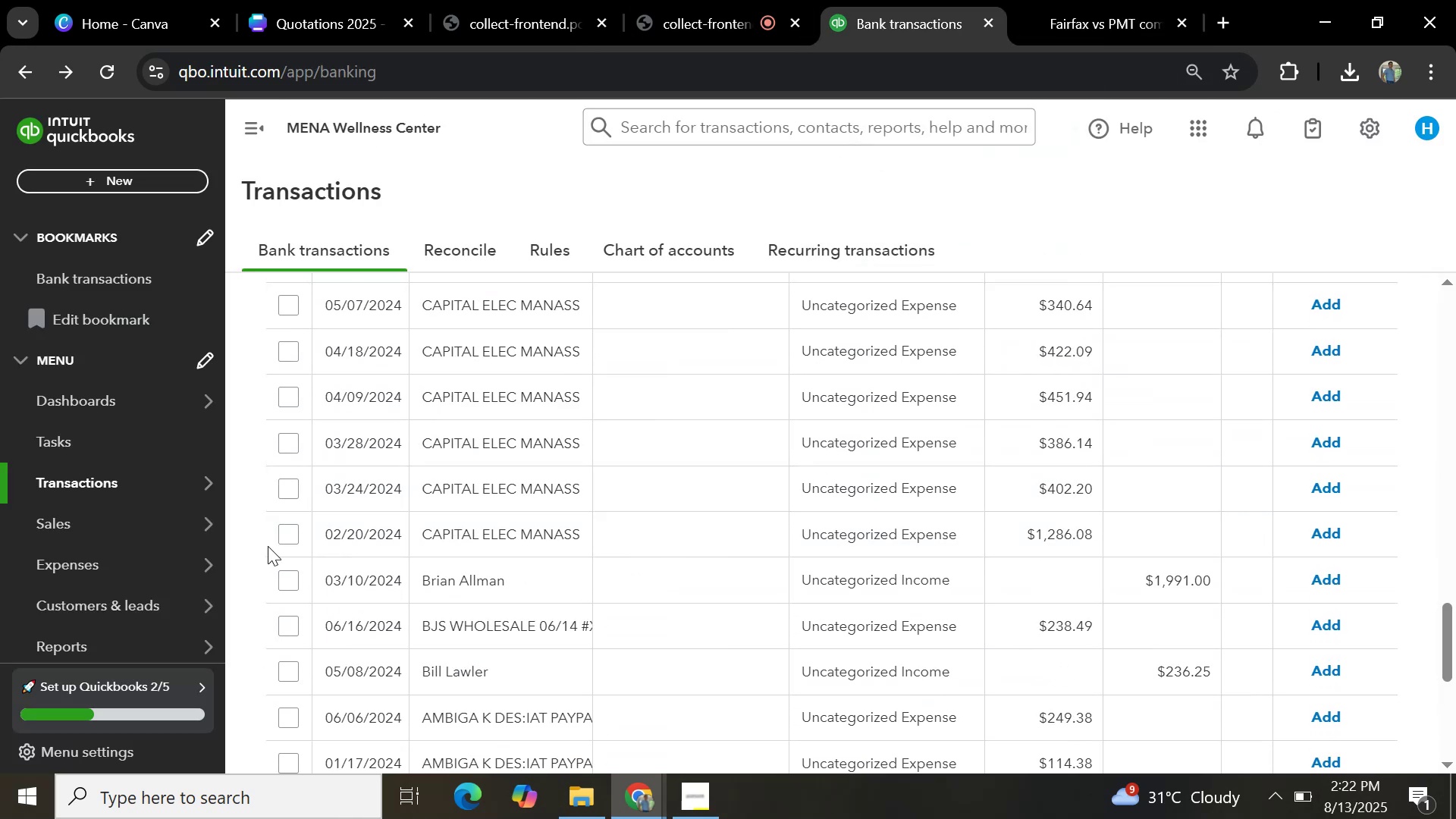 
left_click([281, 536])
 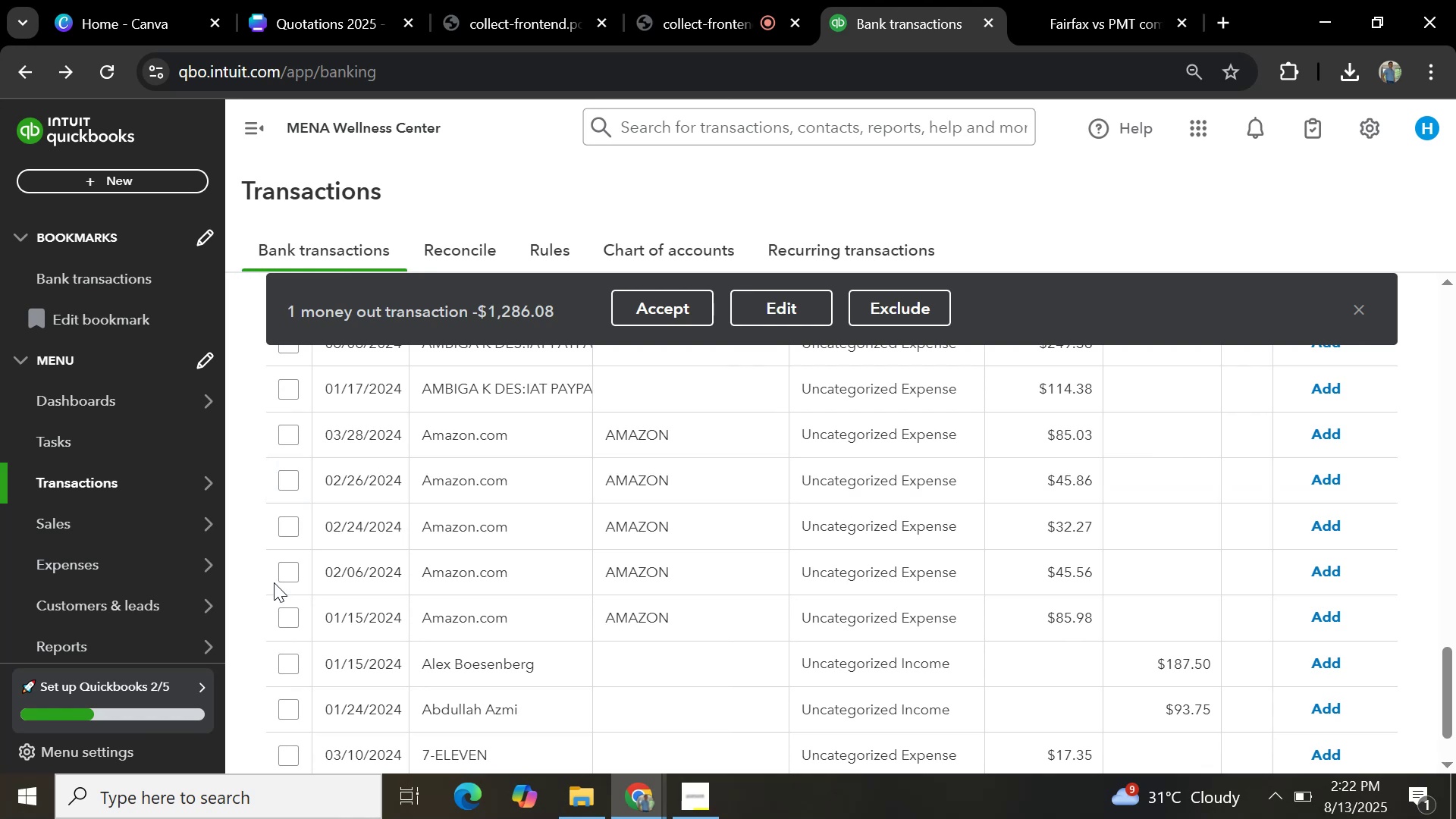 
scroll: coordinate [311, 459], scroll_direction: up, amount: 4.0
 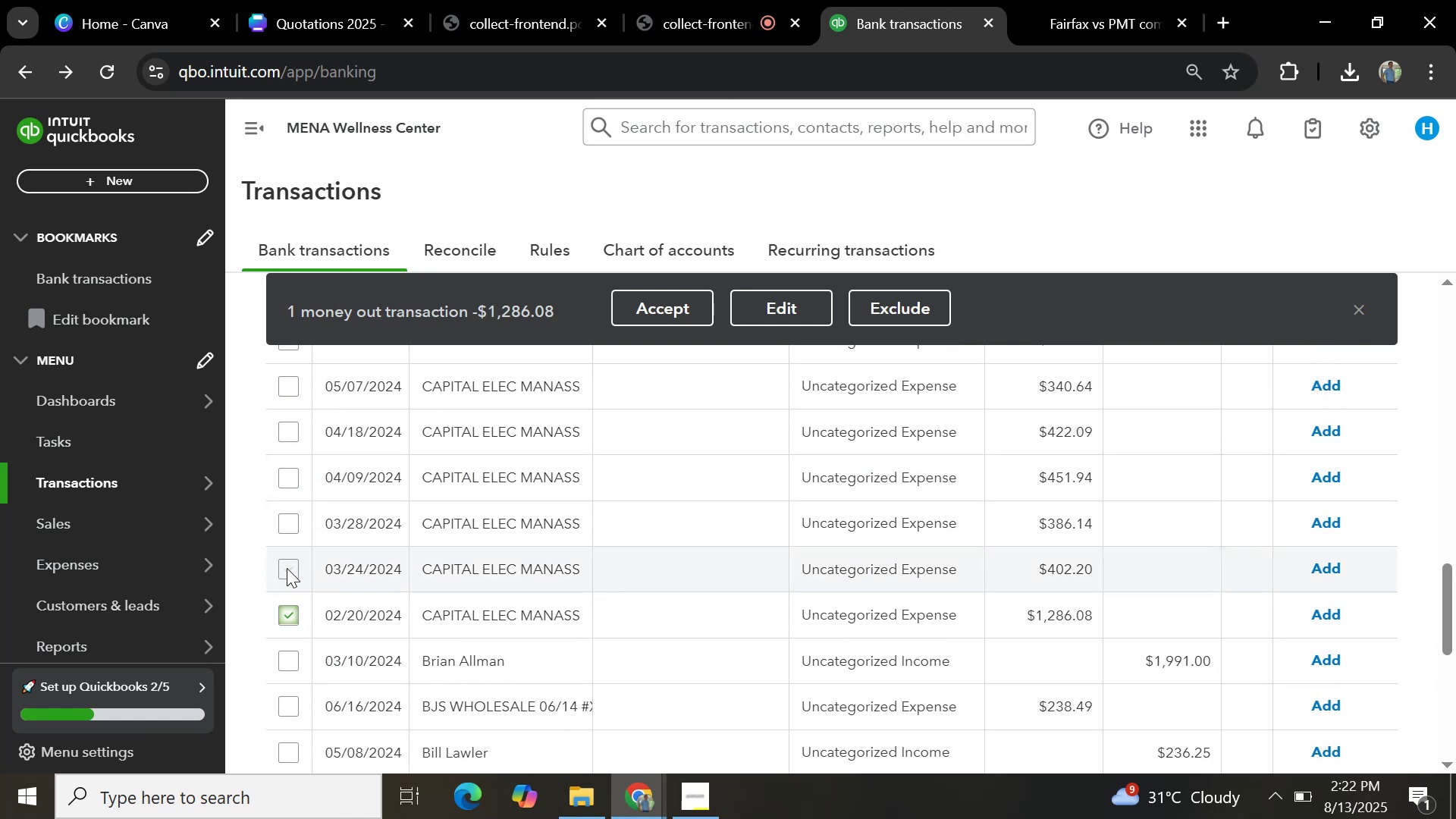 
left_click([286, 568])
 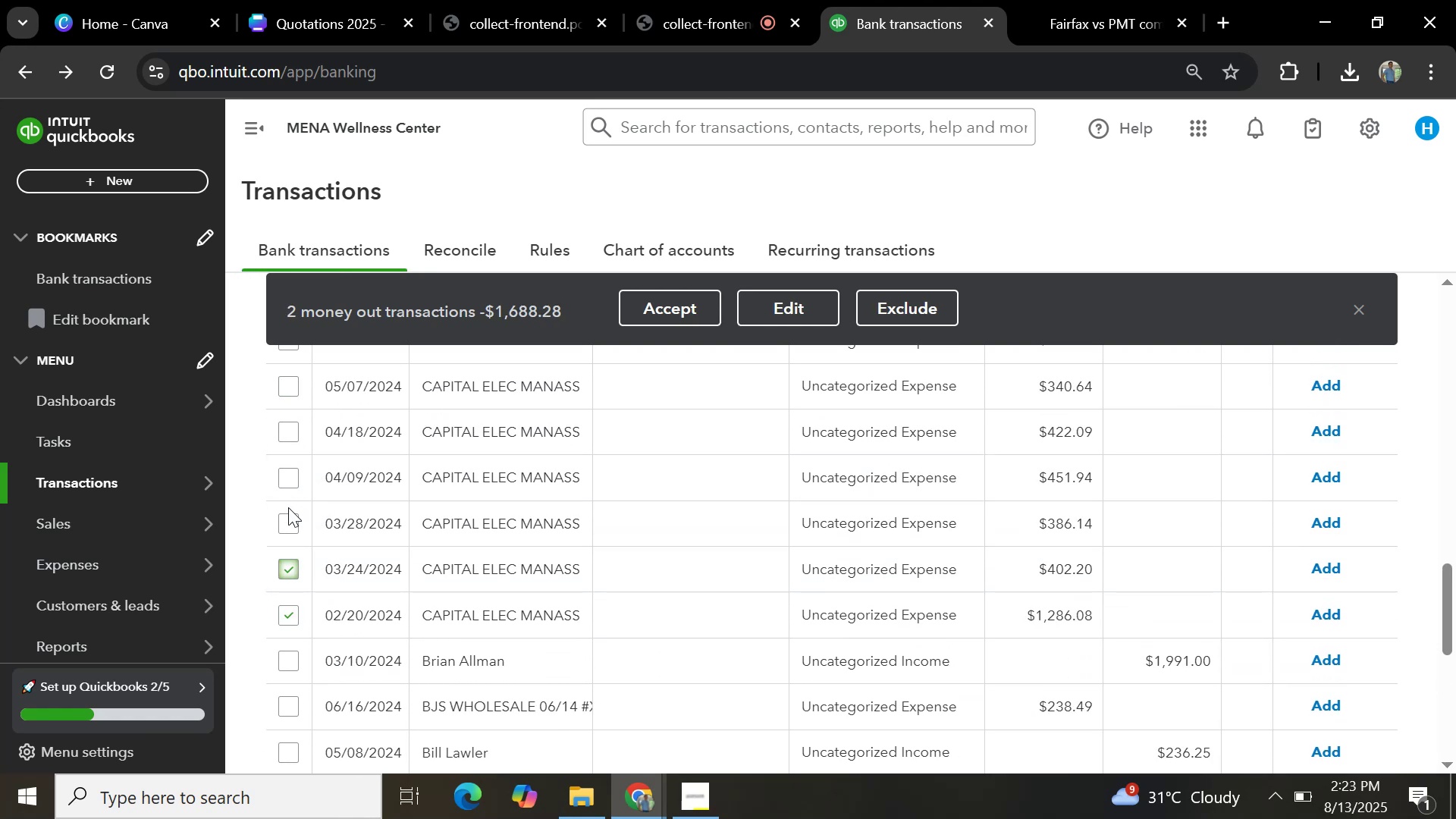 
left_click([297, 531])
 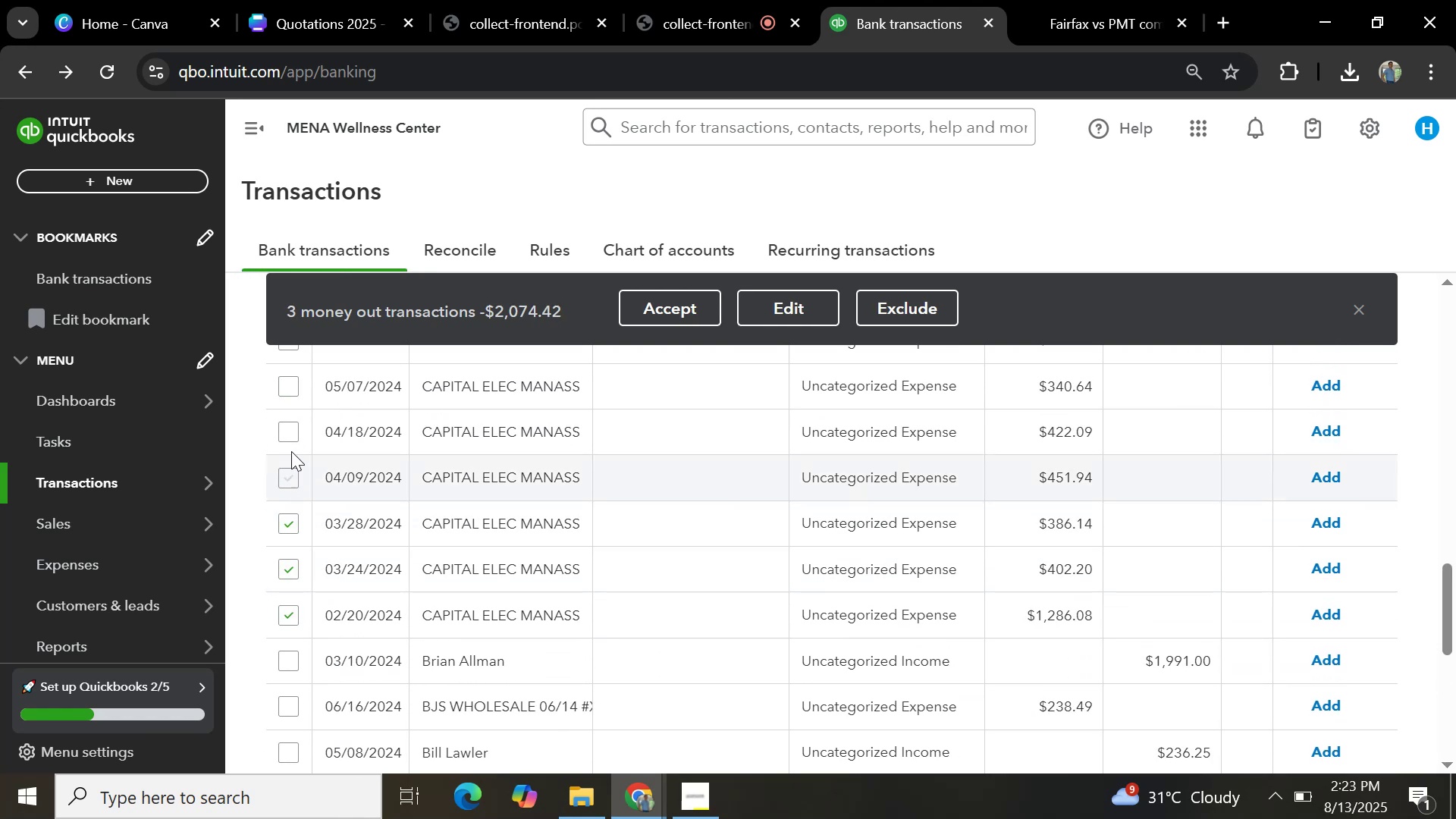 
double_click([287, 429])
 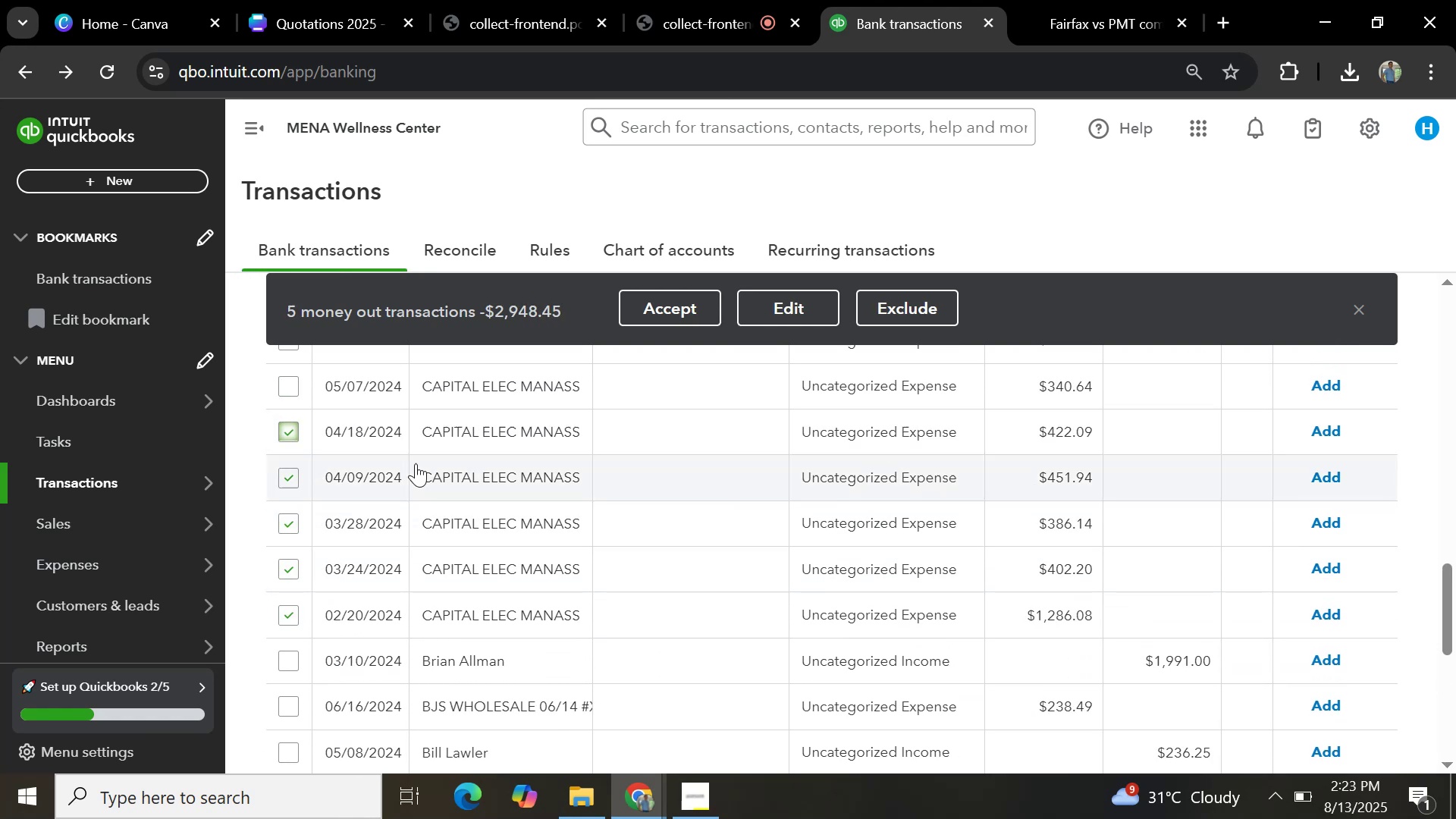 
scroll: coordinate [409, 493], scroll_direction: up, amount: 2.0
 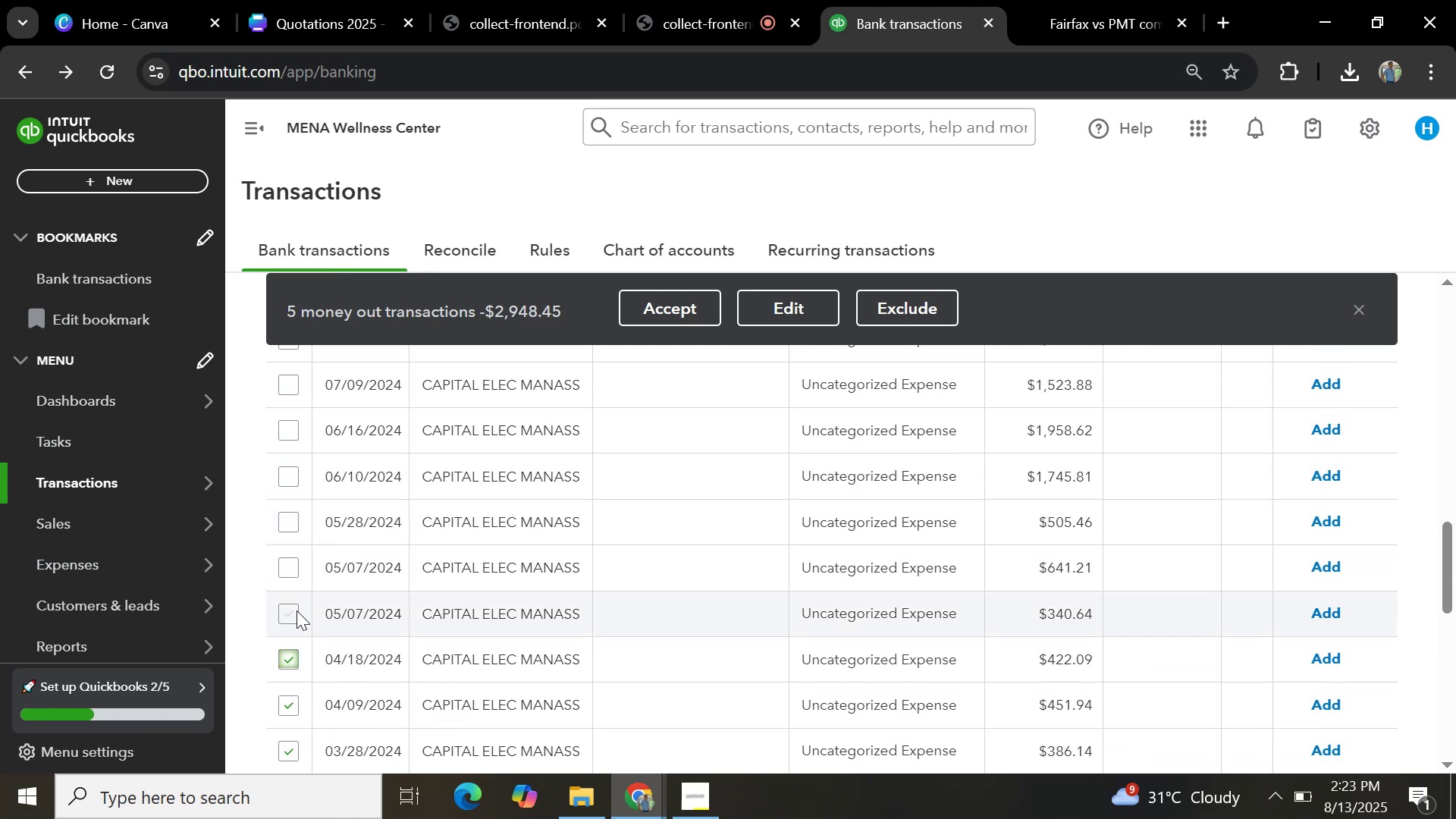 
left_click([297, 610])
 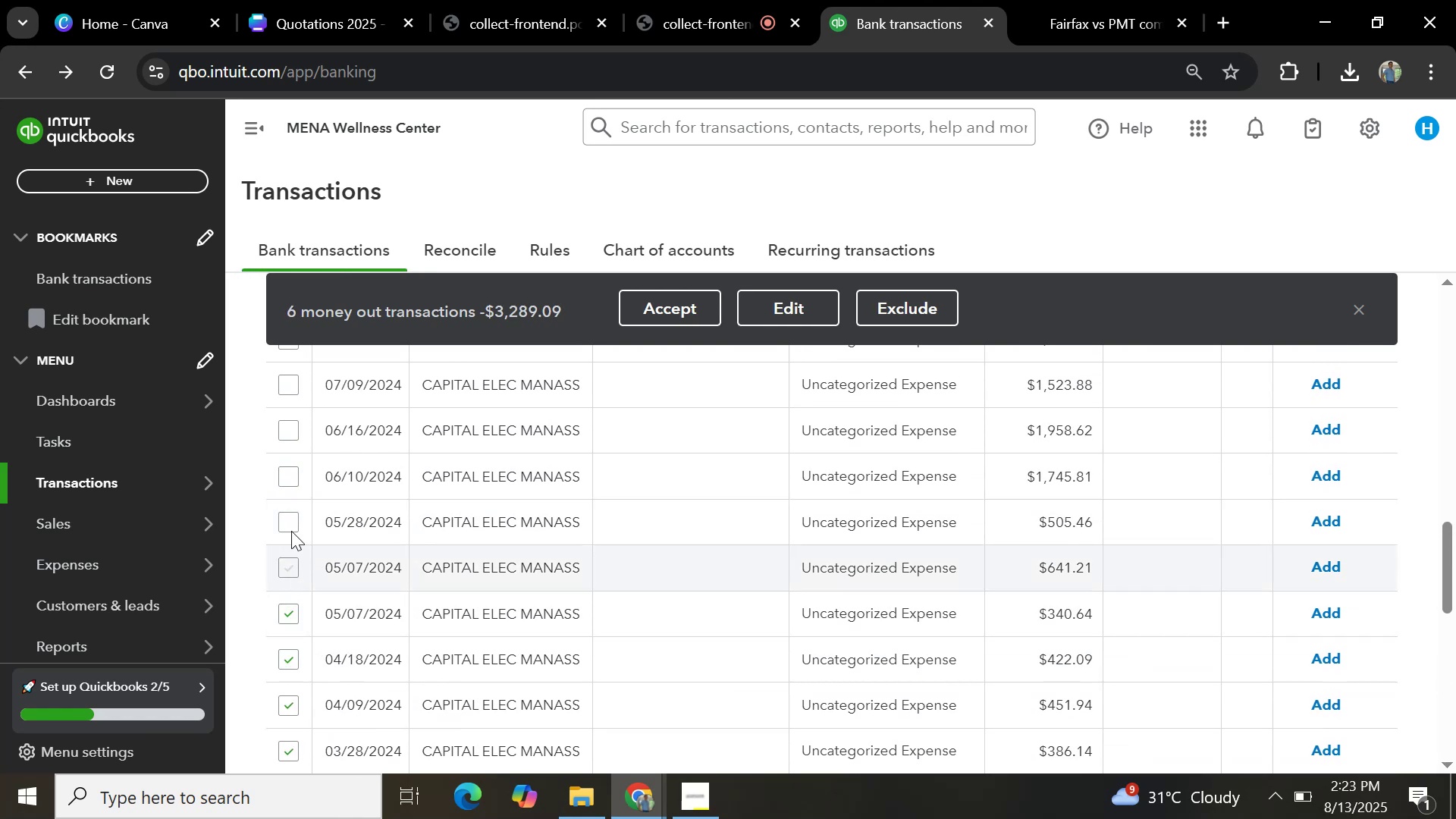 
double_click([286, 522])
 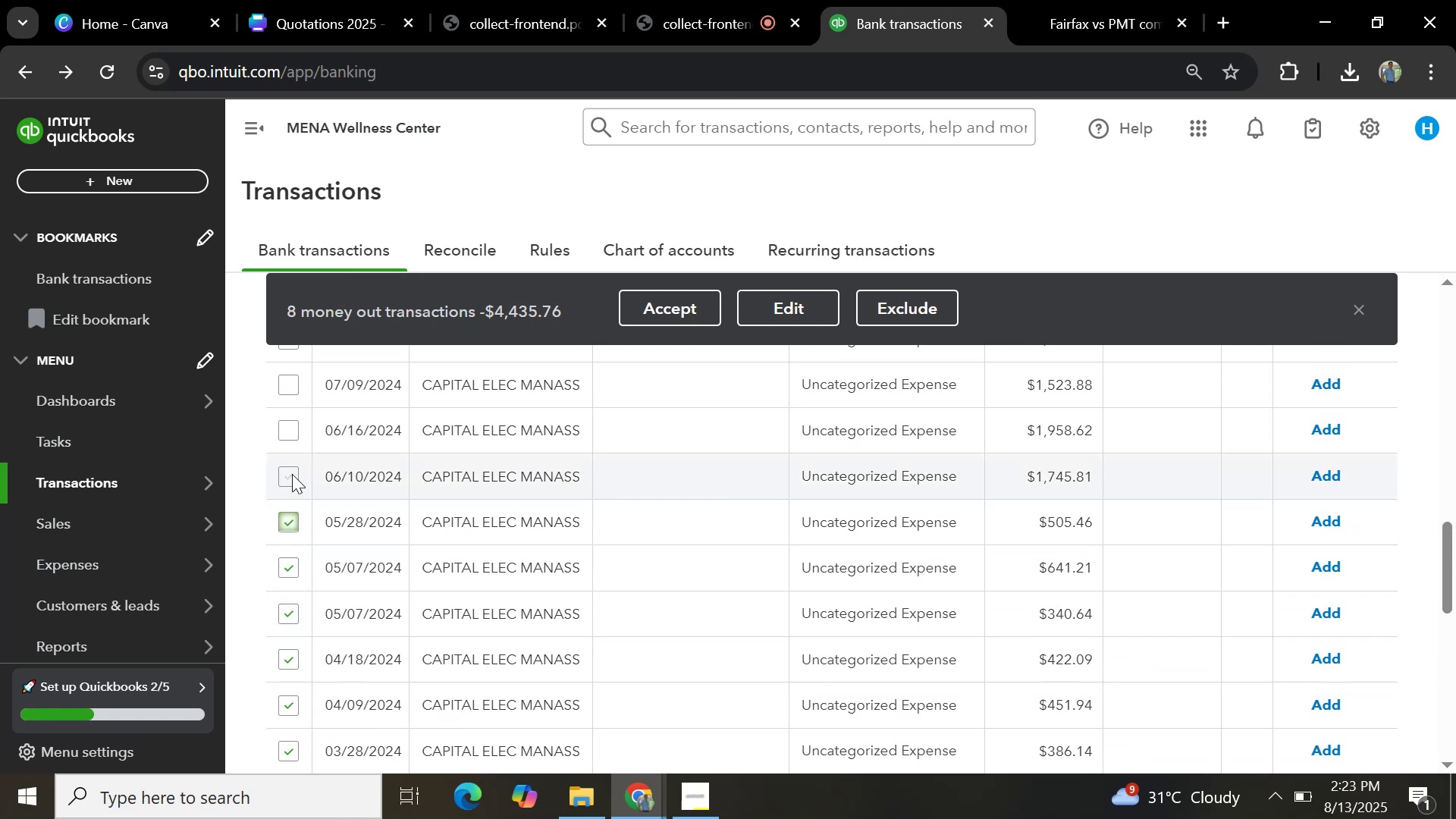 
triple_click([292, 474])
 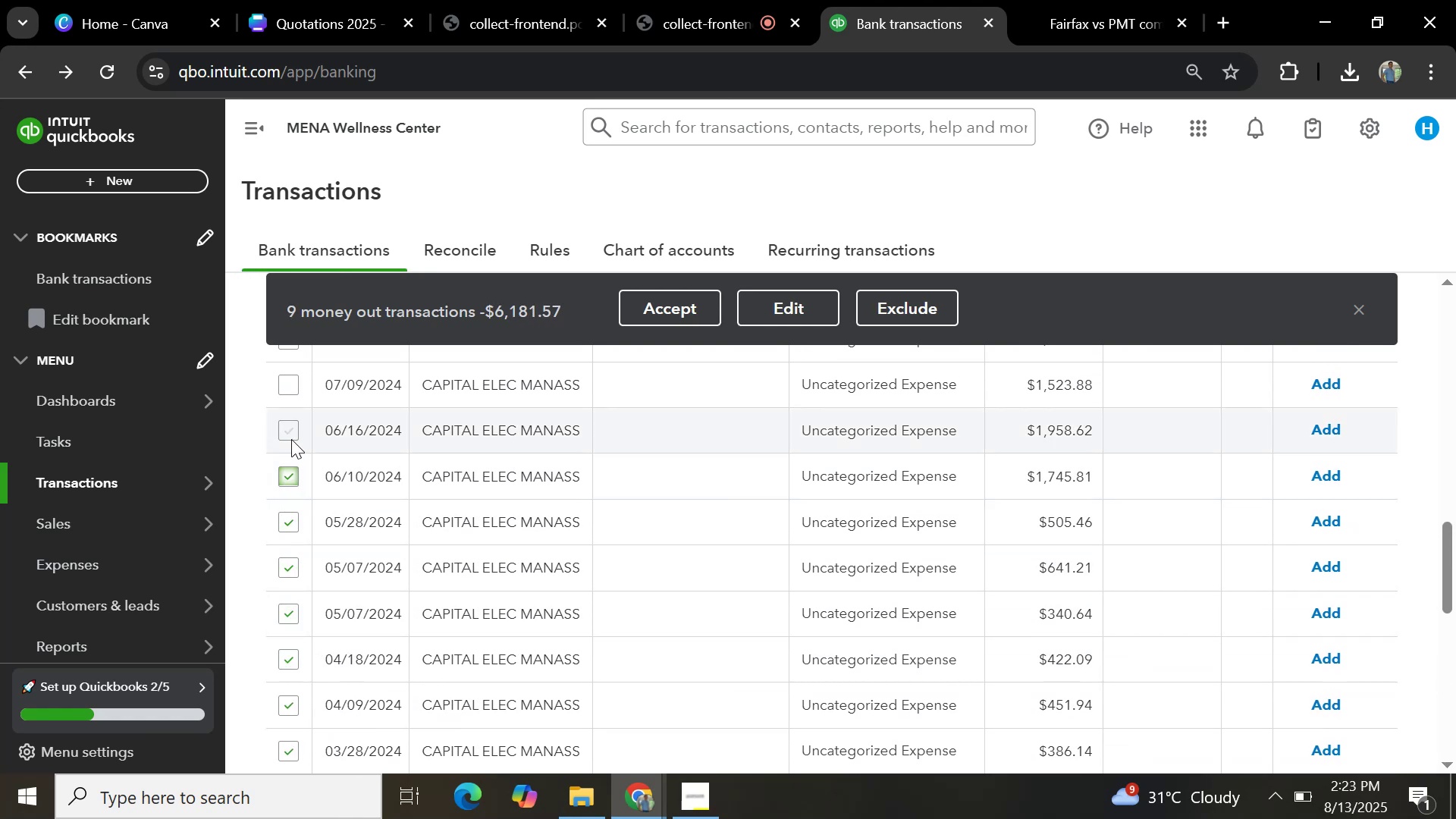 
left_click([291, 438])
 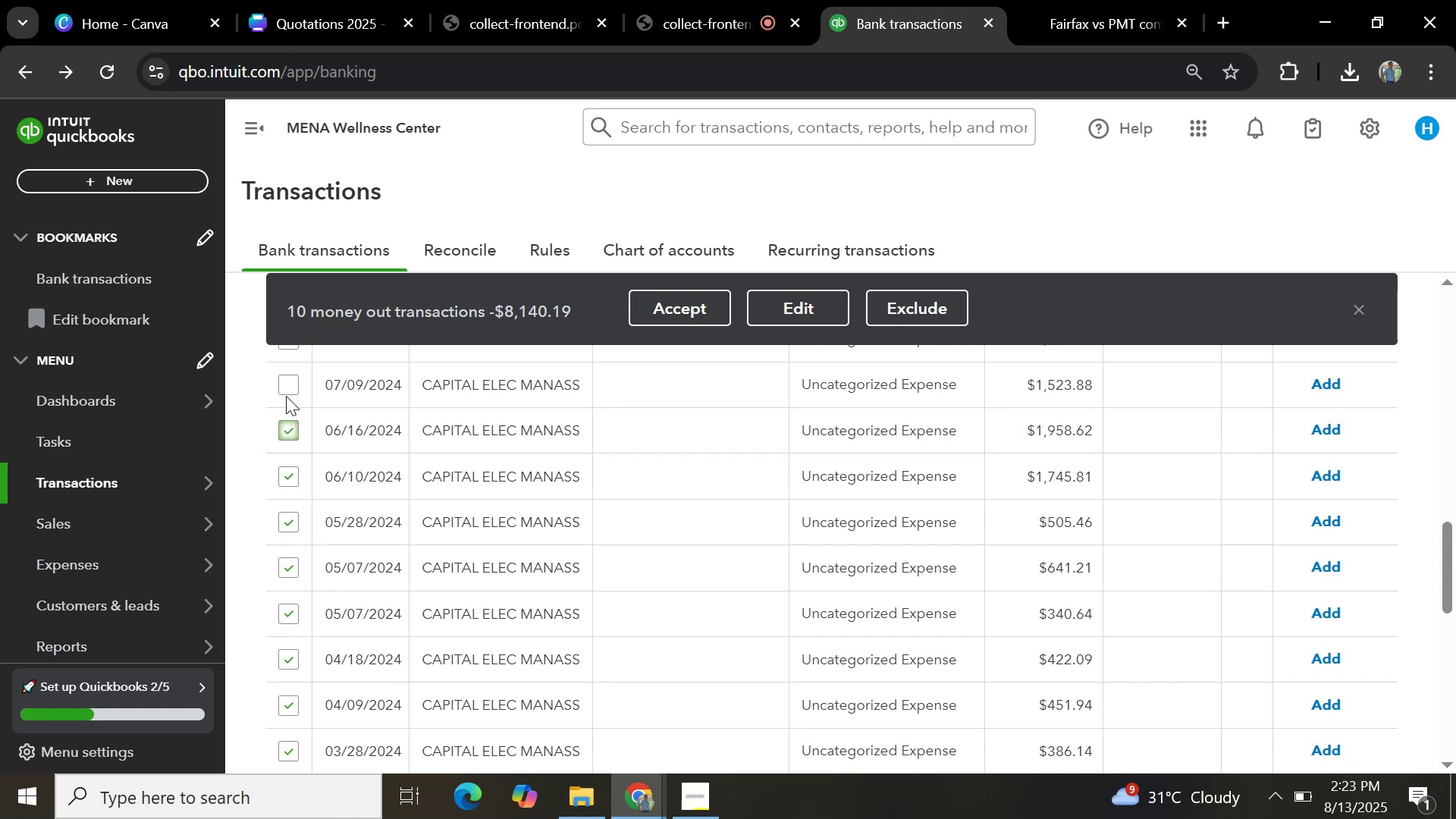 
left_click([286, 396])
 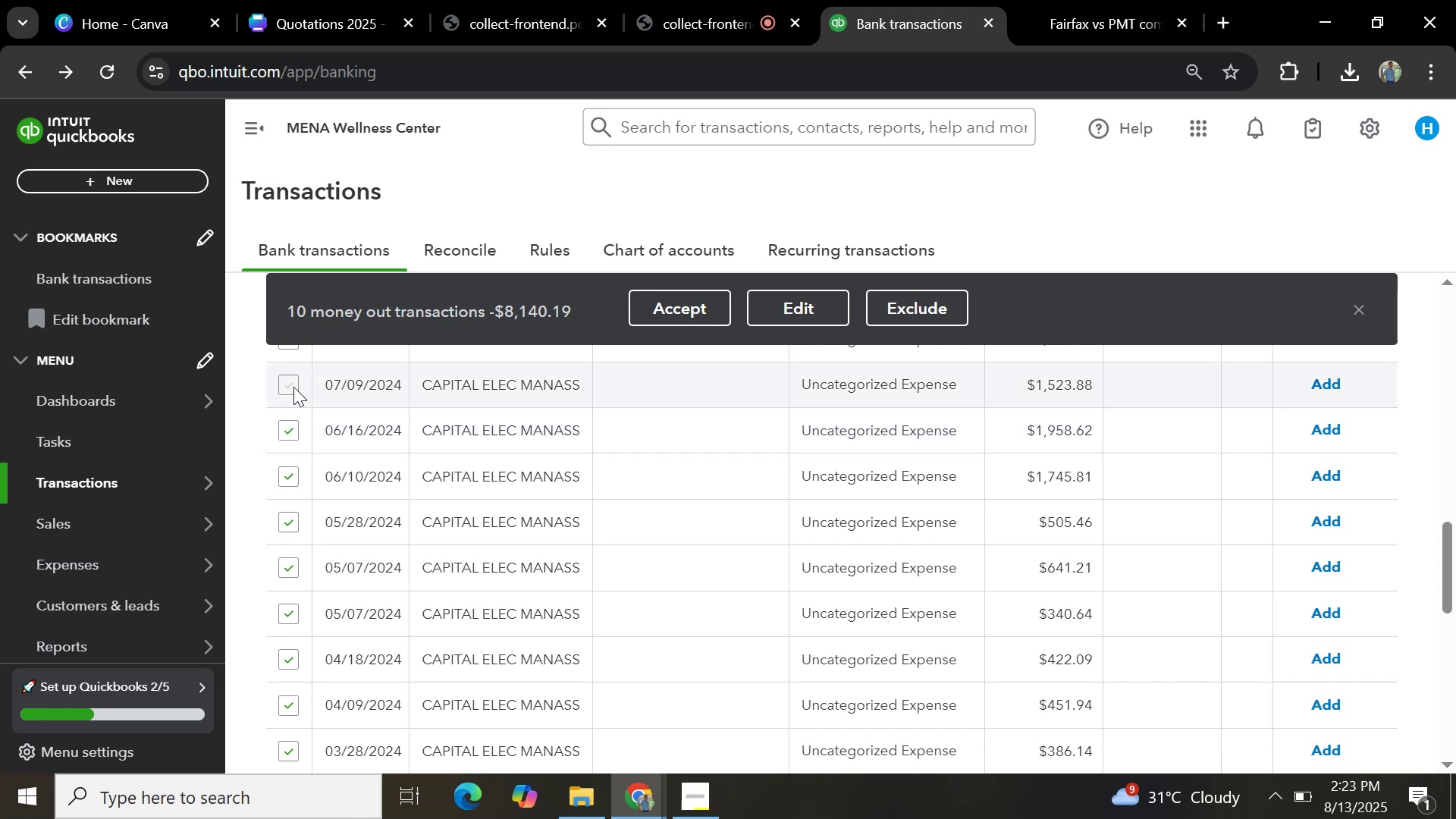 
left_click([293, 386])
 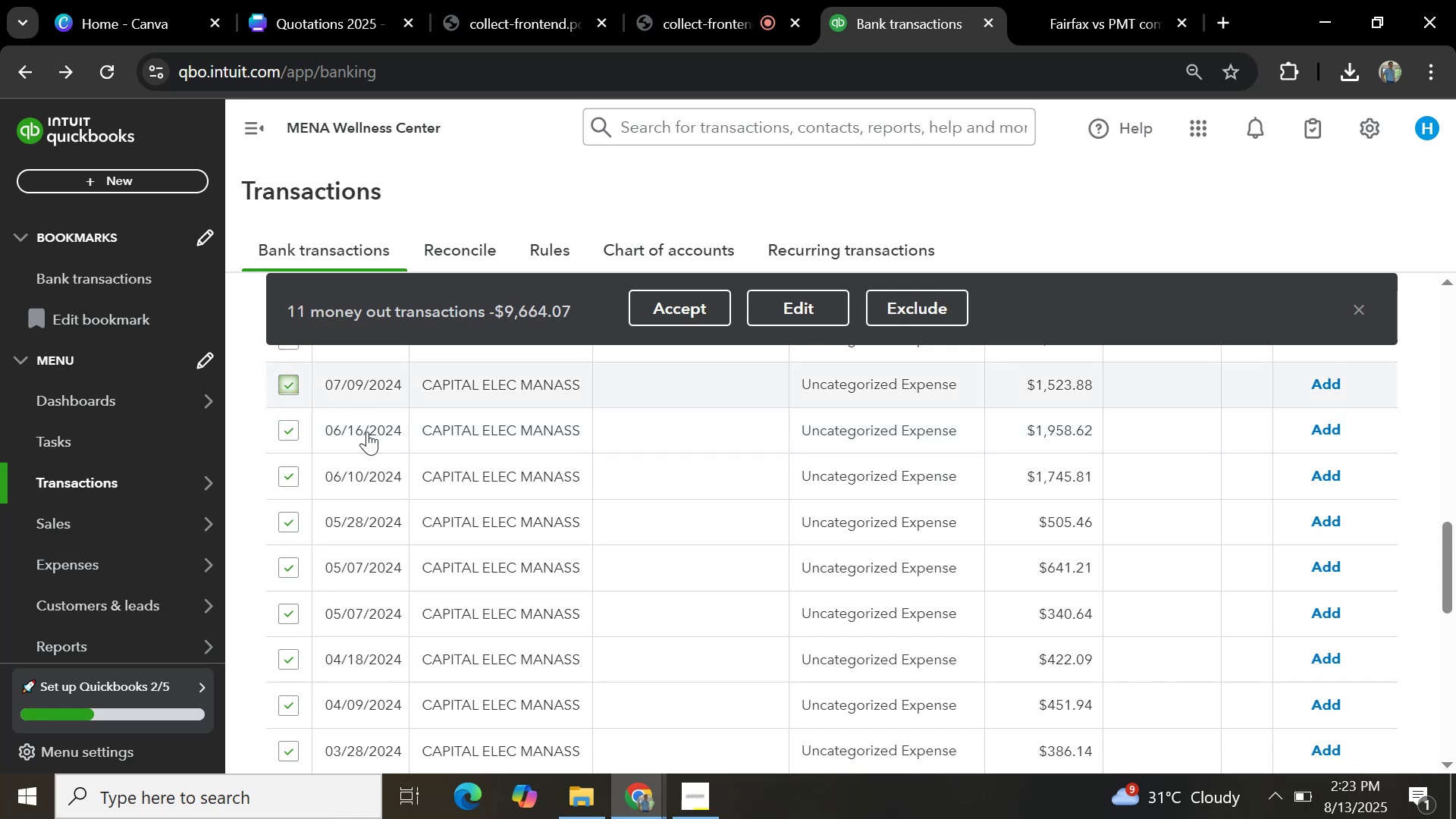 
scroll: coordinate [359, 467], scroll_direction: up, amount: 2.0
 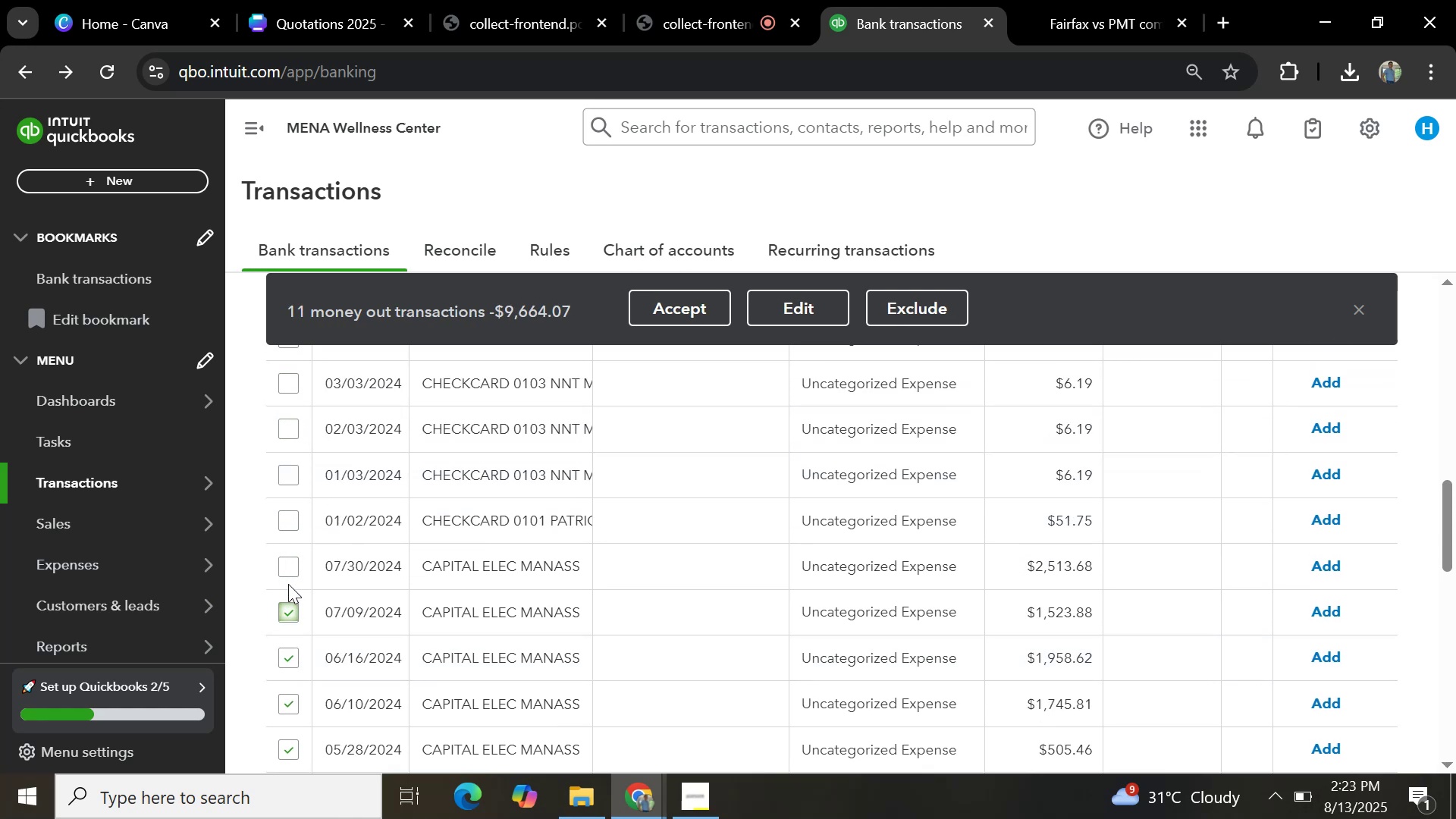 
left_click([287, 570])
 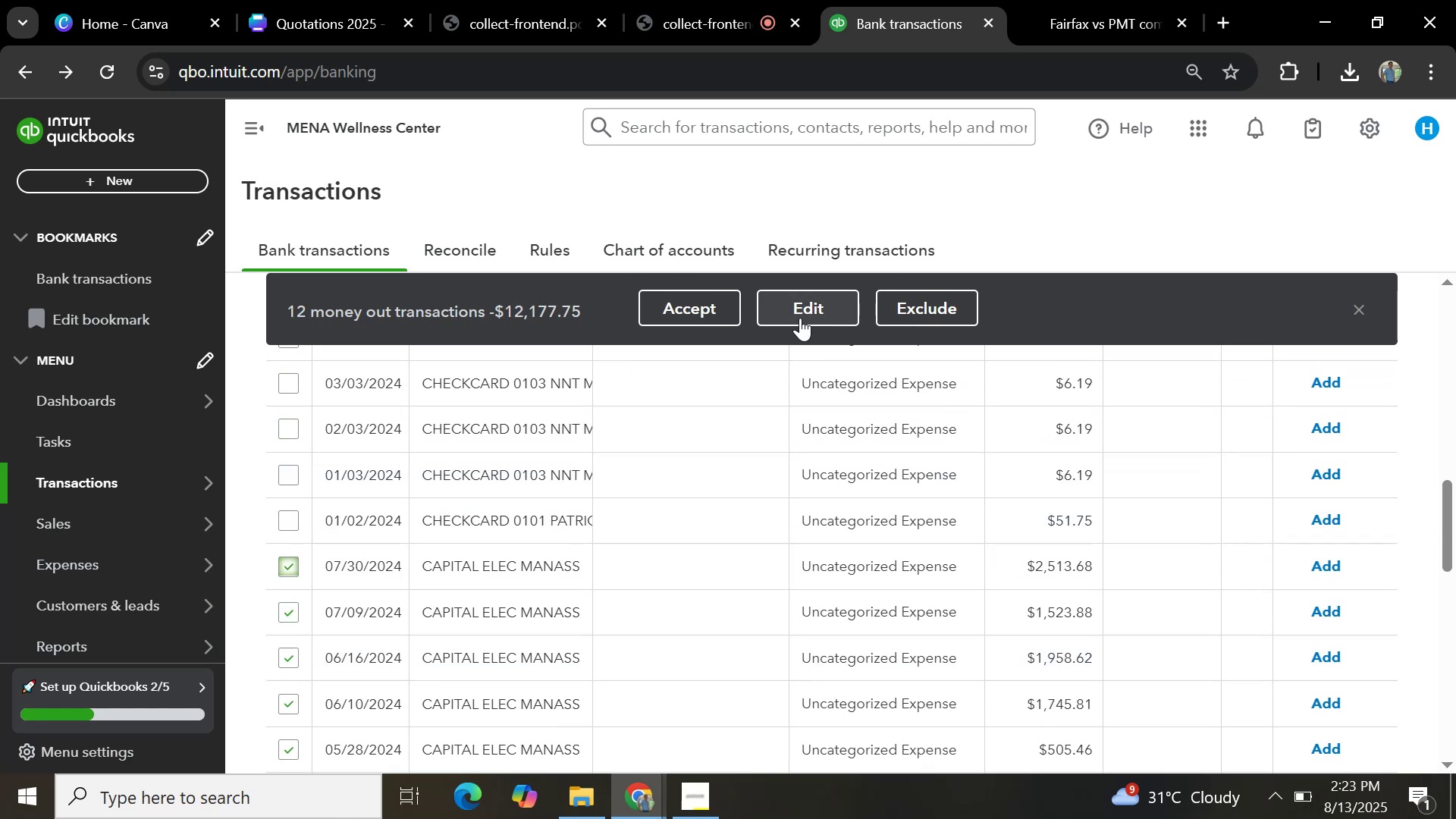 
left_click([808, 302])
 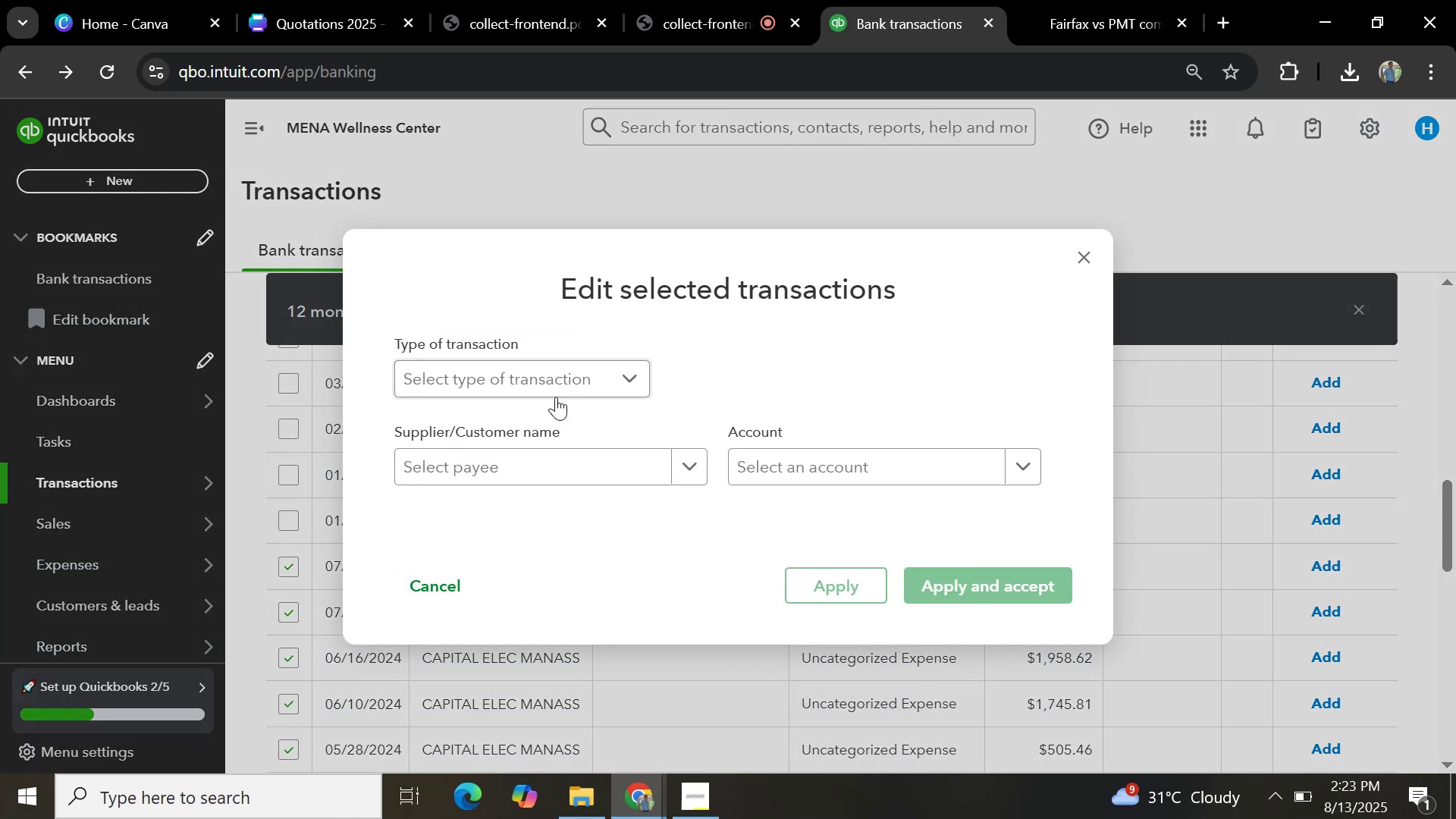 
left_click([569, 384])
 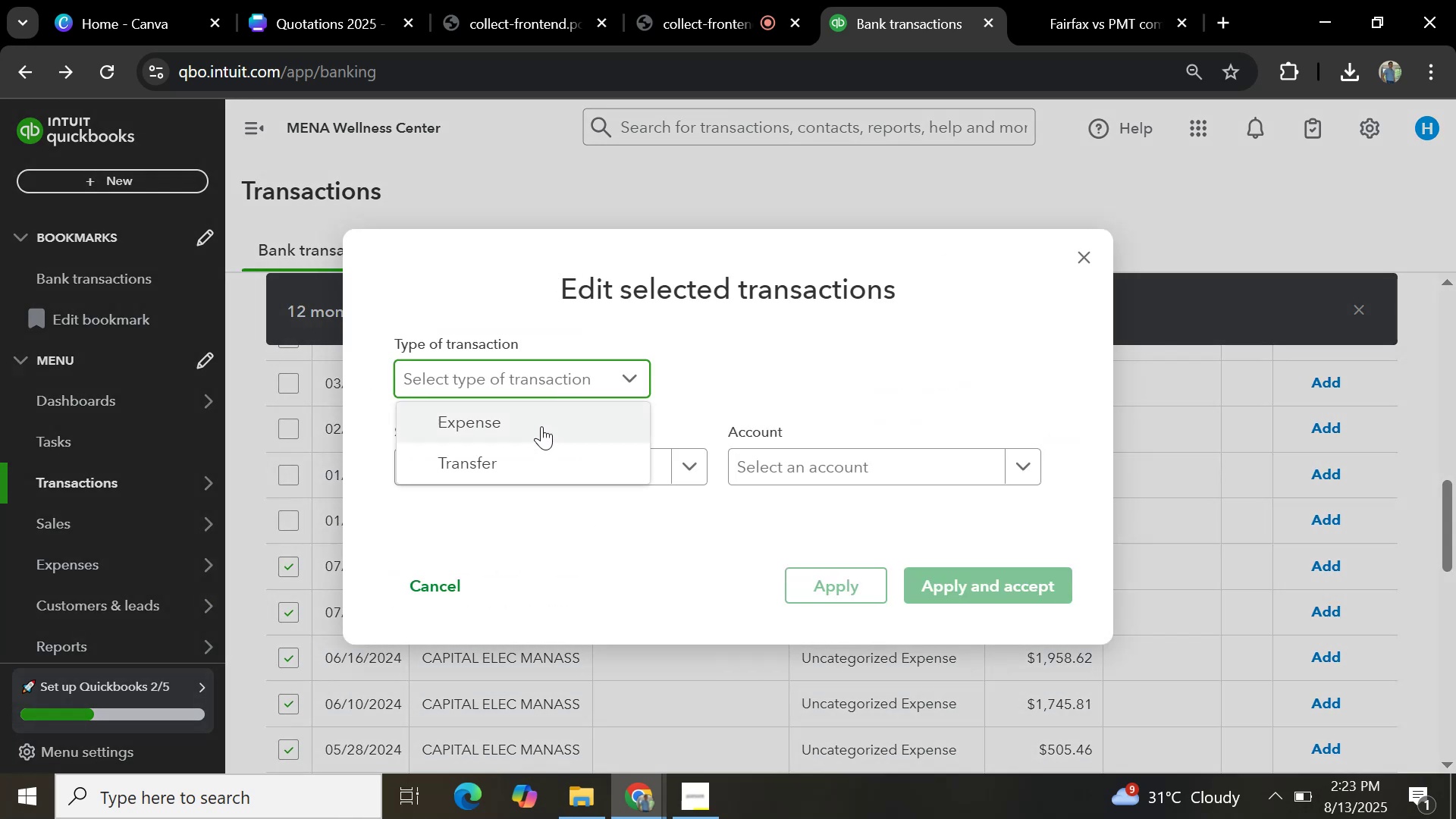 
left_click([539, 432])
 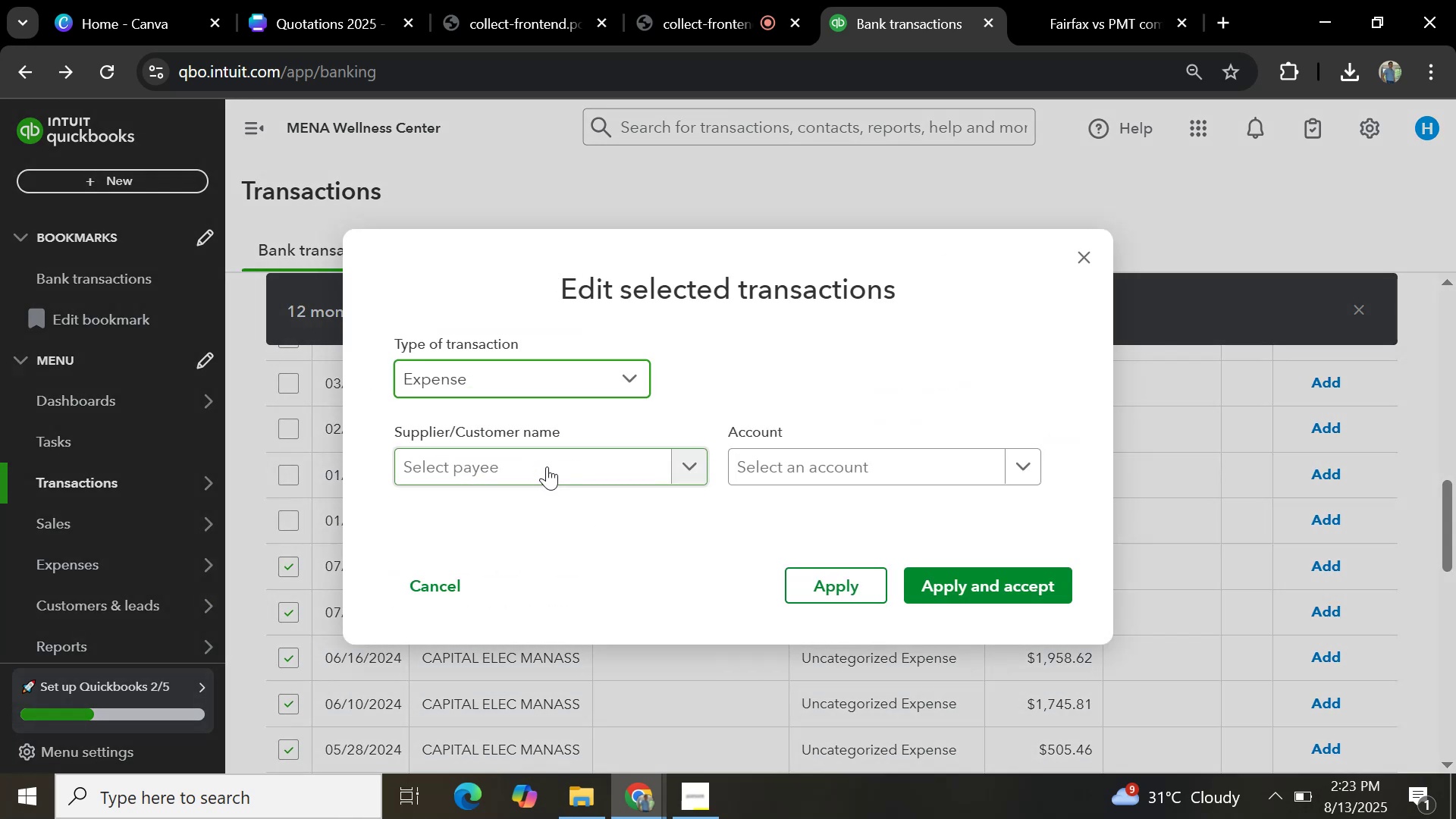 
key(Control+V)
 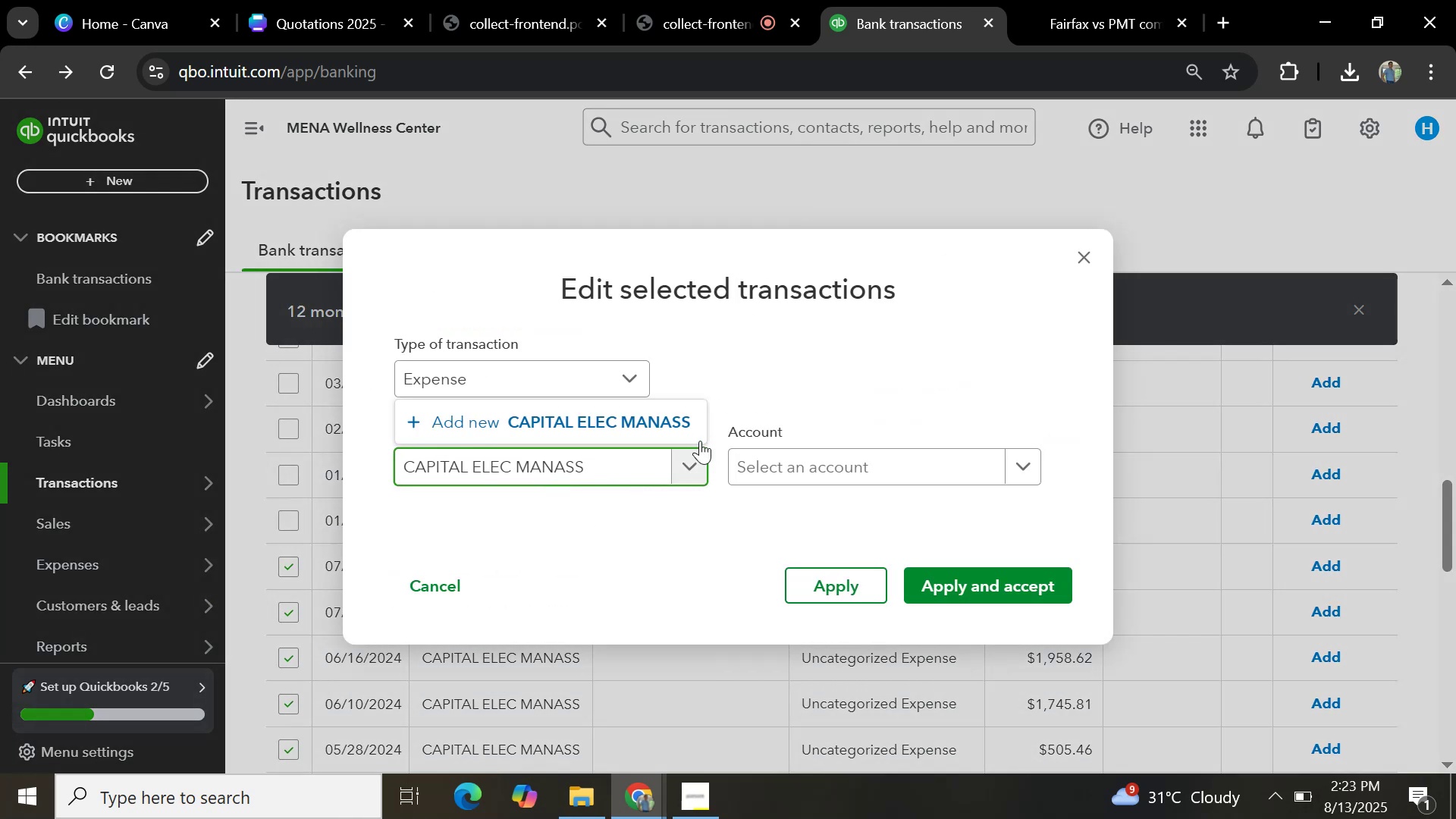 
left_click([635, 428])
 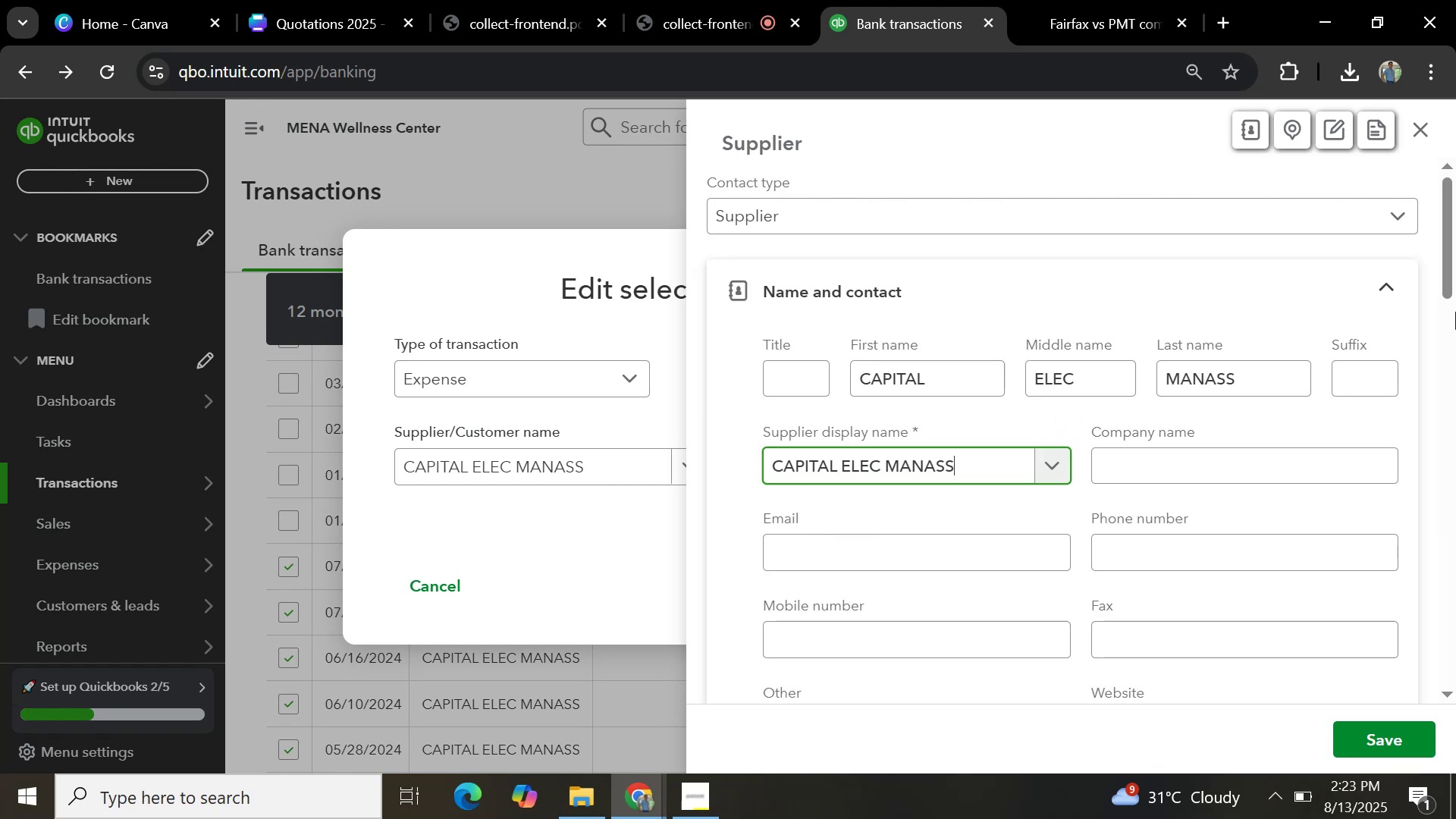 
scroll: coordinate [1254, 460], scroll_direction: down, amount: 15.0
 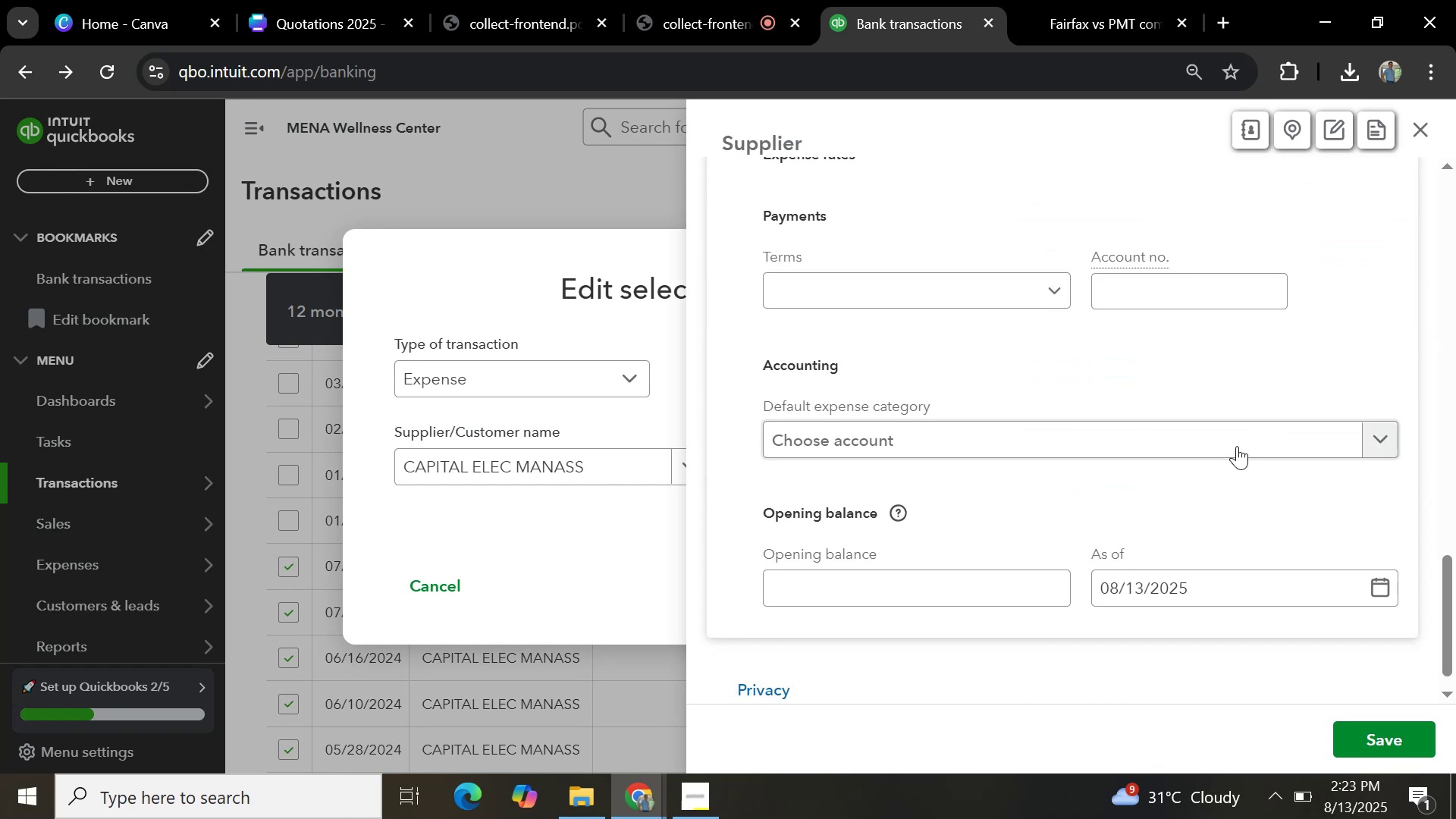 
left_click([1237, 438])
 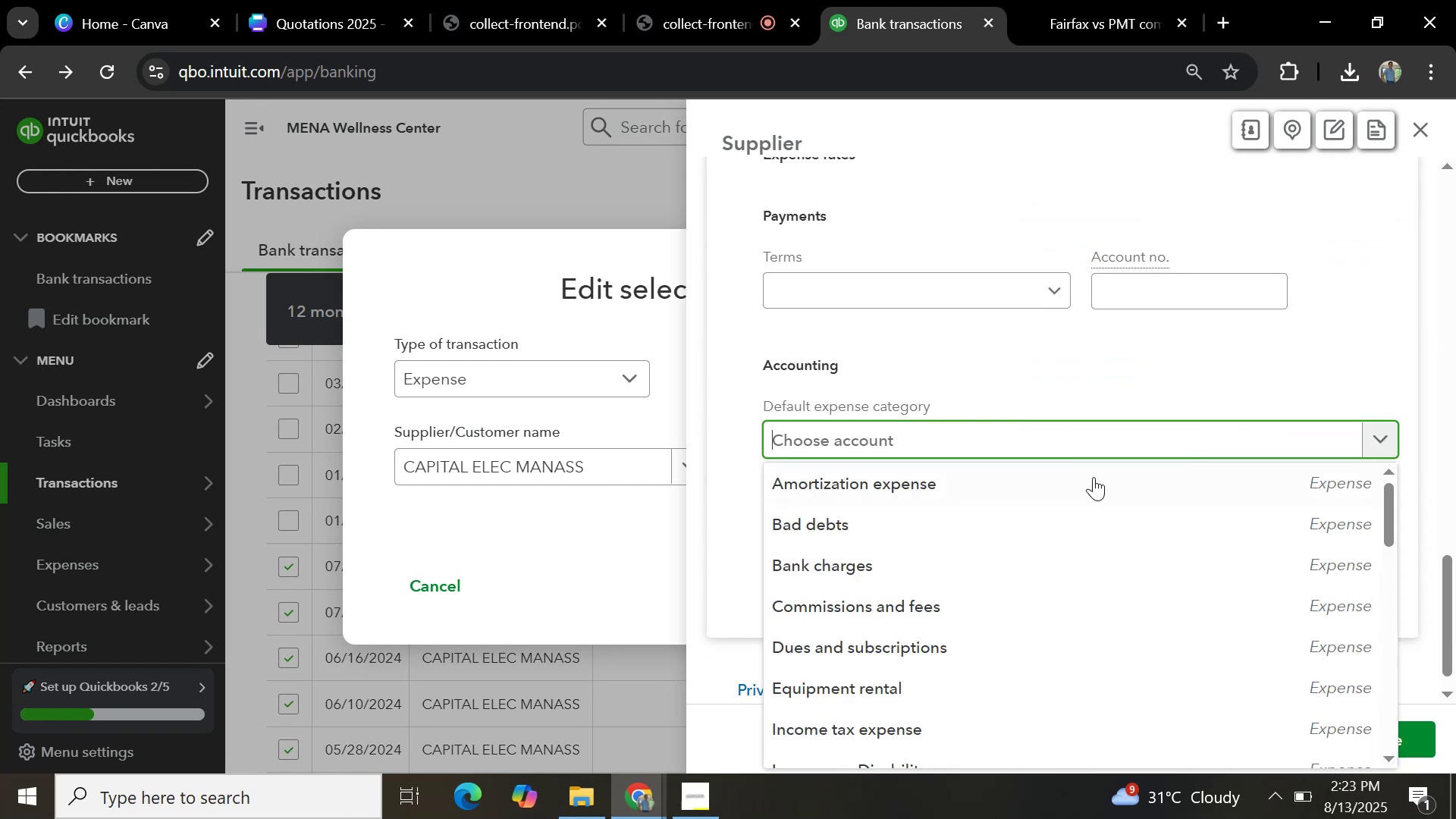 
scroll: coordinate [1076, 535], scroll_direction: down, amount: 6.0
 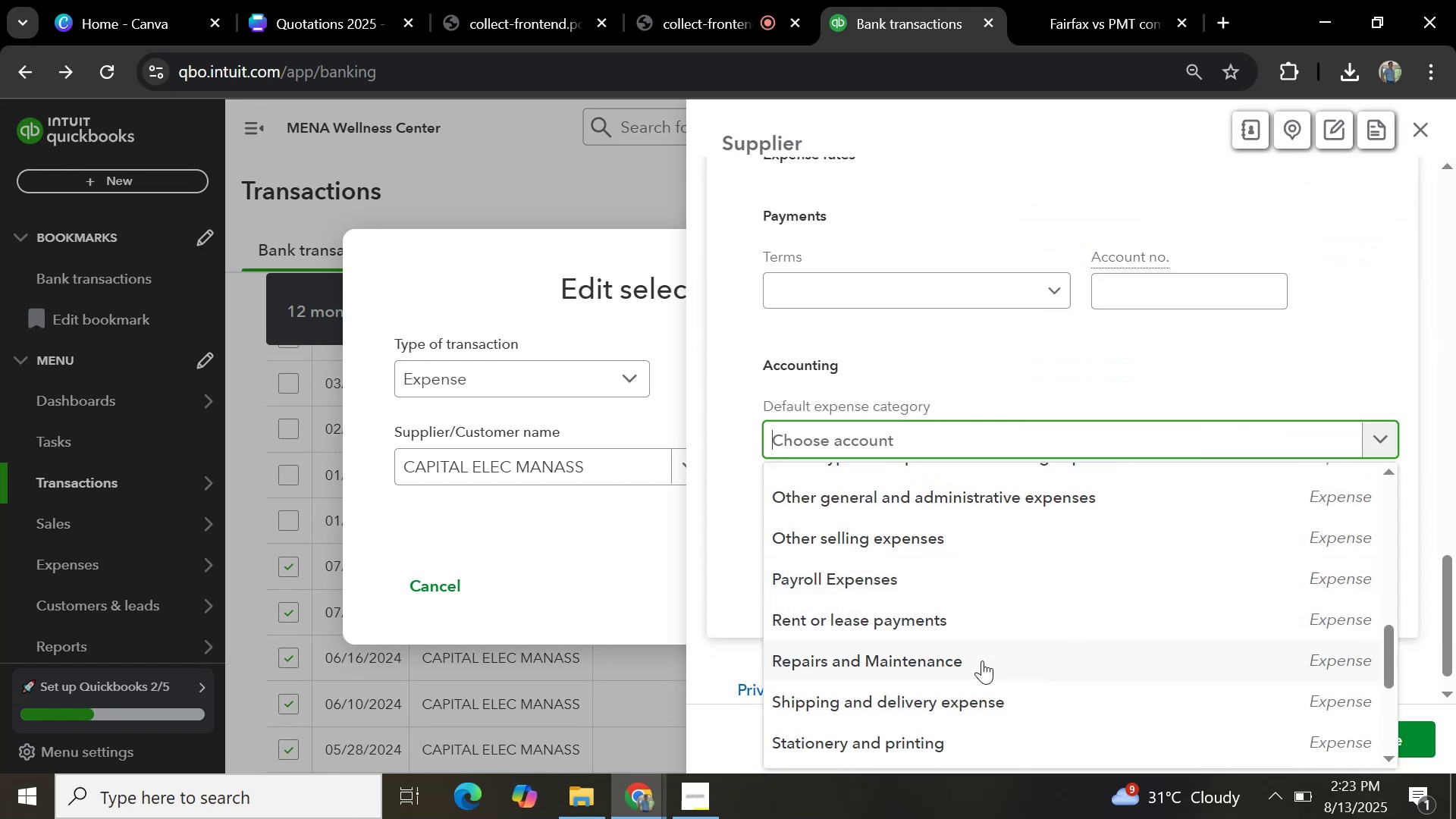 
left_click([981, 666])
 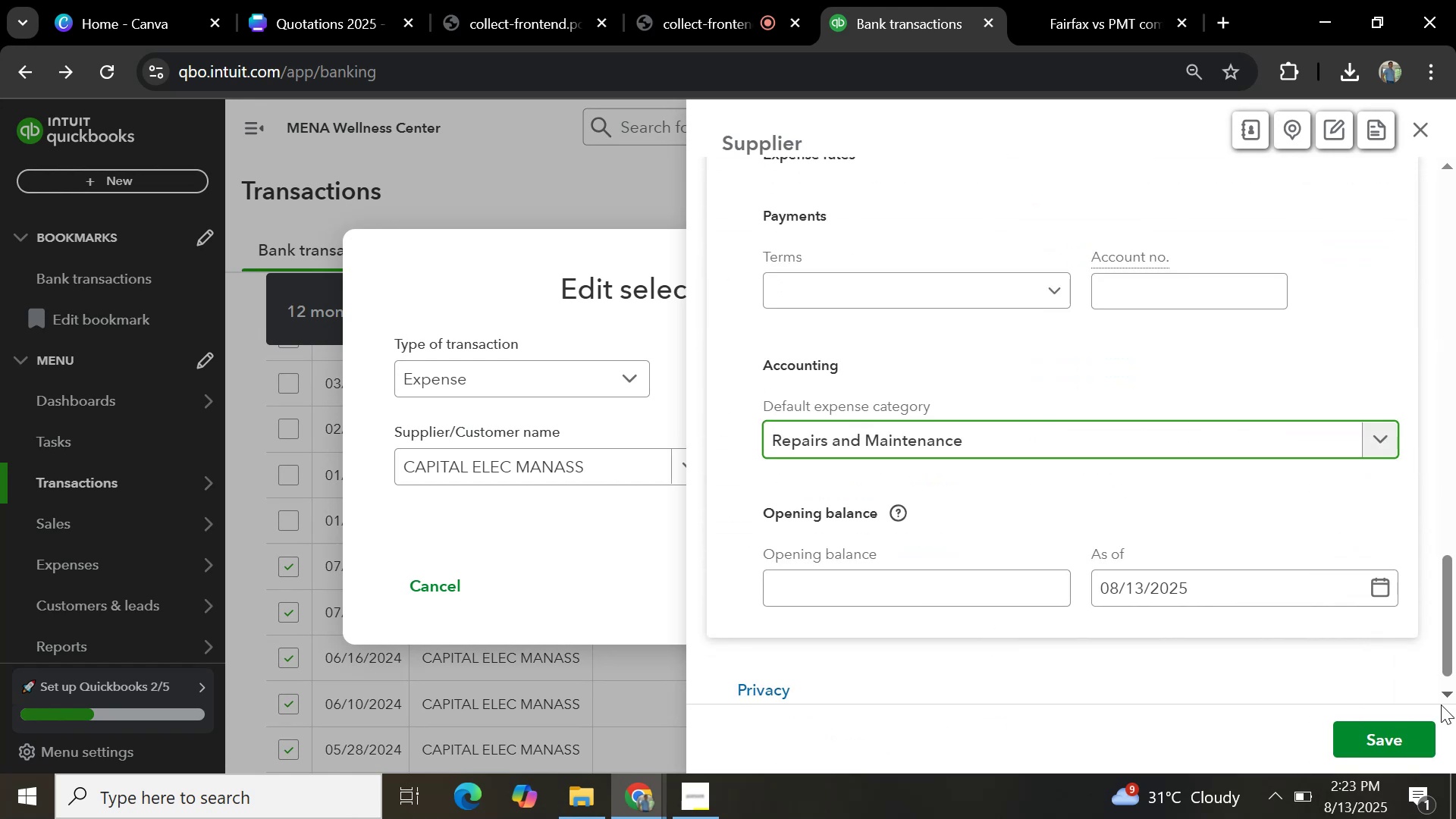 
left_click([1392, 739])
 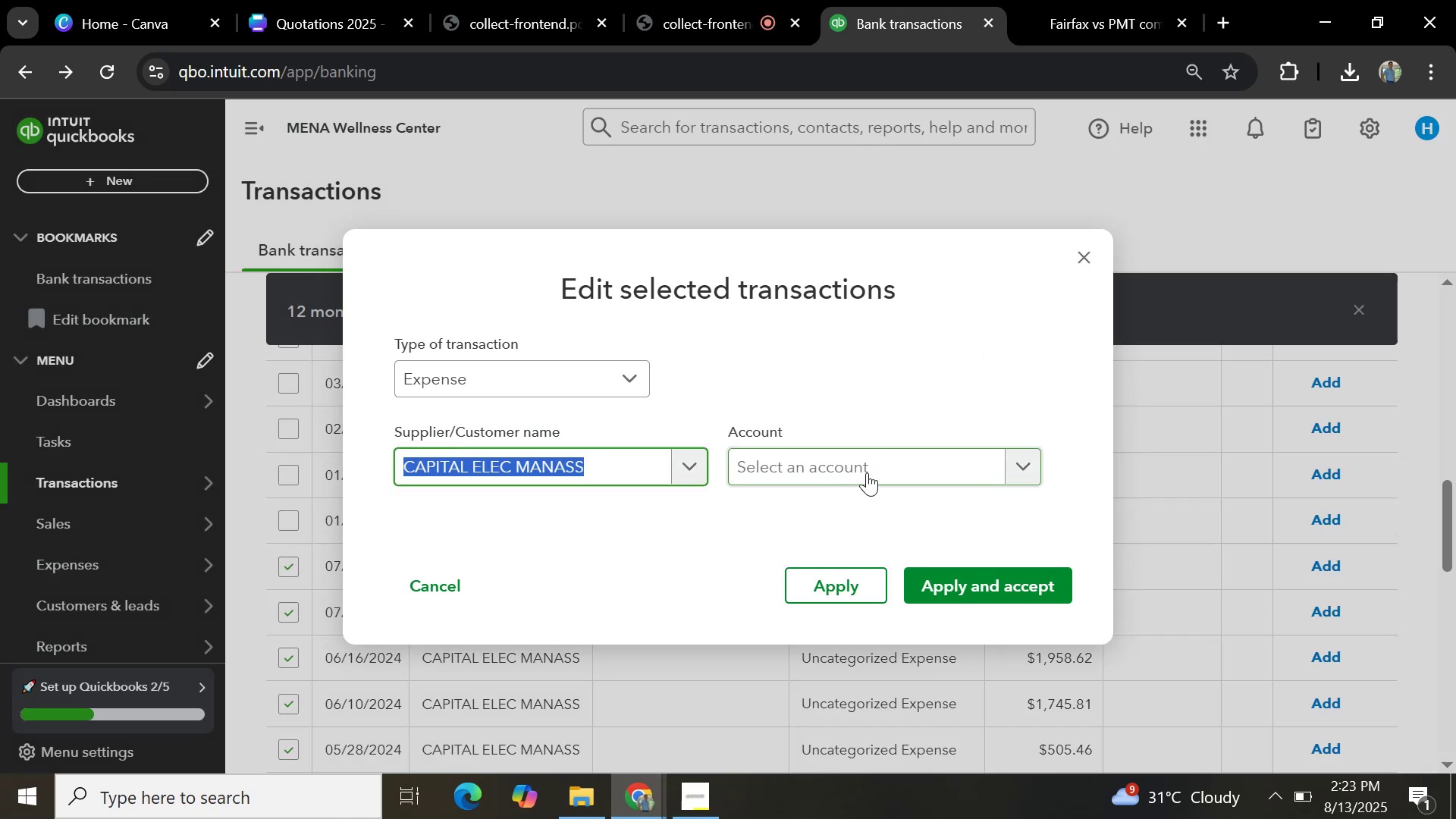 
type(repairs)
 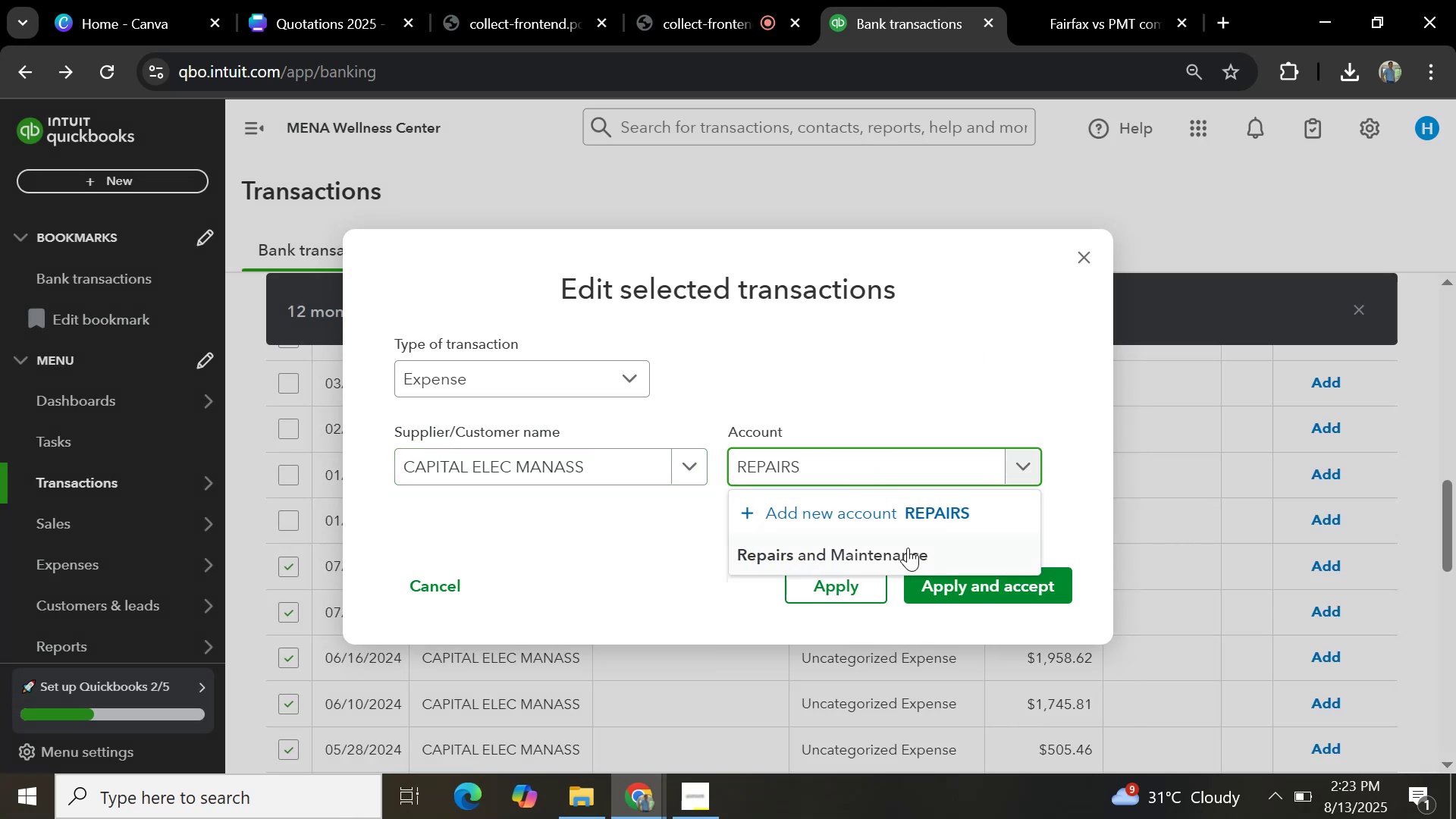 
left_click([905, 547])
 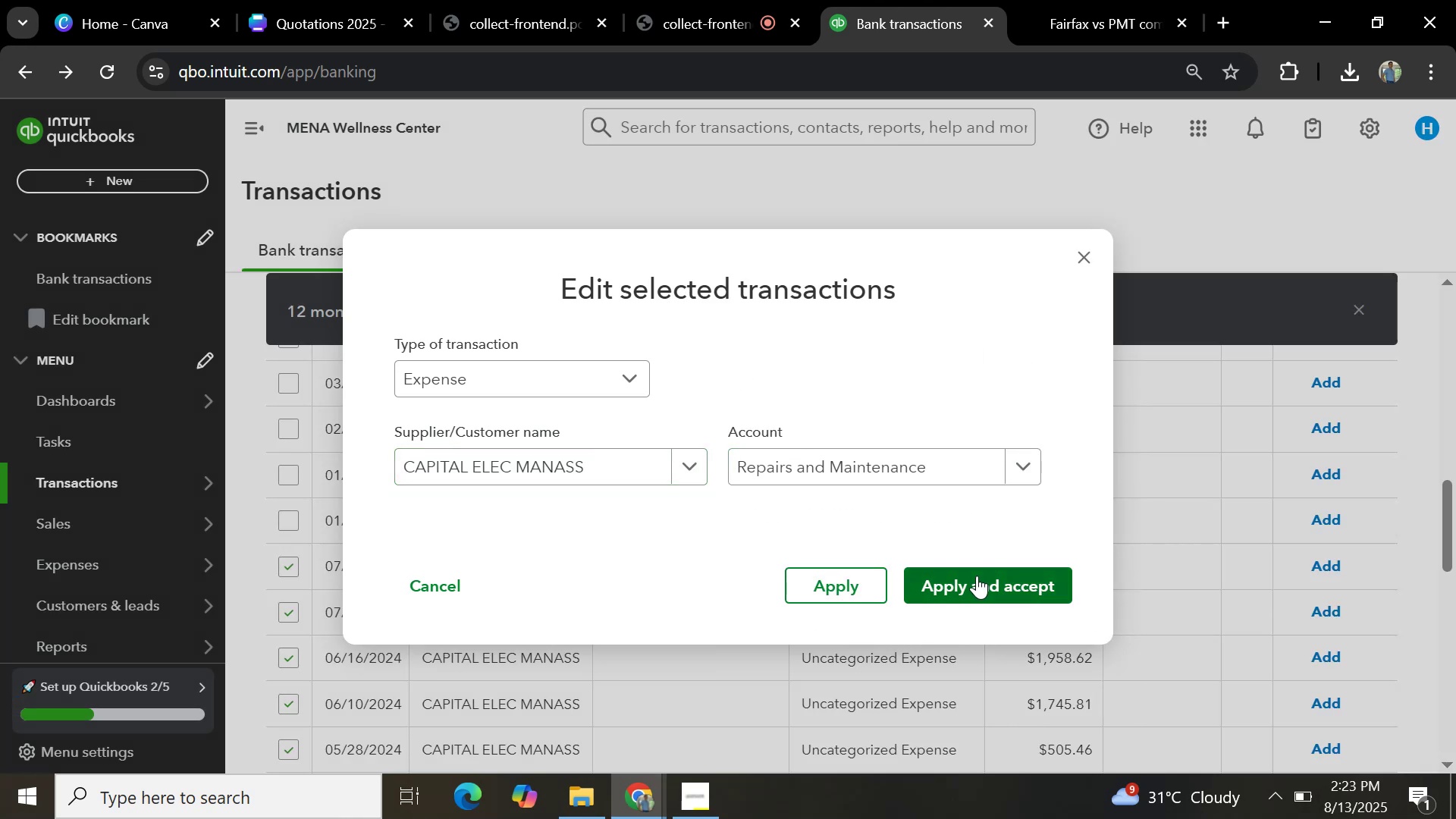 
left_click([977, 576])
 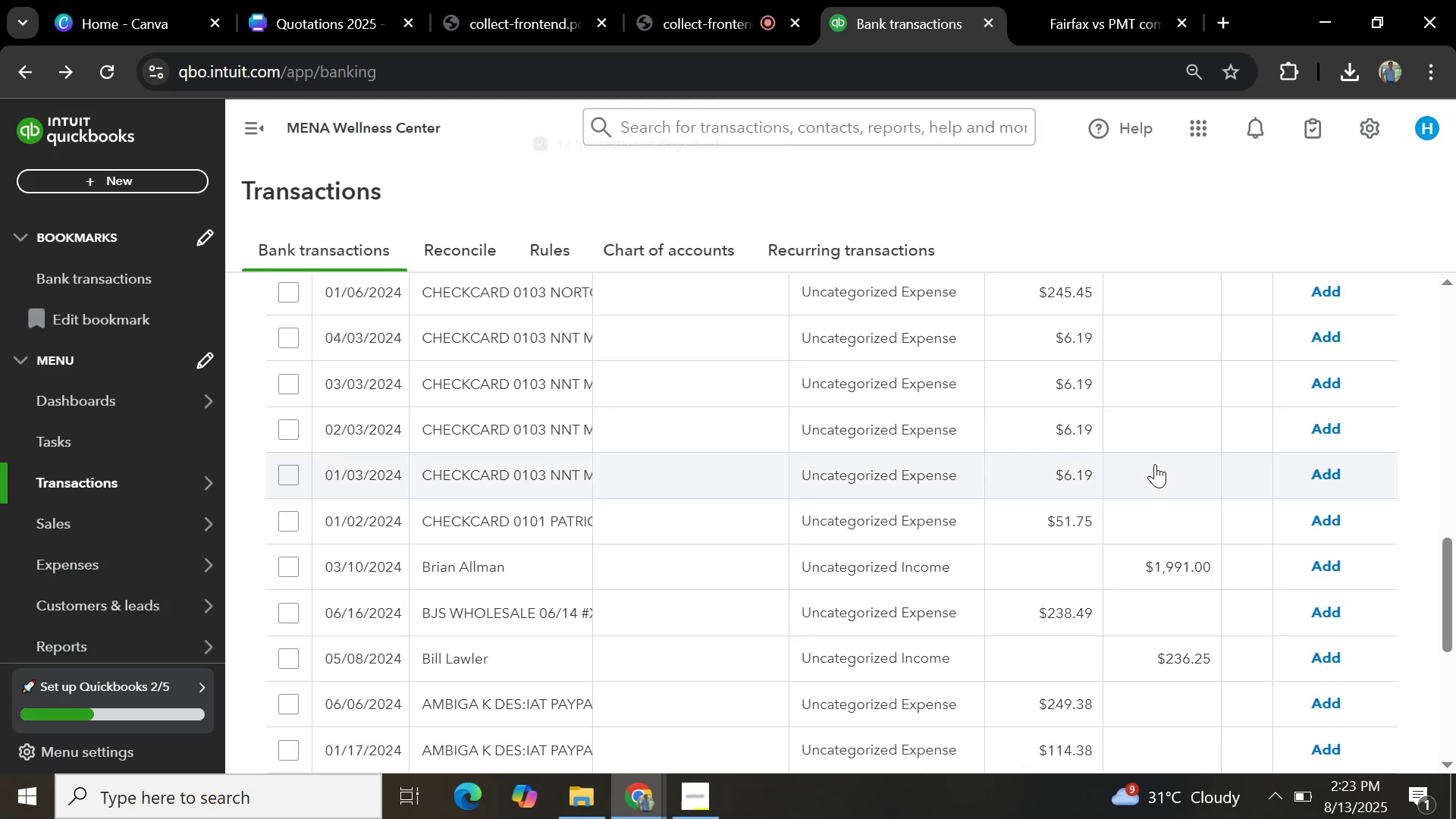 
scroll: coordinate [561, 509], scroll_direction: down, amount: 5.0
 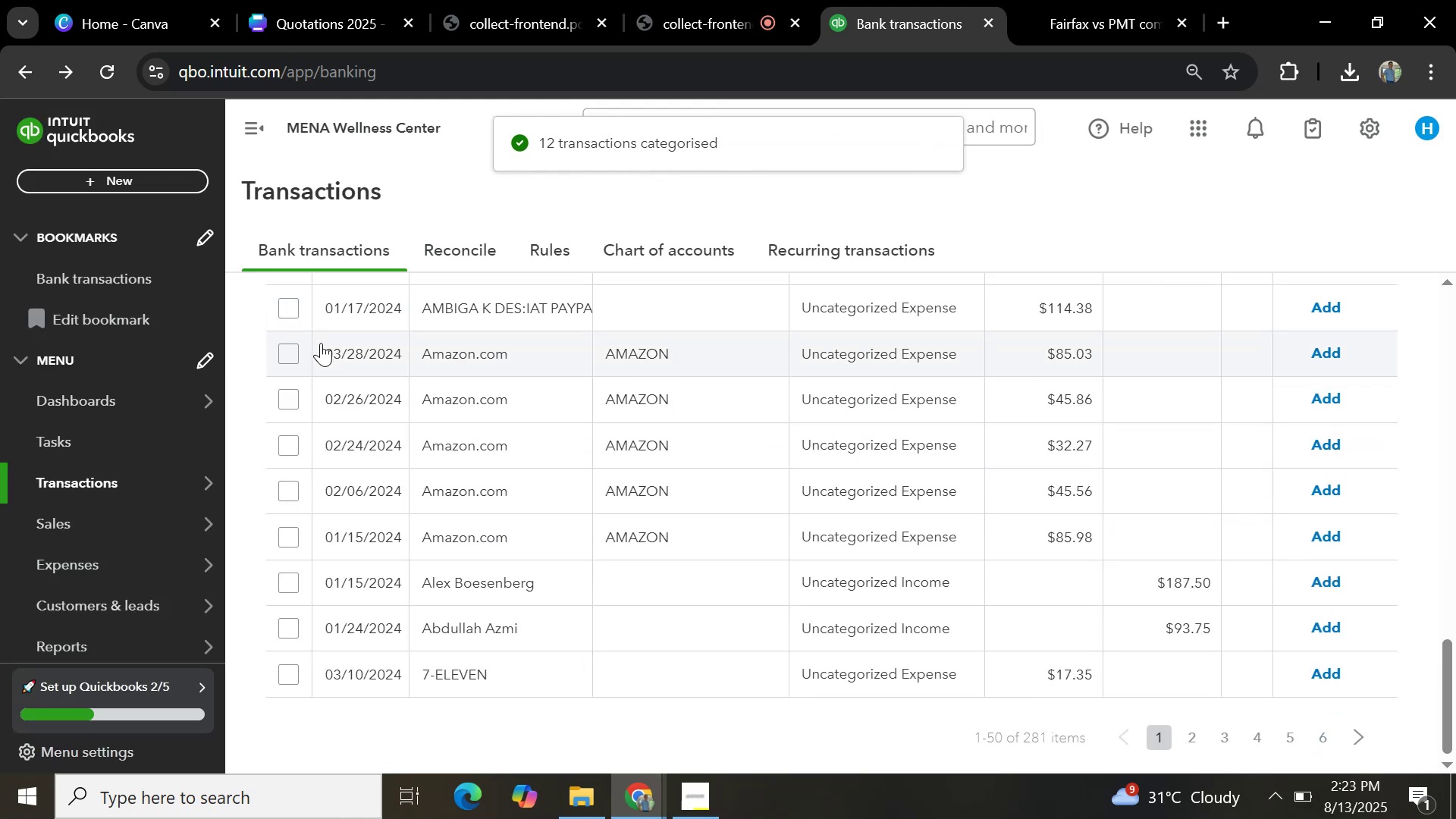 
left_click([282, 352])
 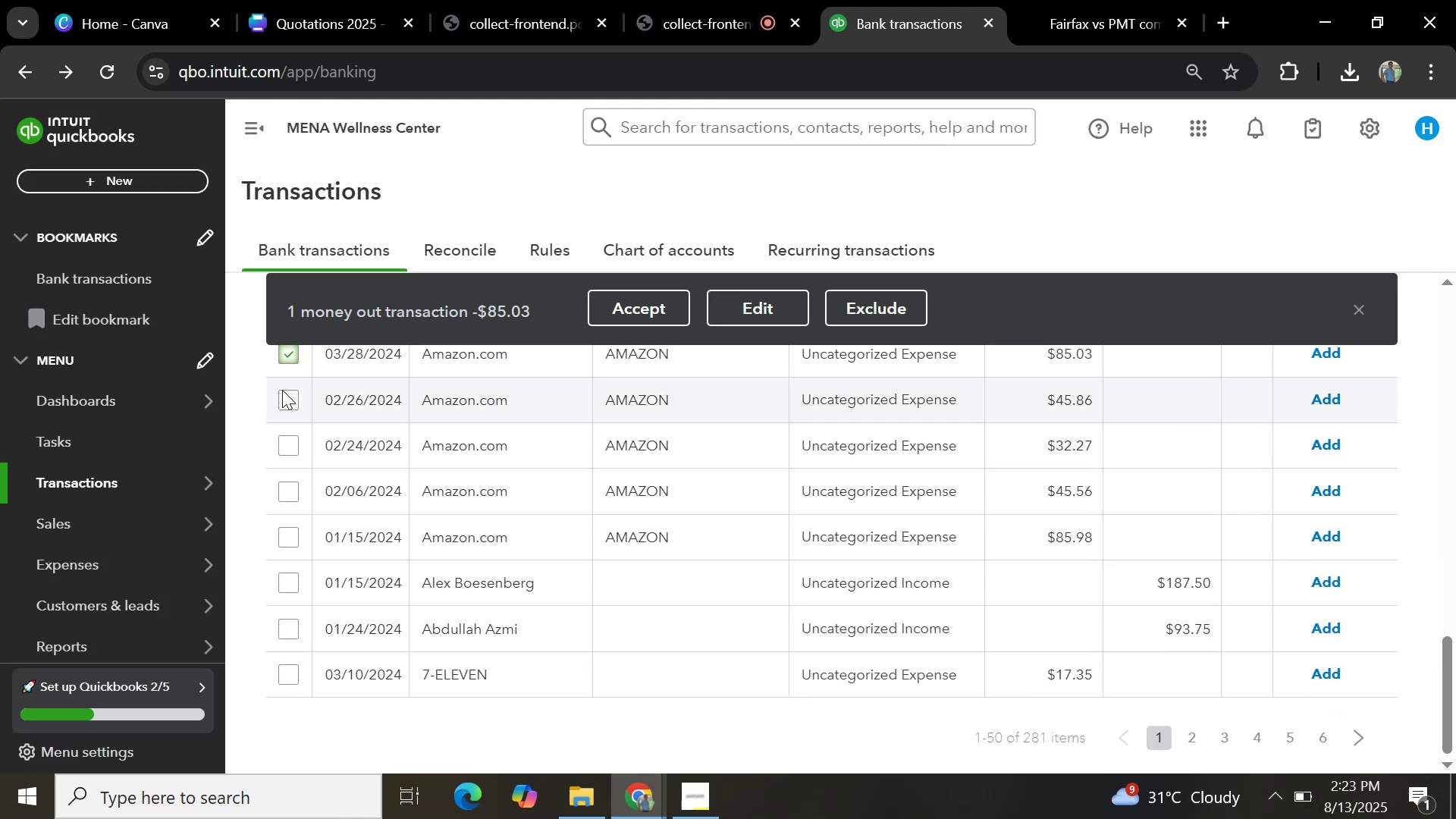 
double_click([282, 390])
 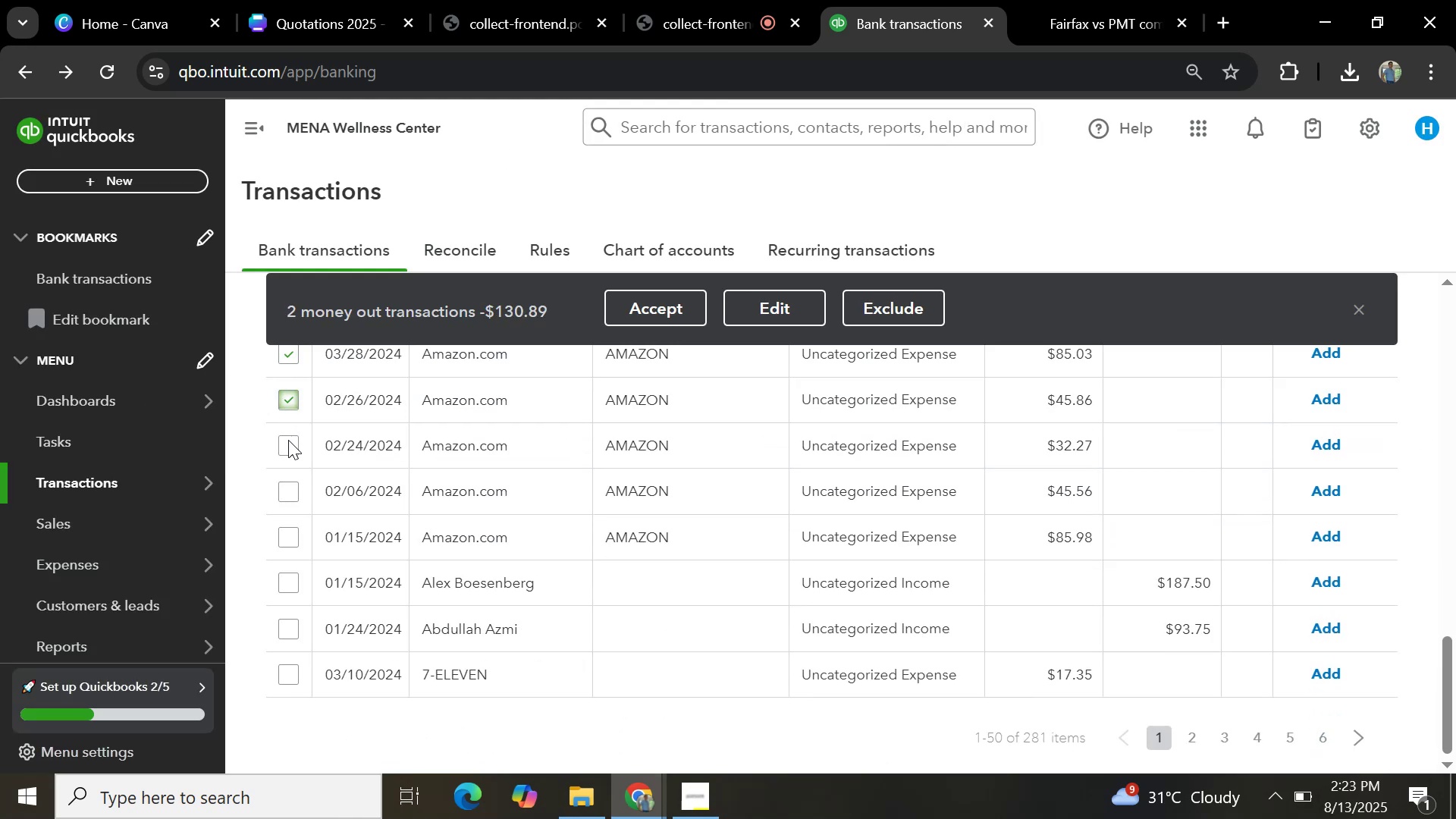 
left_click([288, 441])
 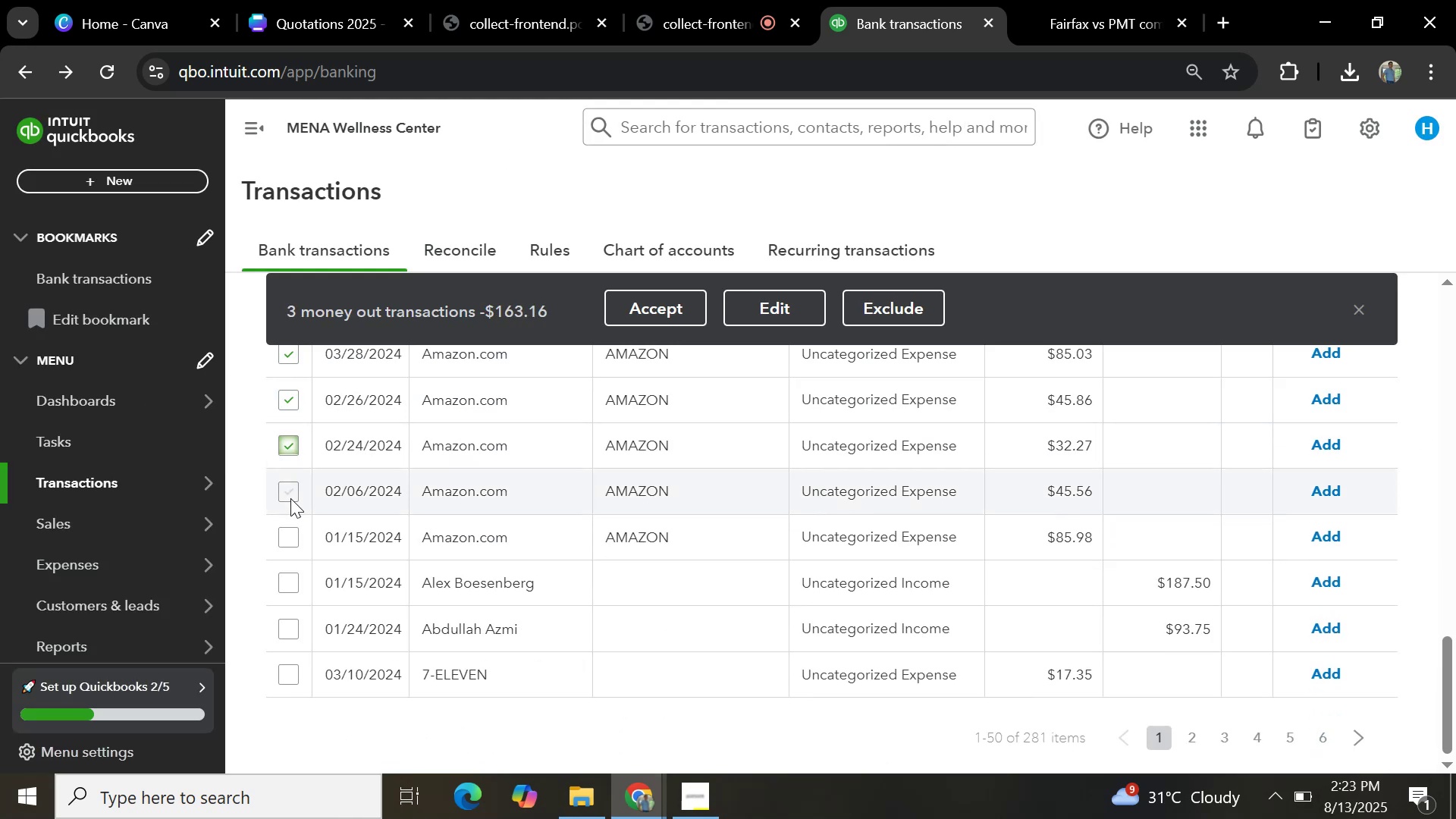 
left_click([290, 498])
 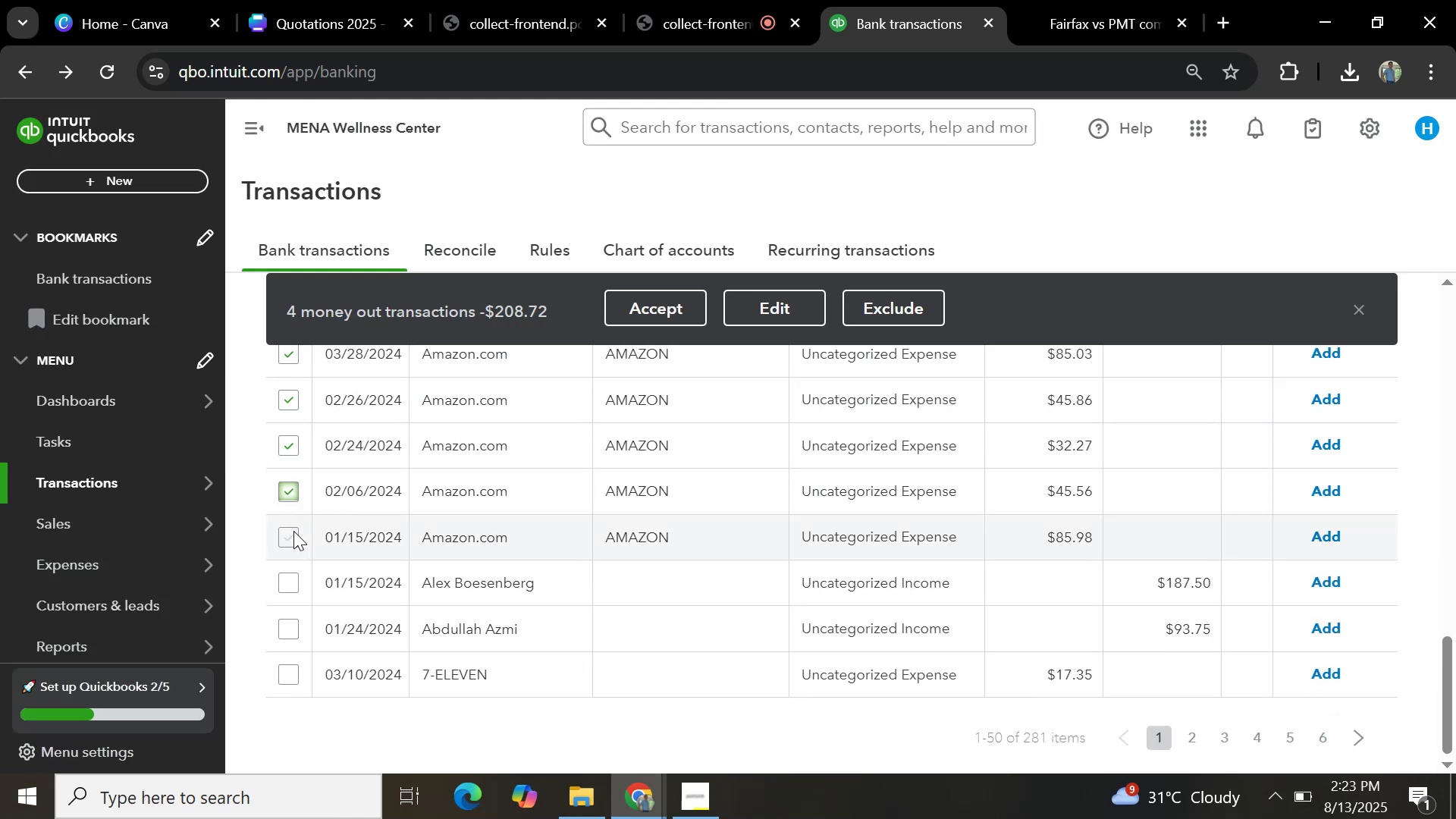 
left_click([291, 535])
 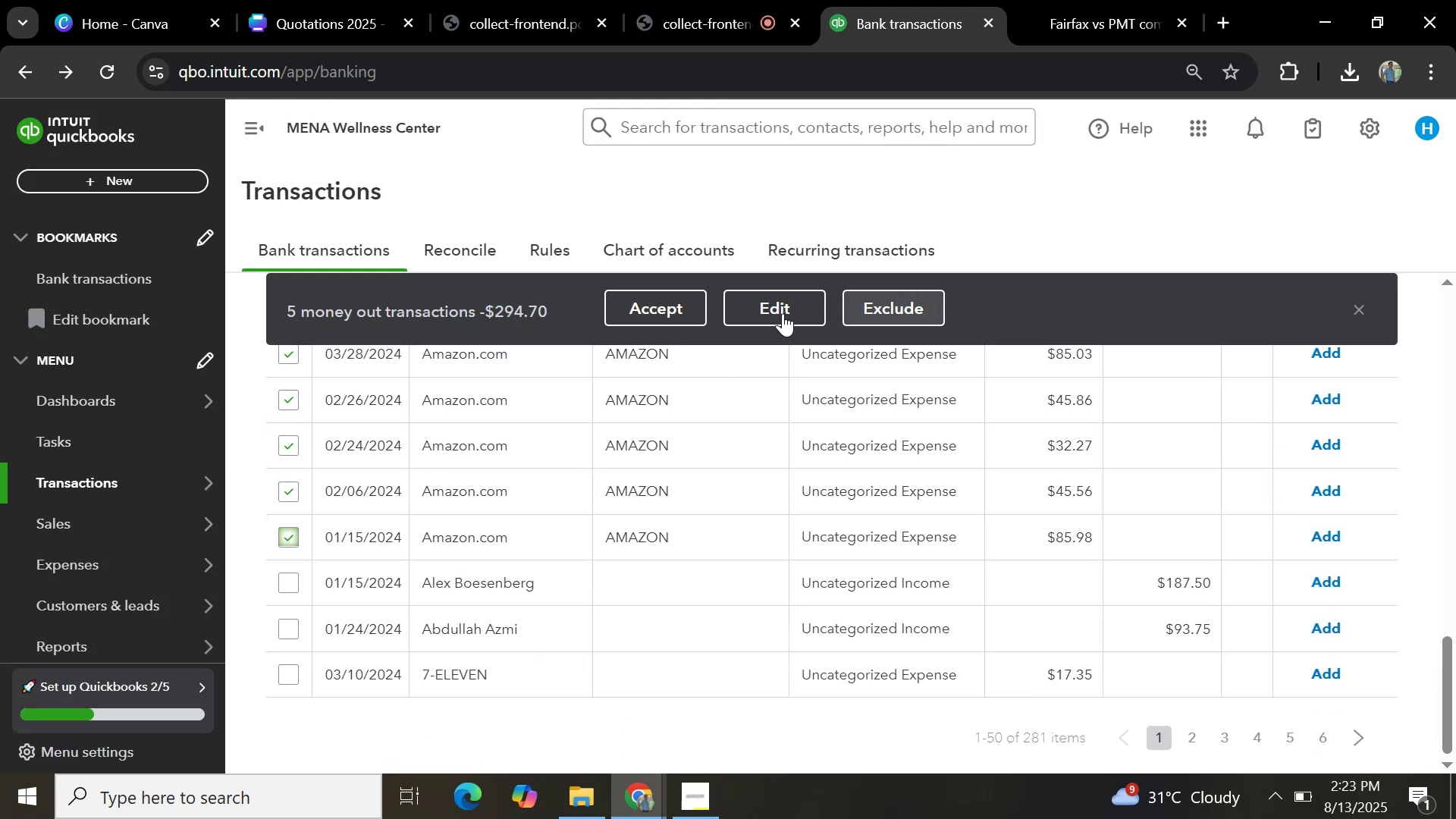 
left_click([780, 313])
 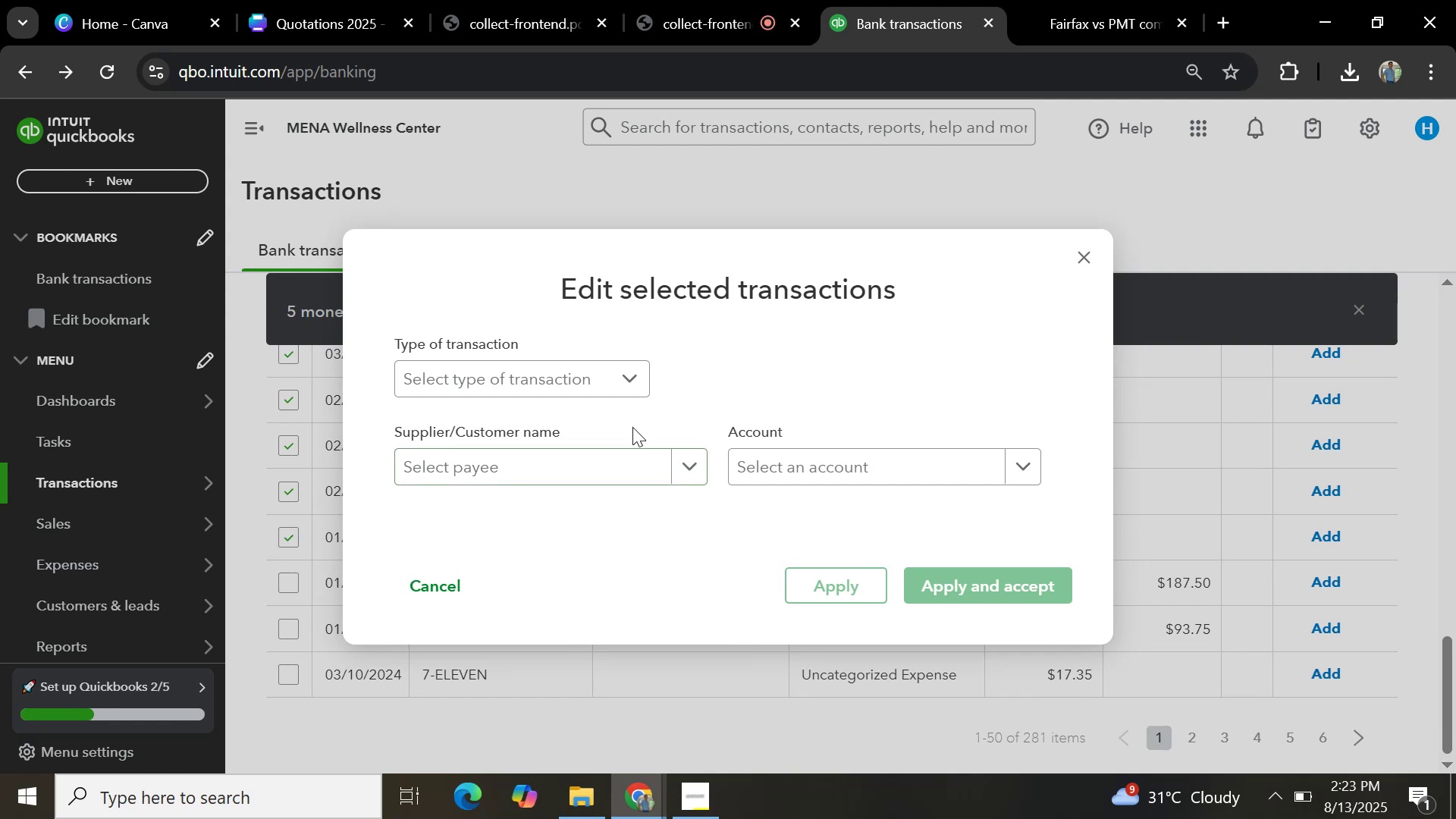 
left_click([563, 376])
 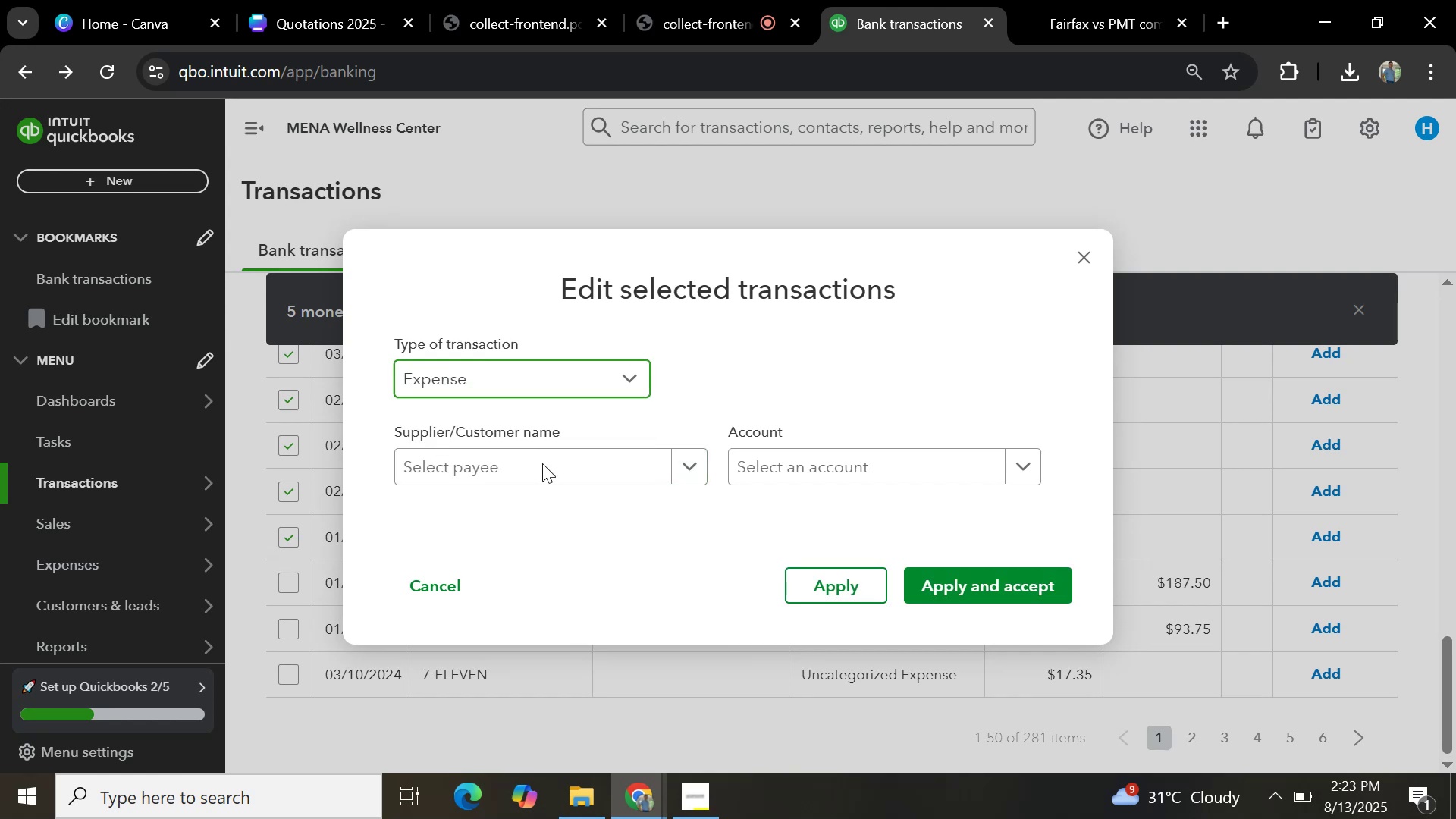 
double_click([542, 464])
 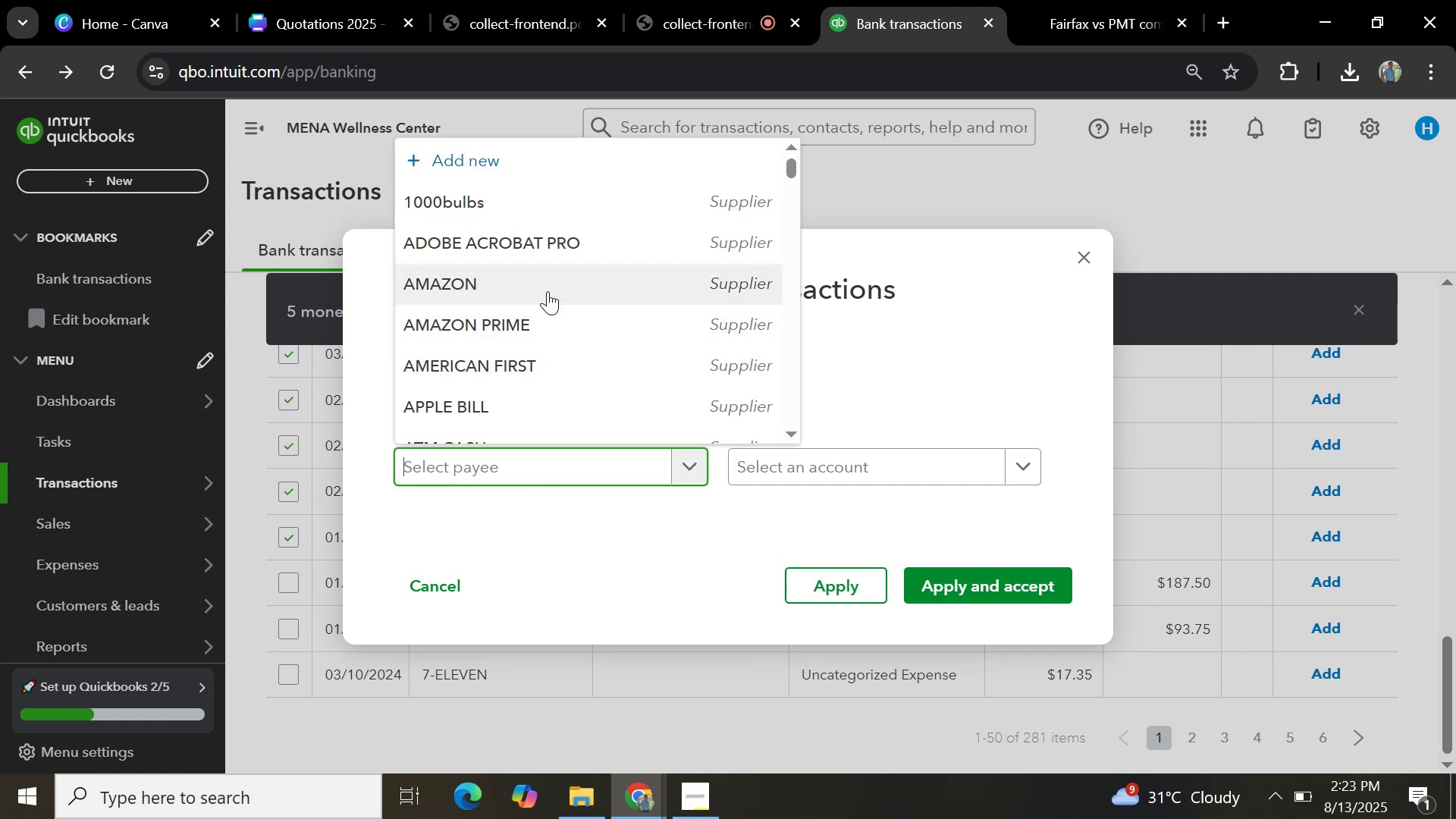 
left_click([548, 291])
 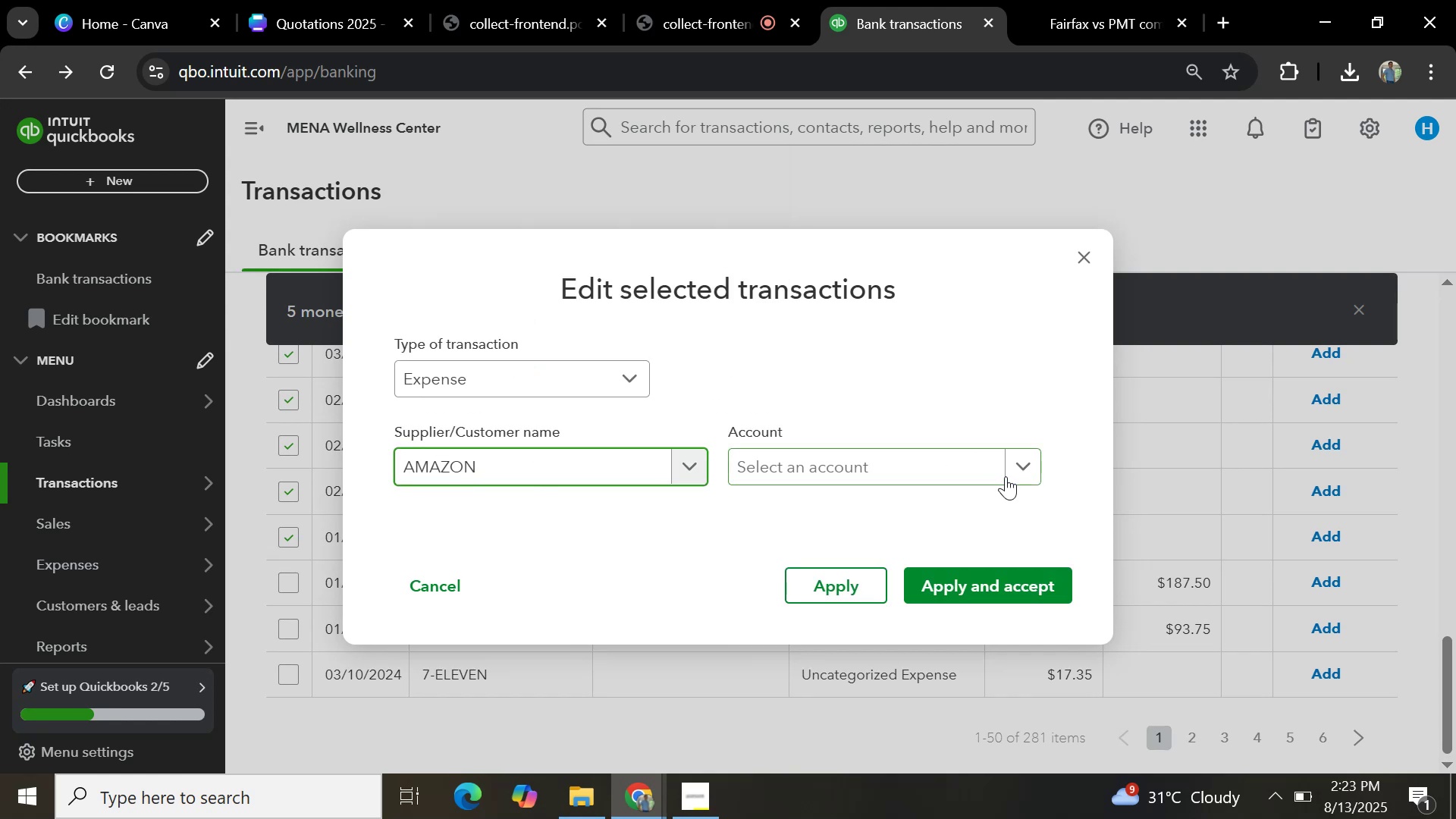 
left_click([1025, 468])
 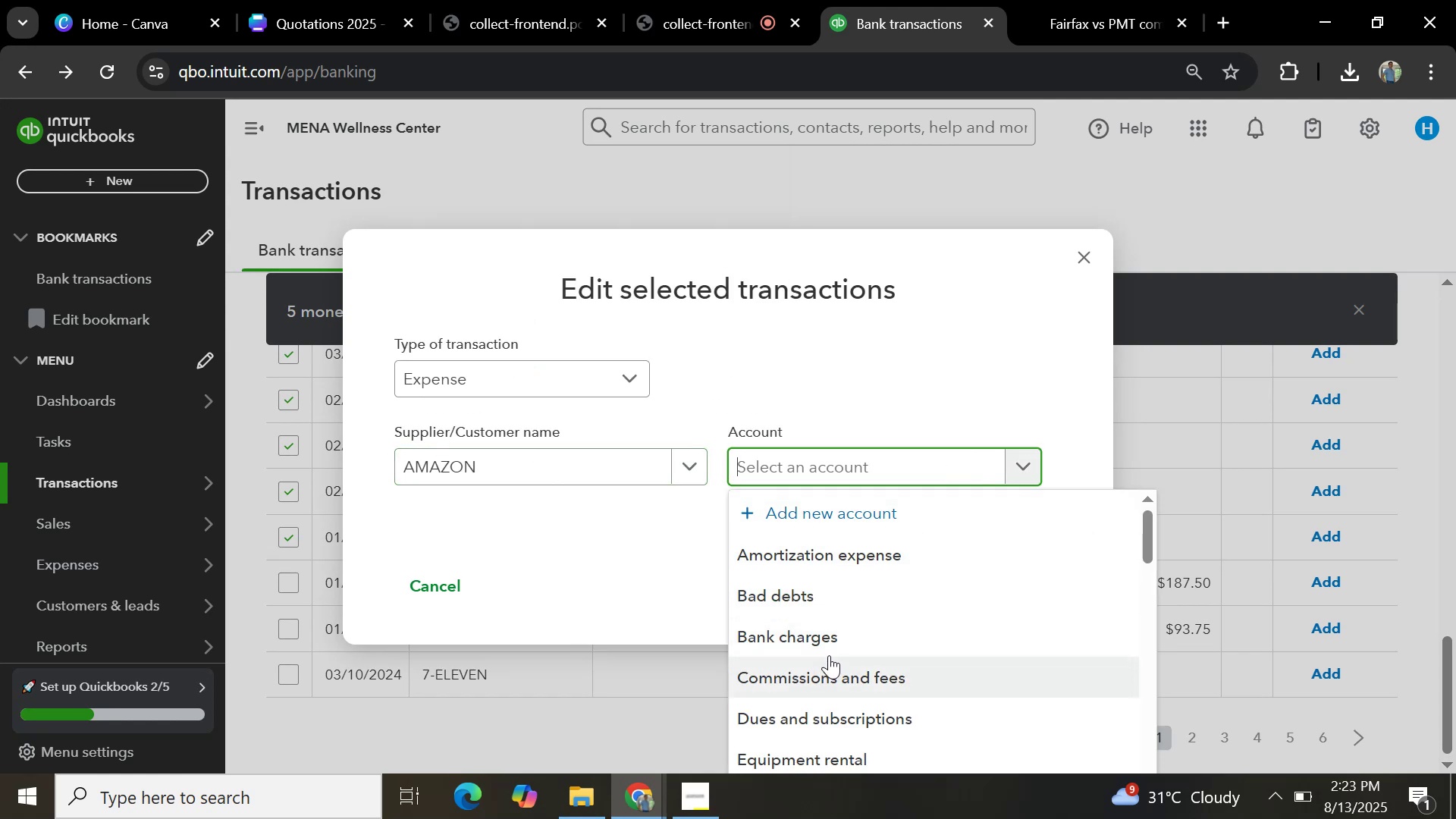 
type(office)
 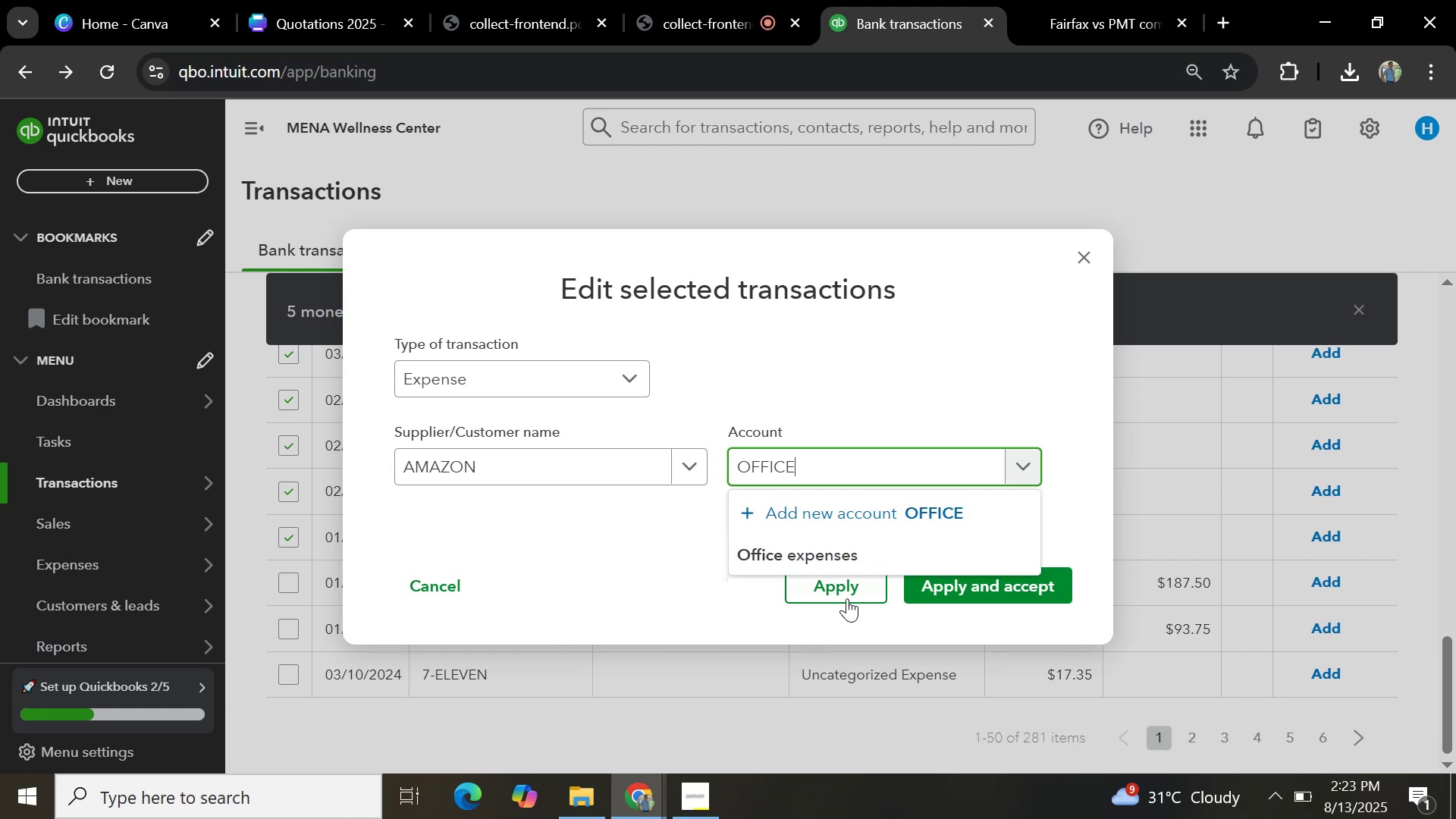 
left_click([855, 544])
 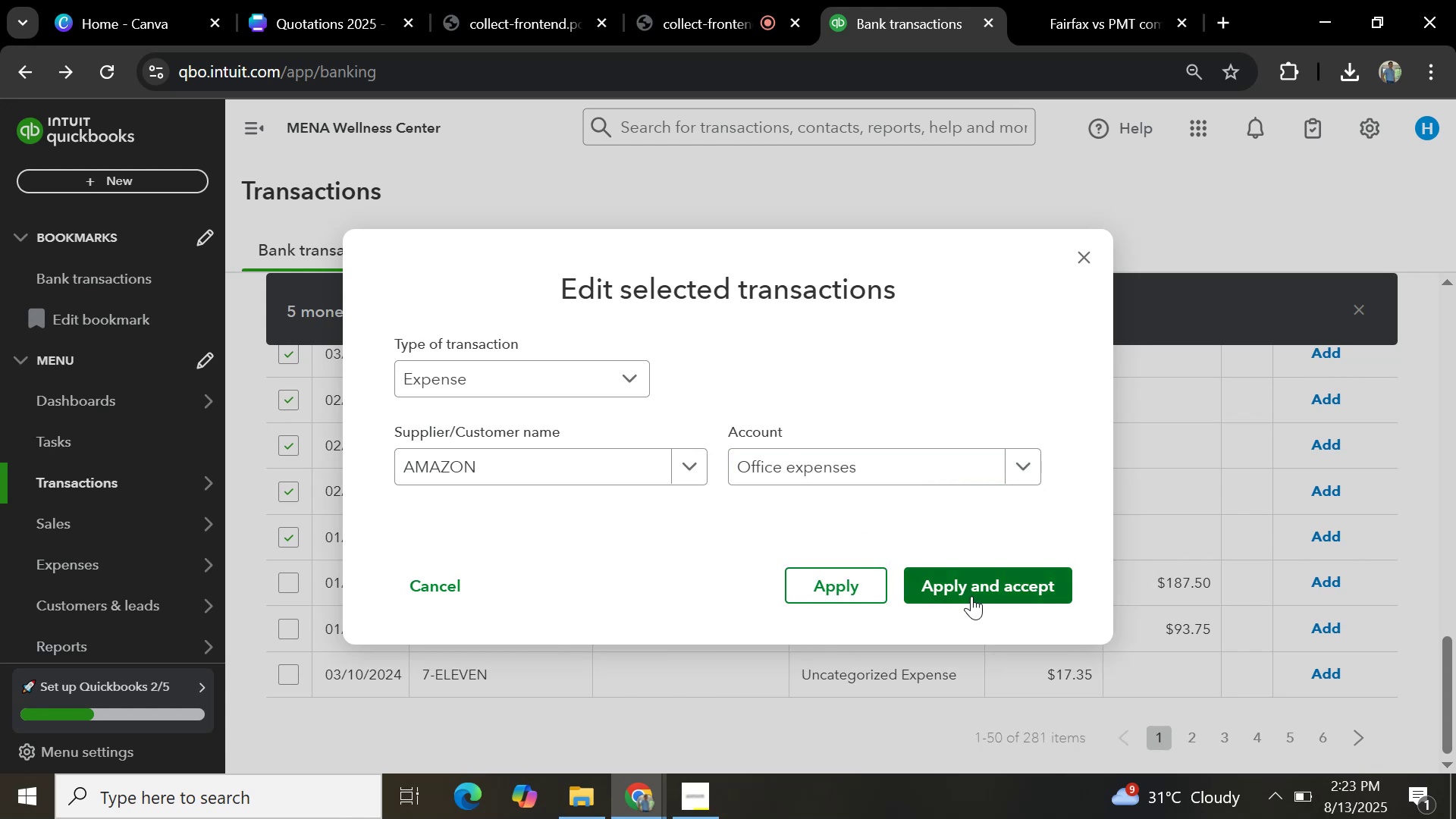 
left_click([974, 587])
 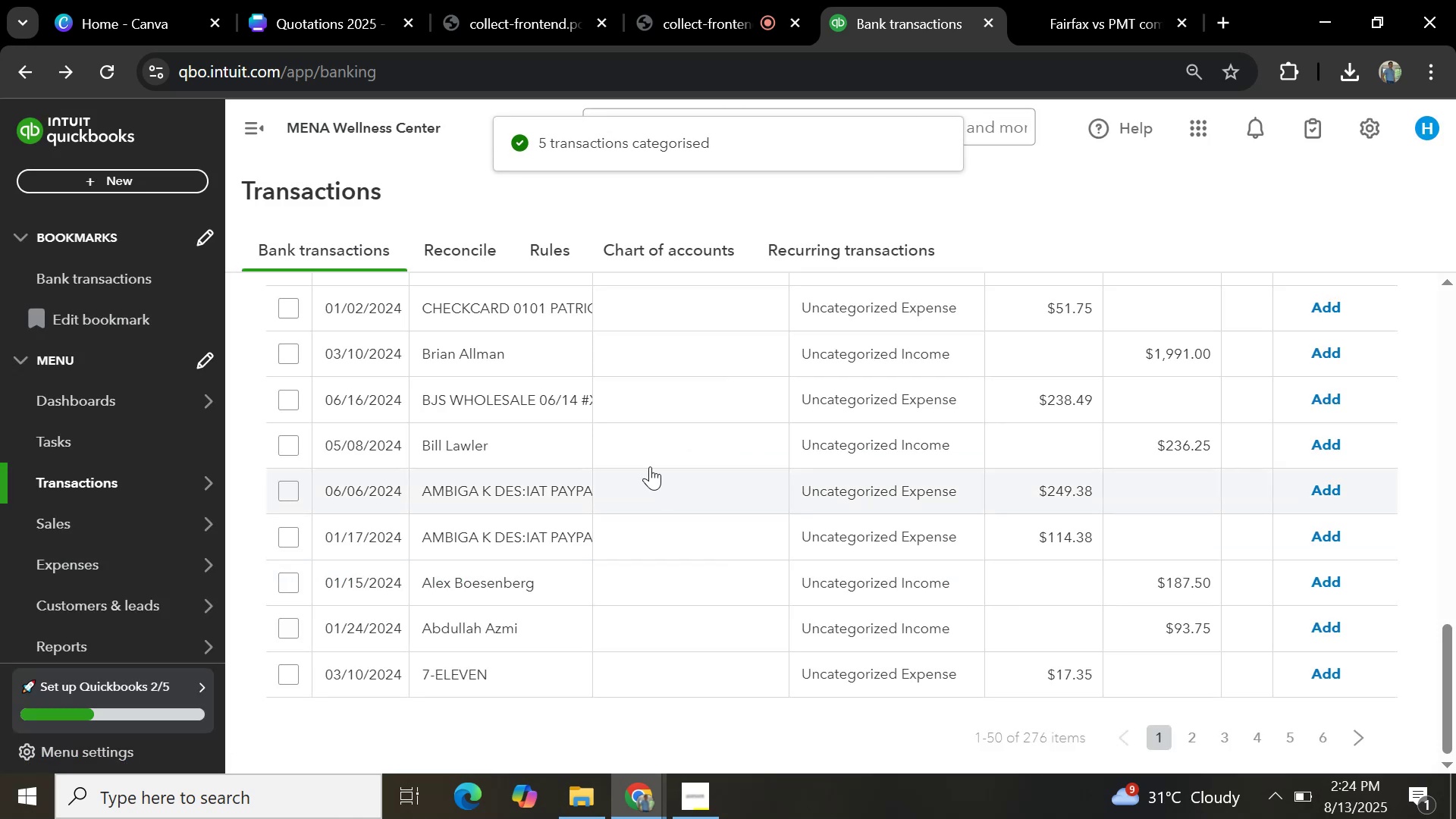 
wait(8.04)
 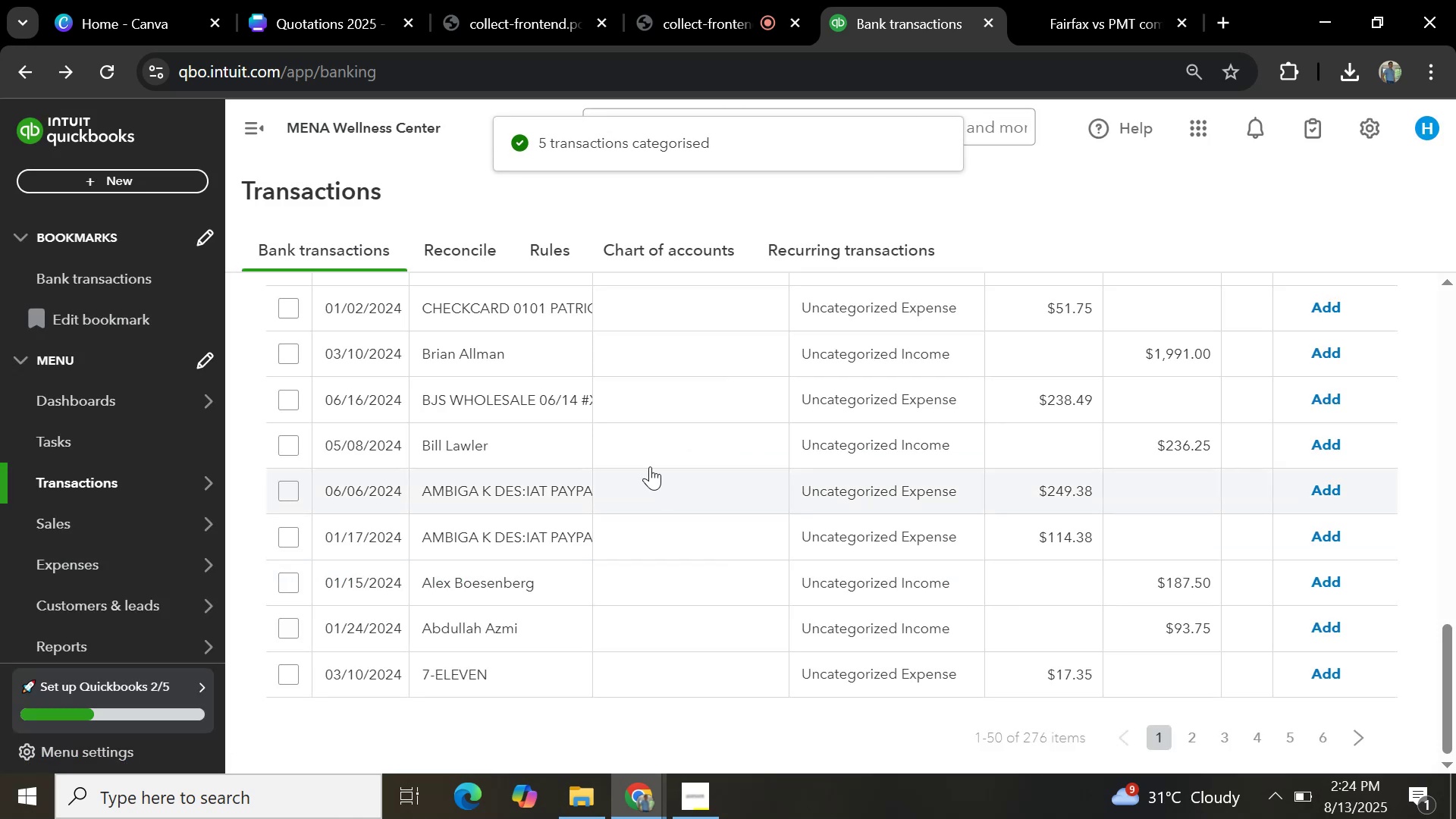 
scroll: coordinate [539, 413], scroll_direction: up, amount: 7.0
 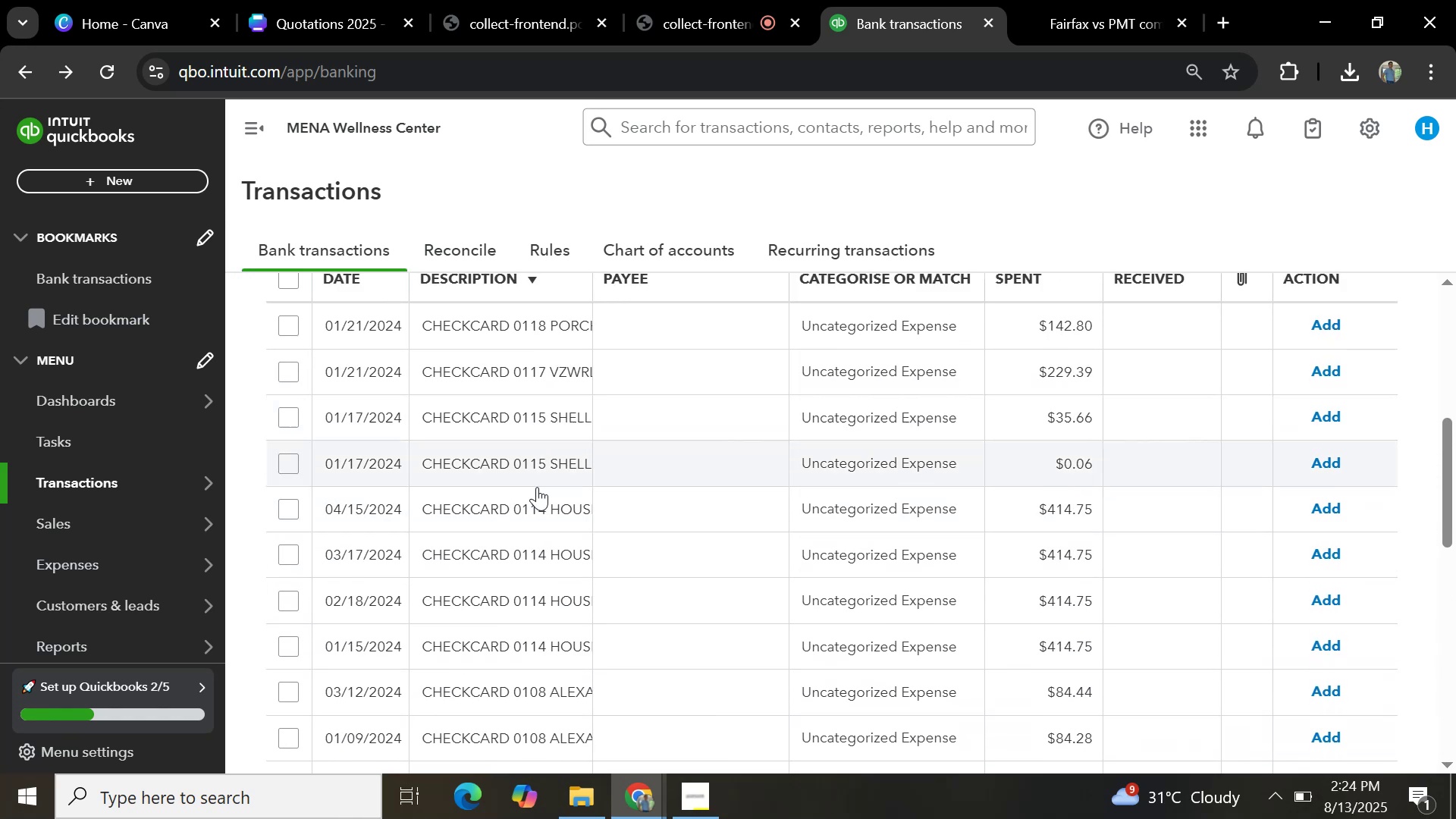 
left_click([532, 501])
 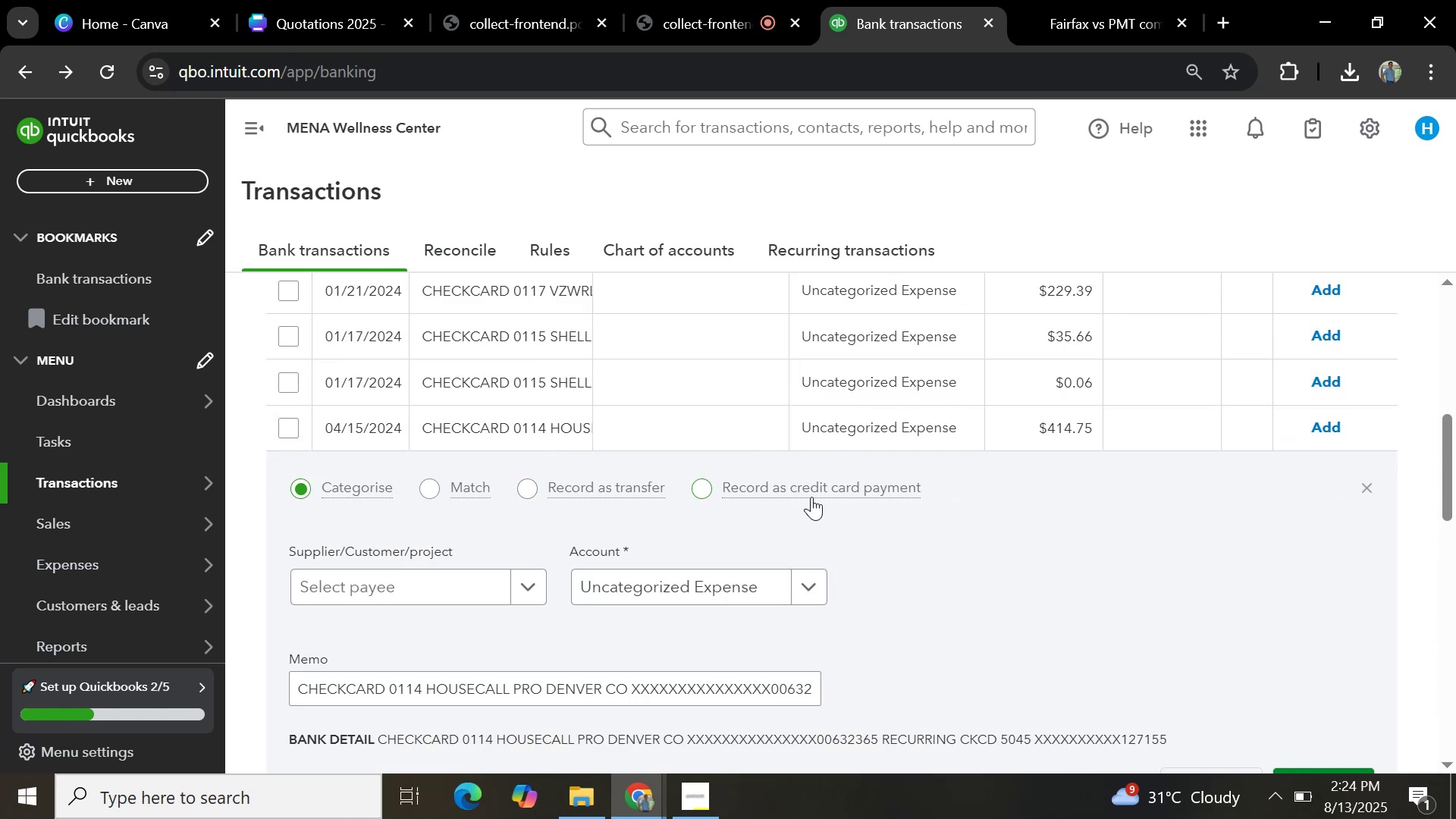 
scroll: coordinate [560, 575], scroll_direction: down, amount: 2.0
 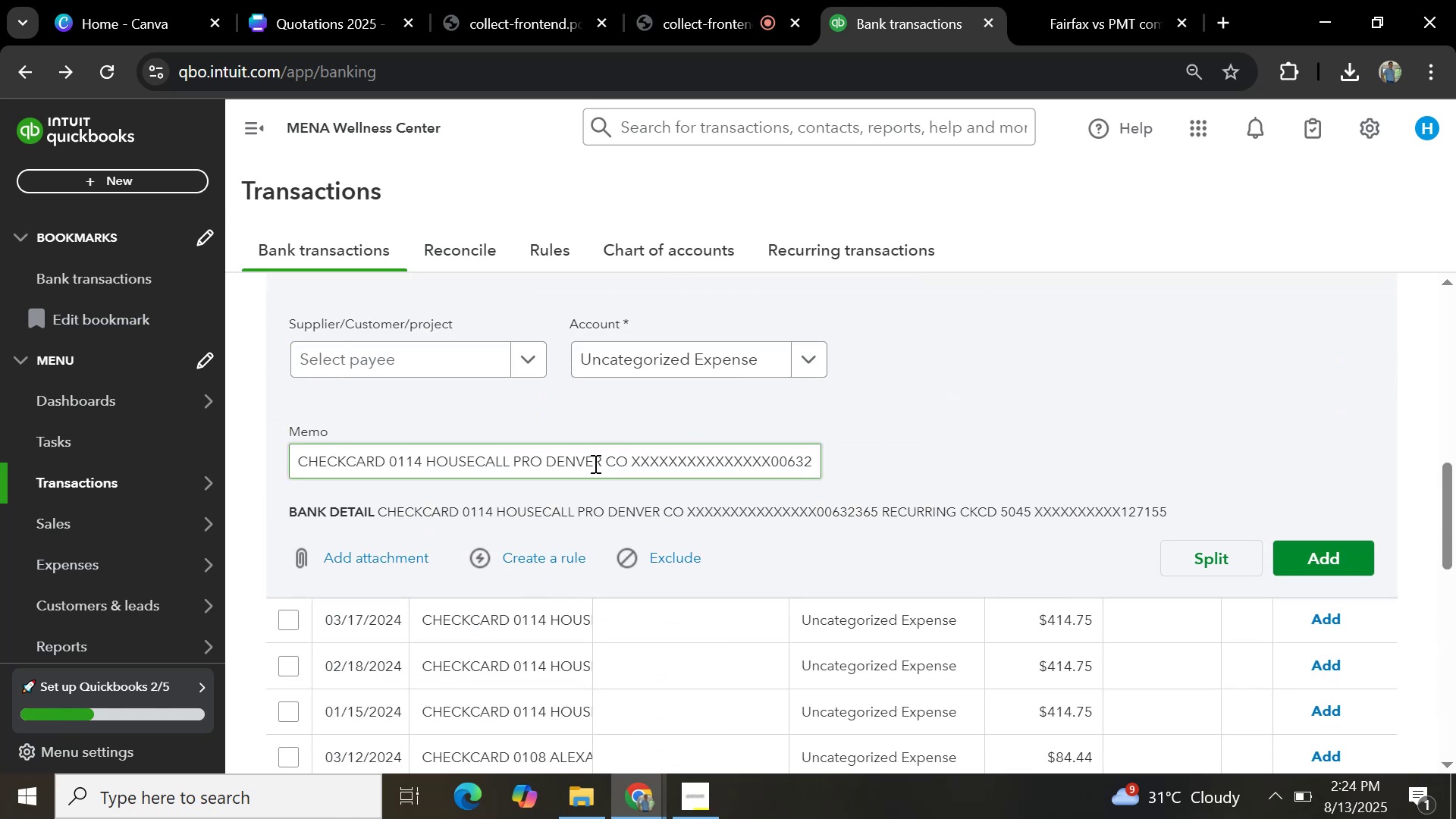 
left_click_drag(start_coordinate=[603, 462], to_coordinate=[428, 464])
 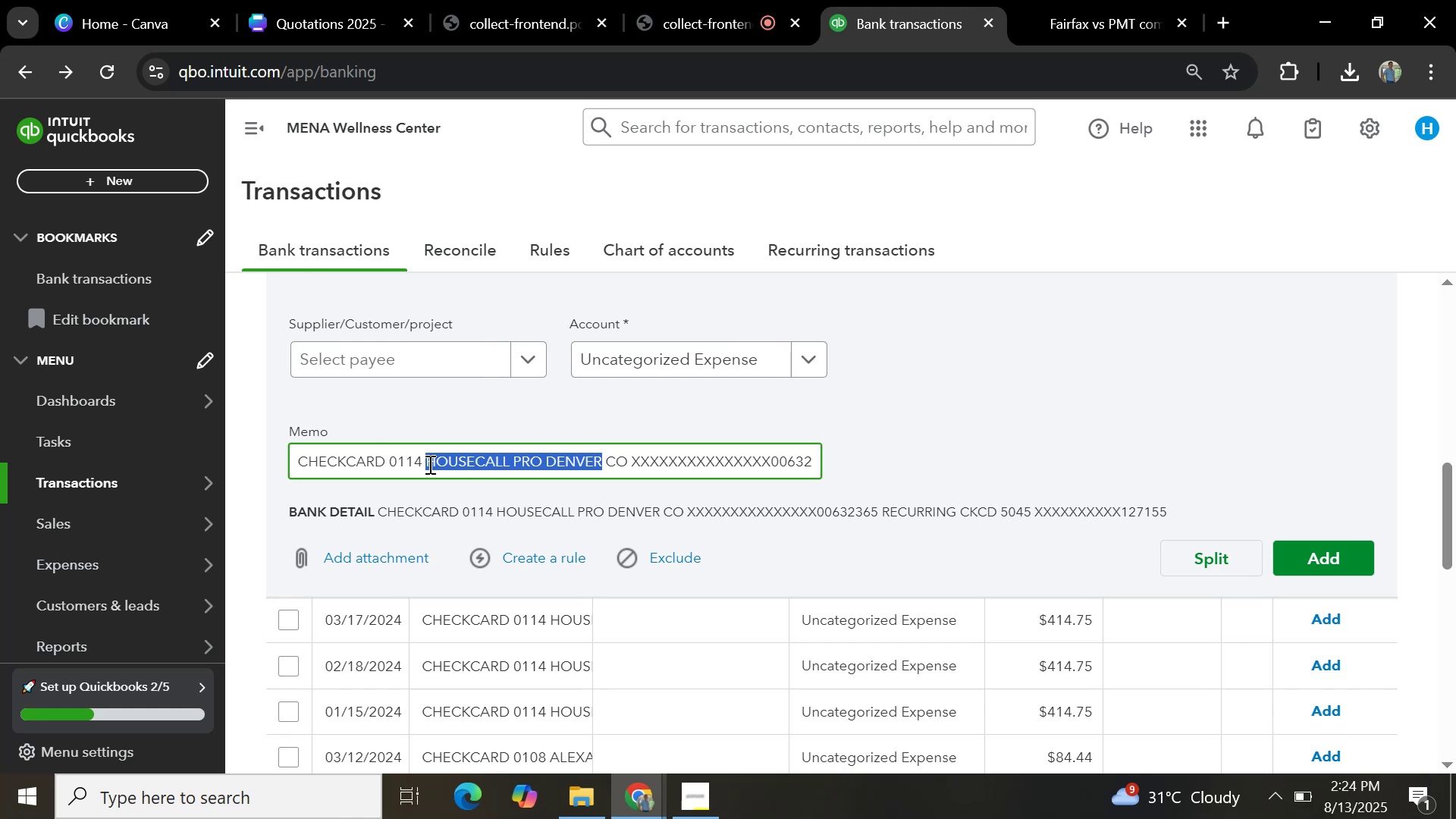 
key(Control+C)
 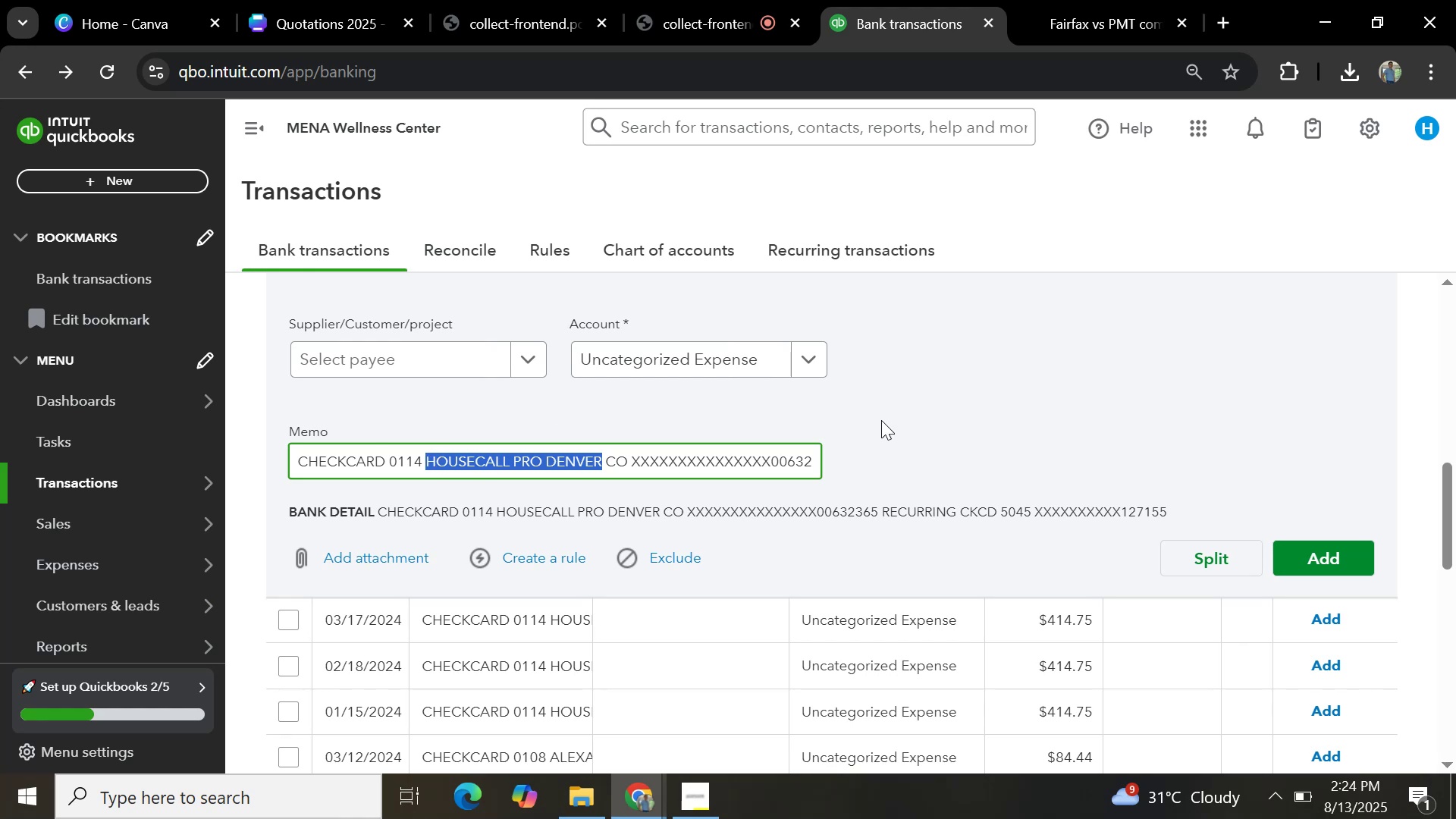 
scroll: coordinate [932, 433], scroll_direction: up, amount: 6.0
 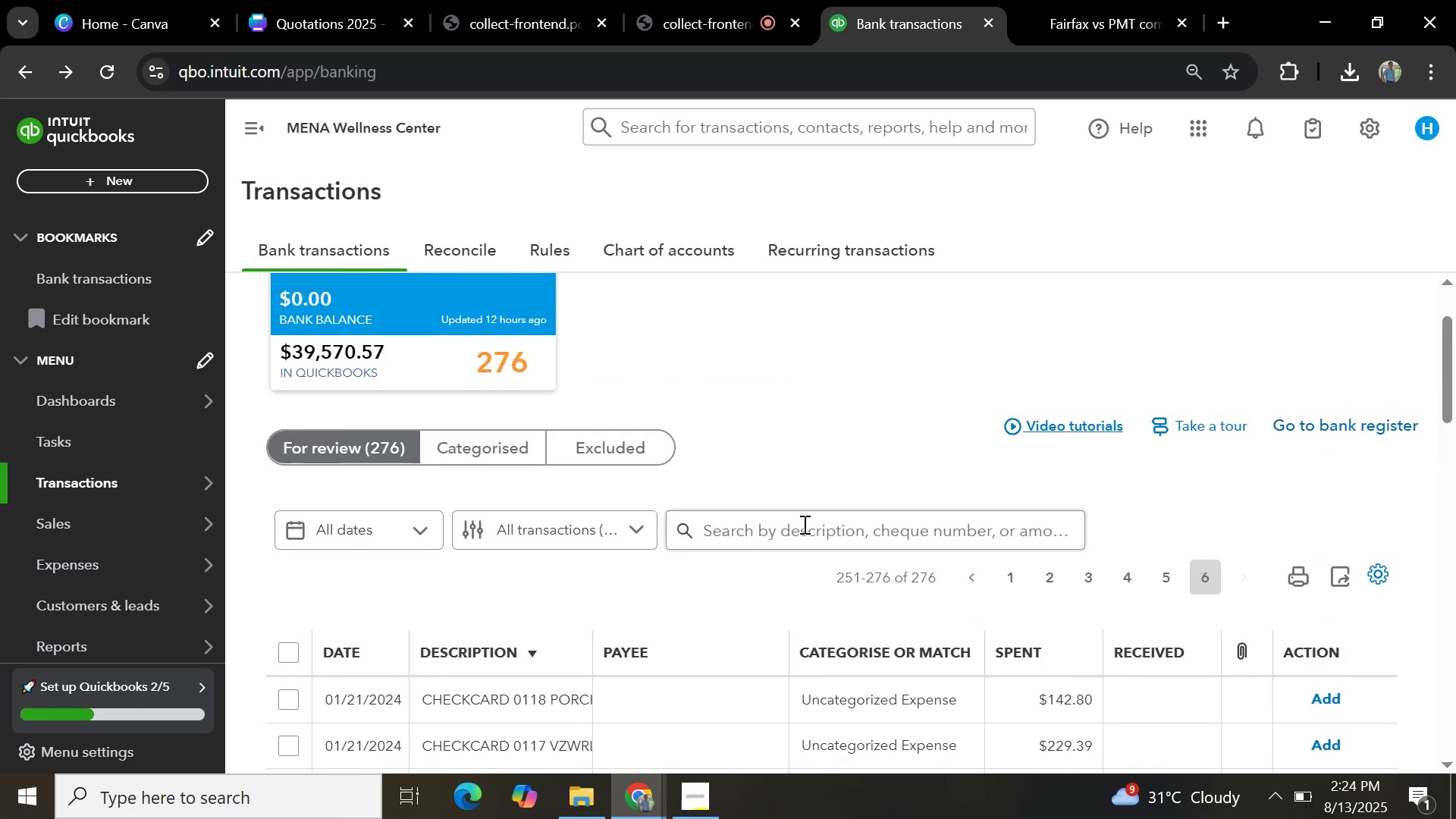 
left_click([802, 526])
 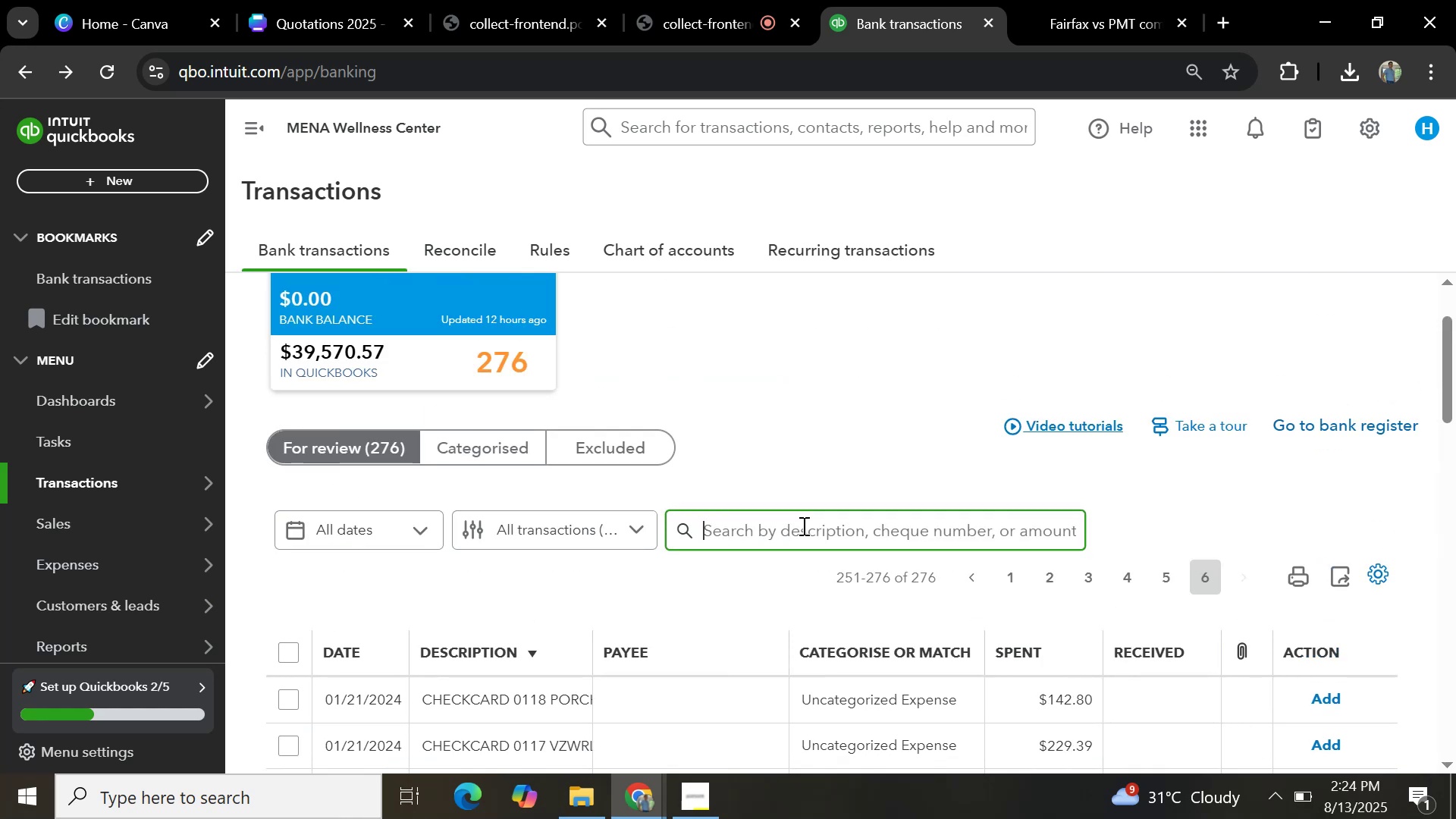 
key(Control+V)
 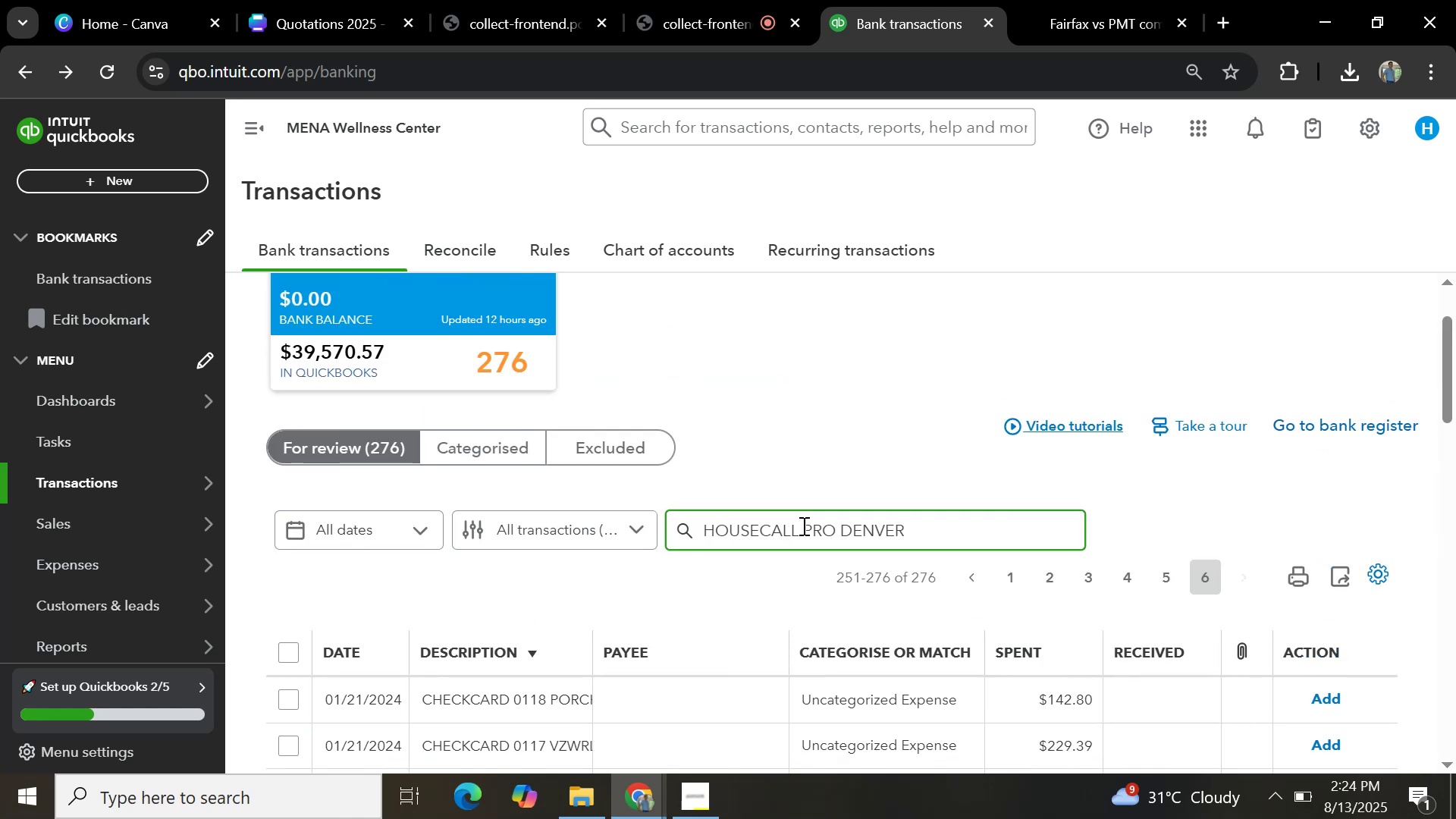 
key(Enter)
 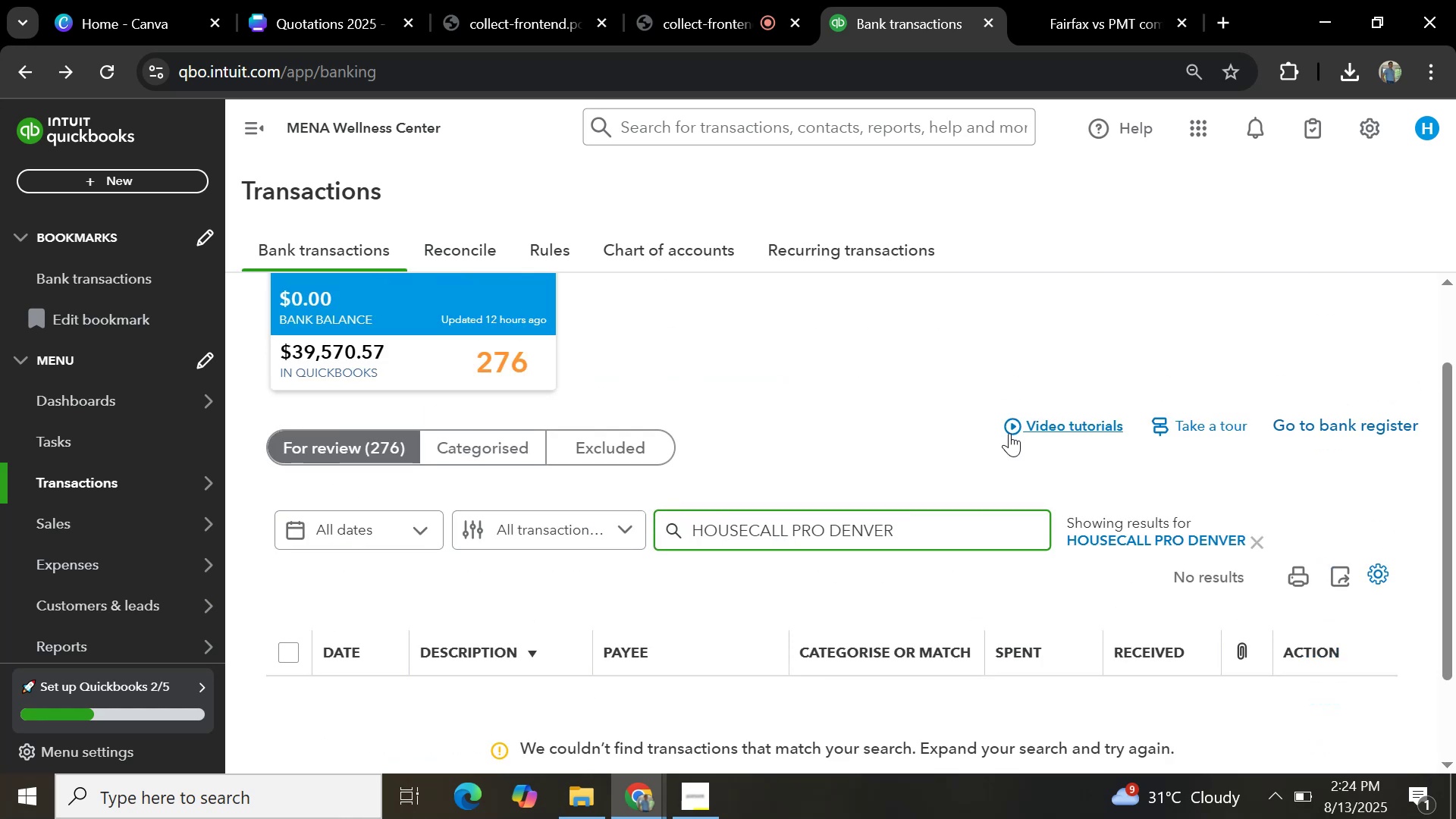 
right_click([824, 365])
 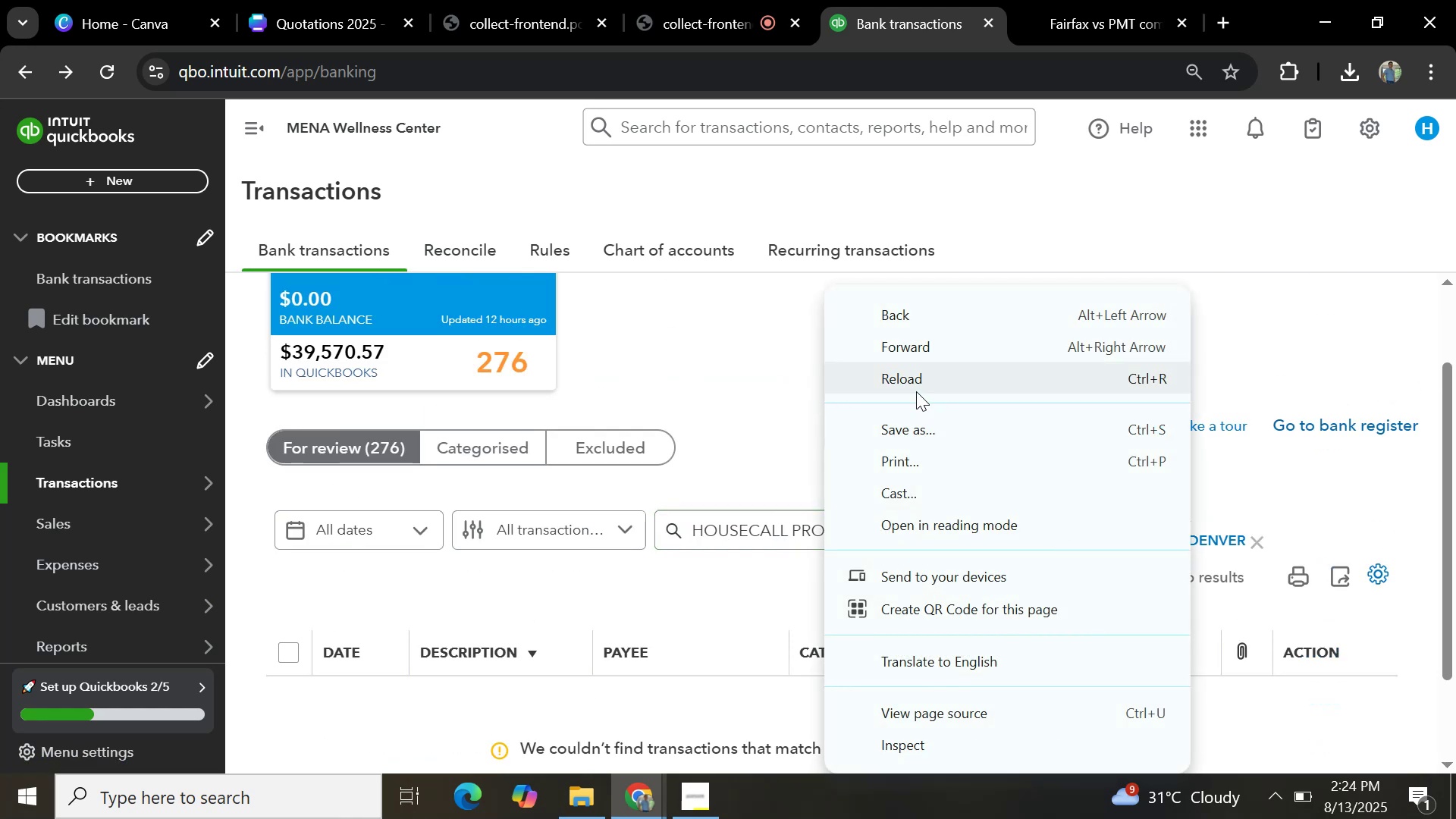 
left_click([918, 383])
 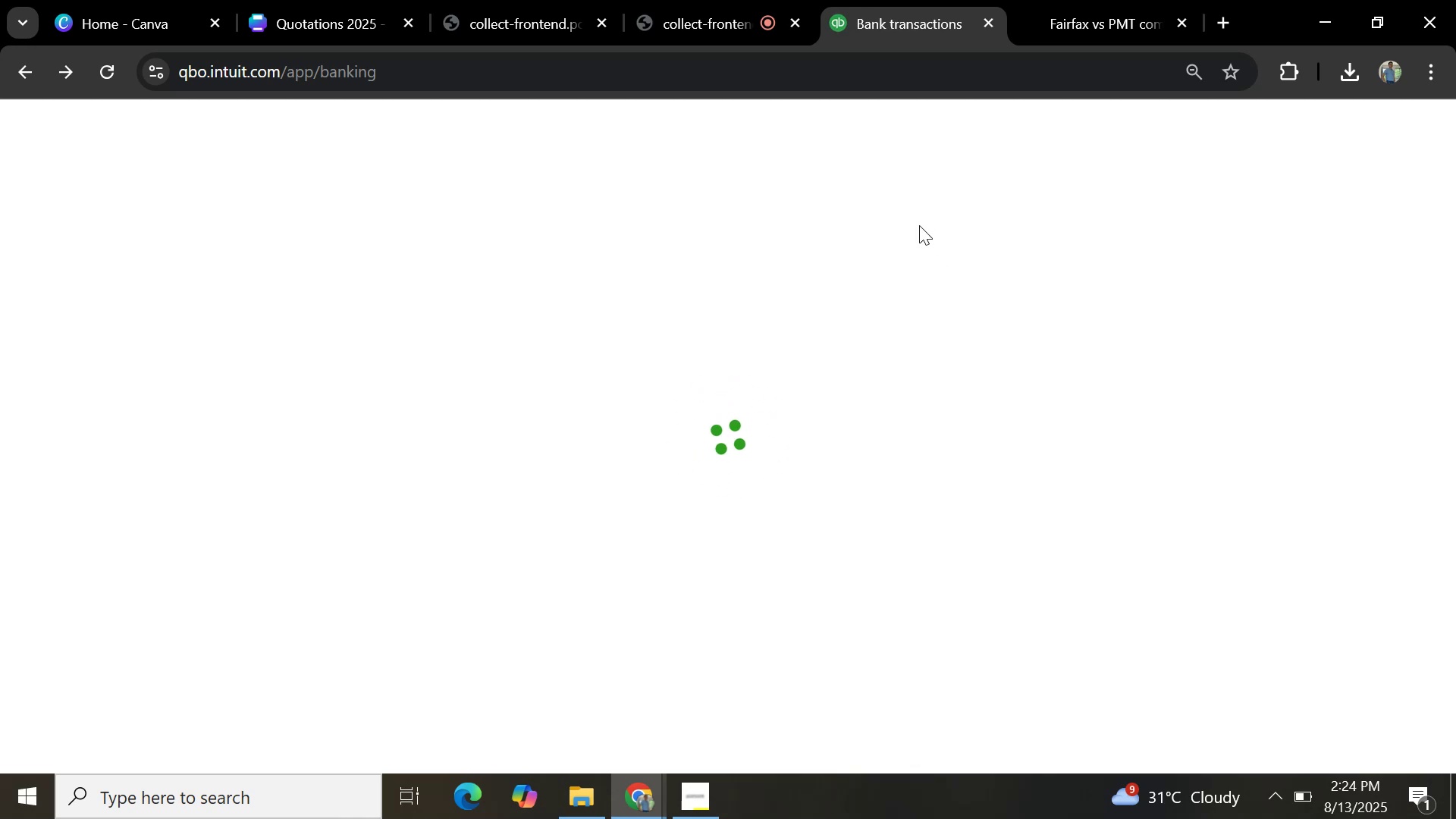 
wait(14.04)
 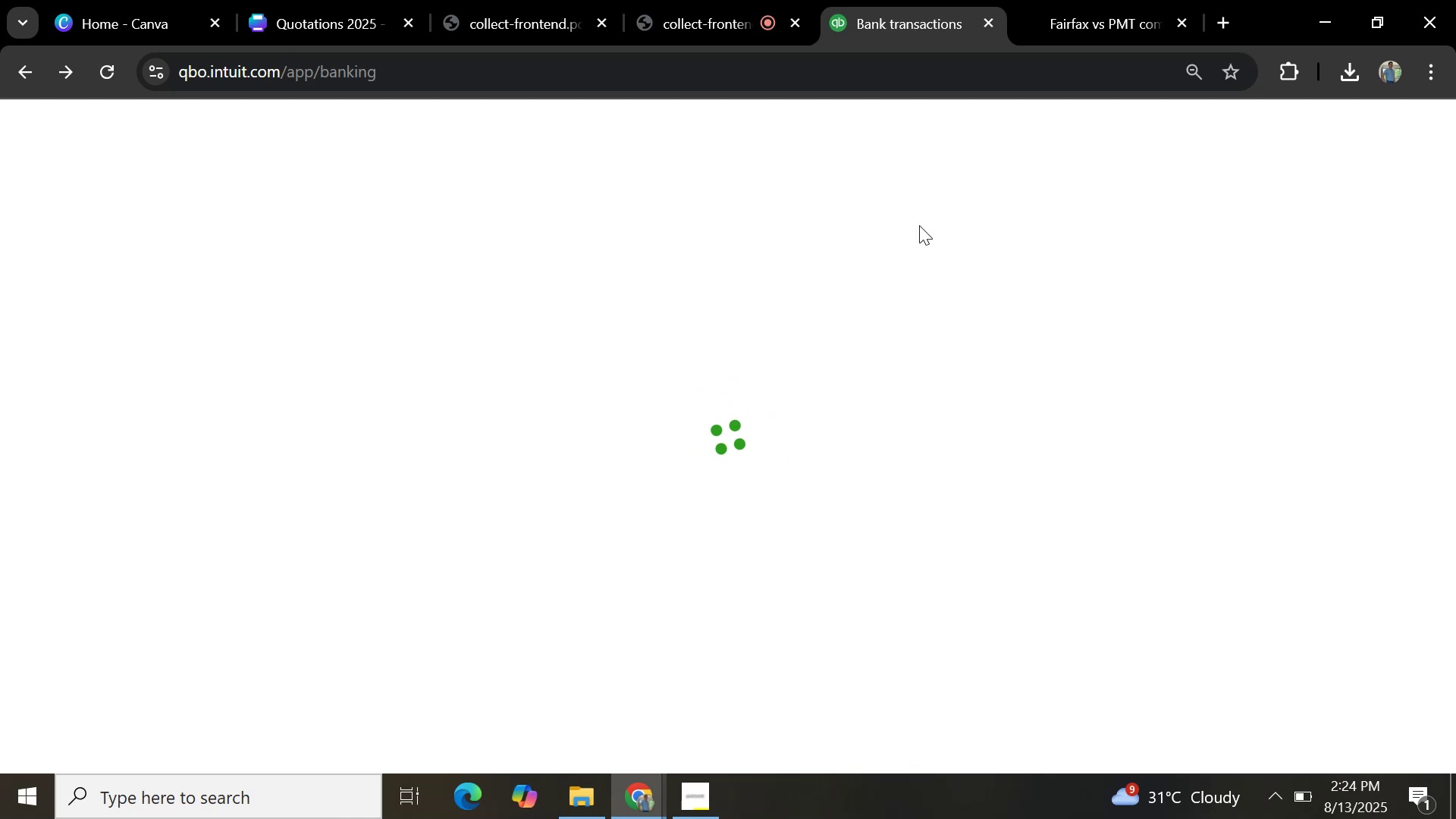 
left_click([847, 632])
 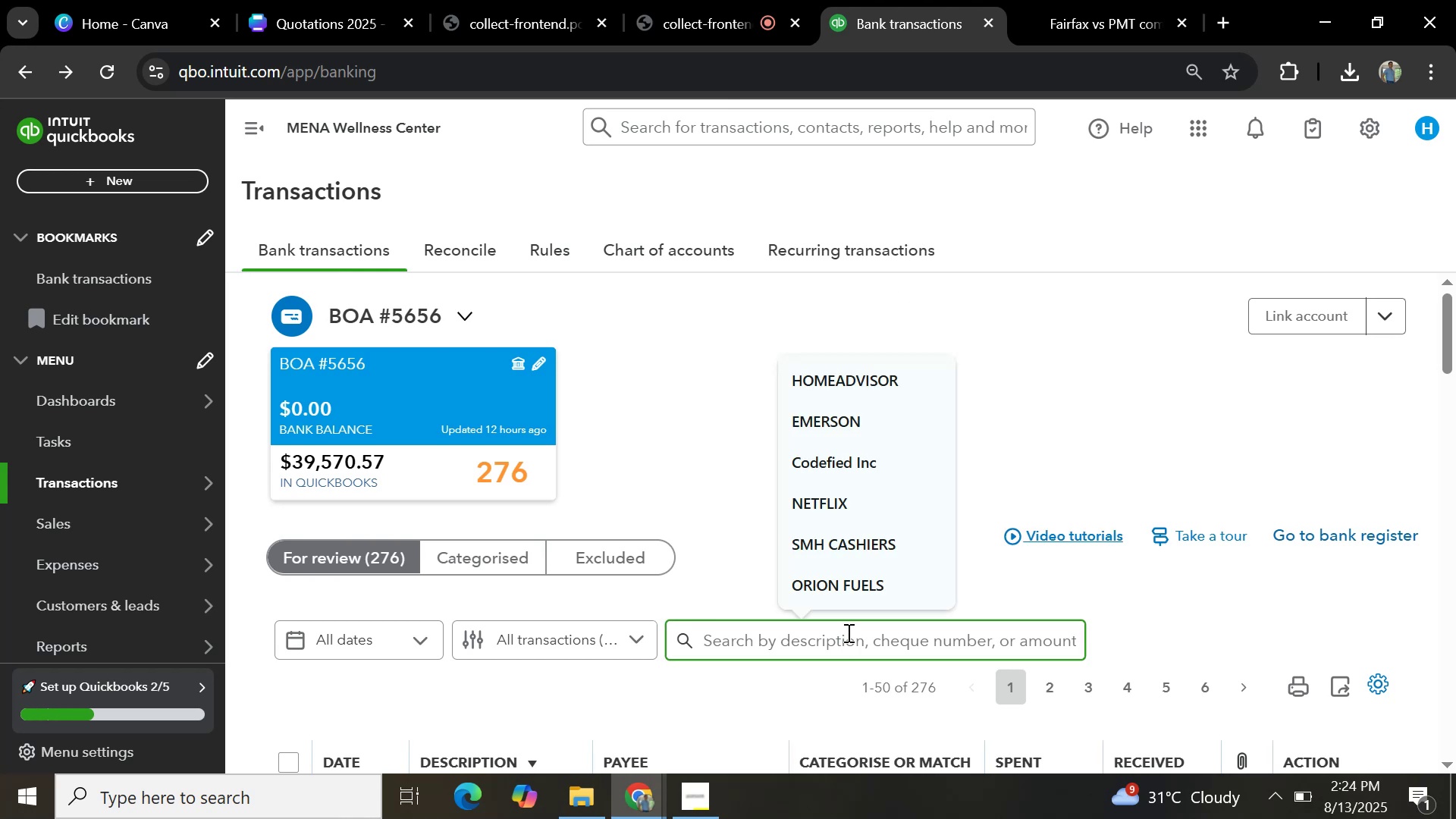 
key(Control+V)
 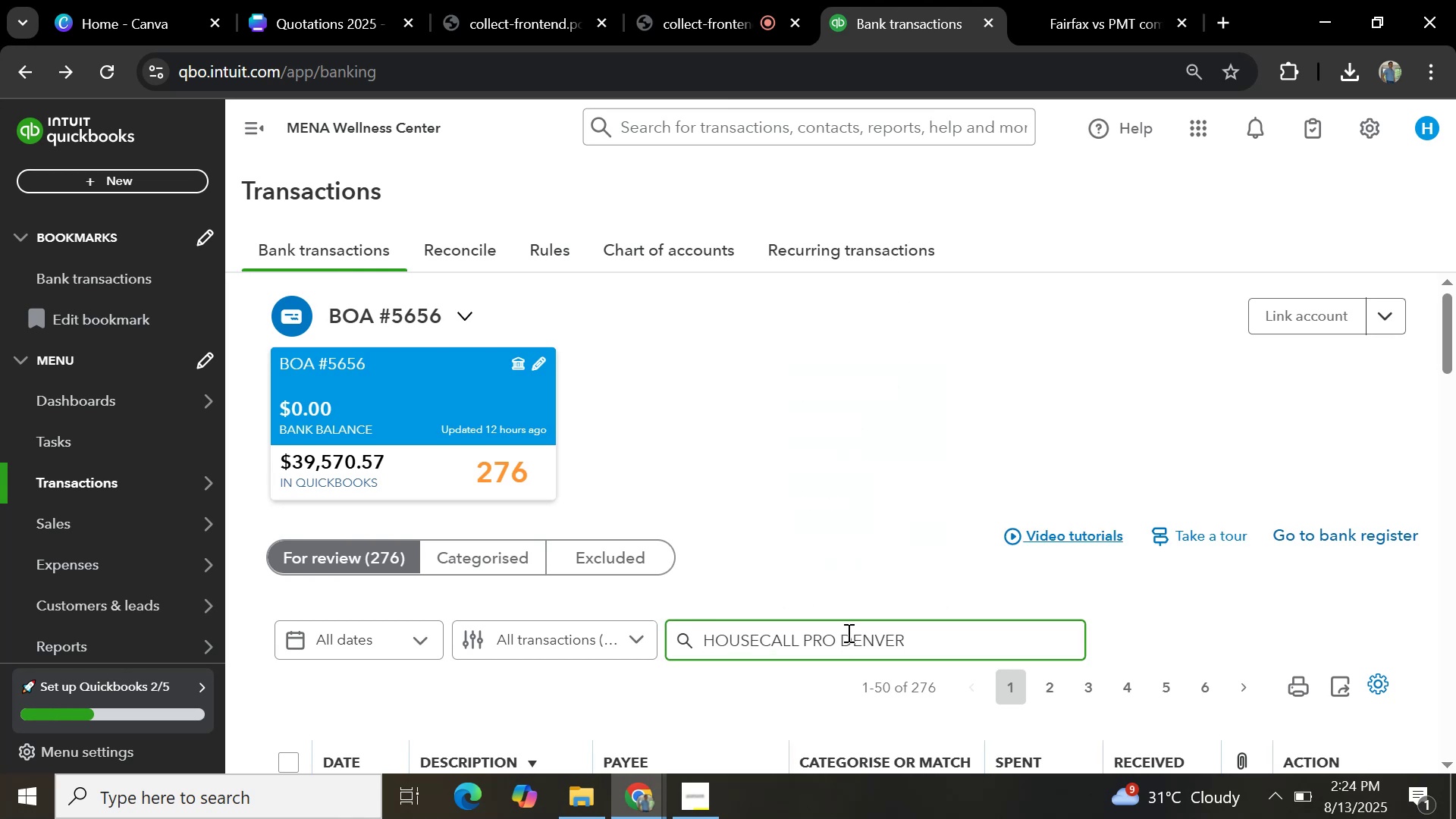 
key(Enter)
 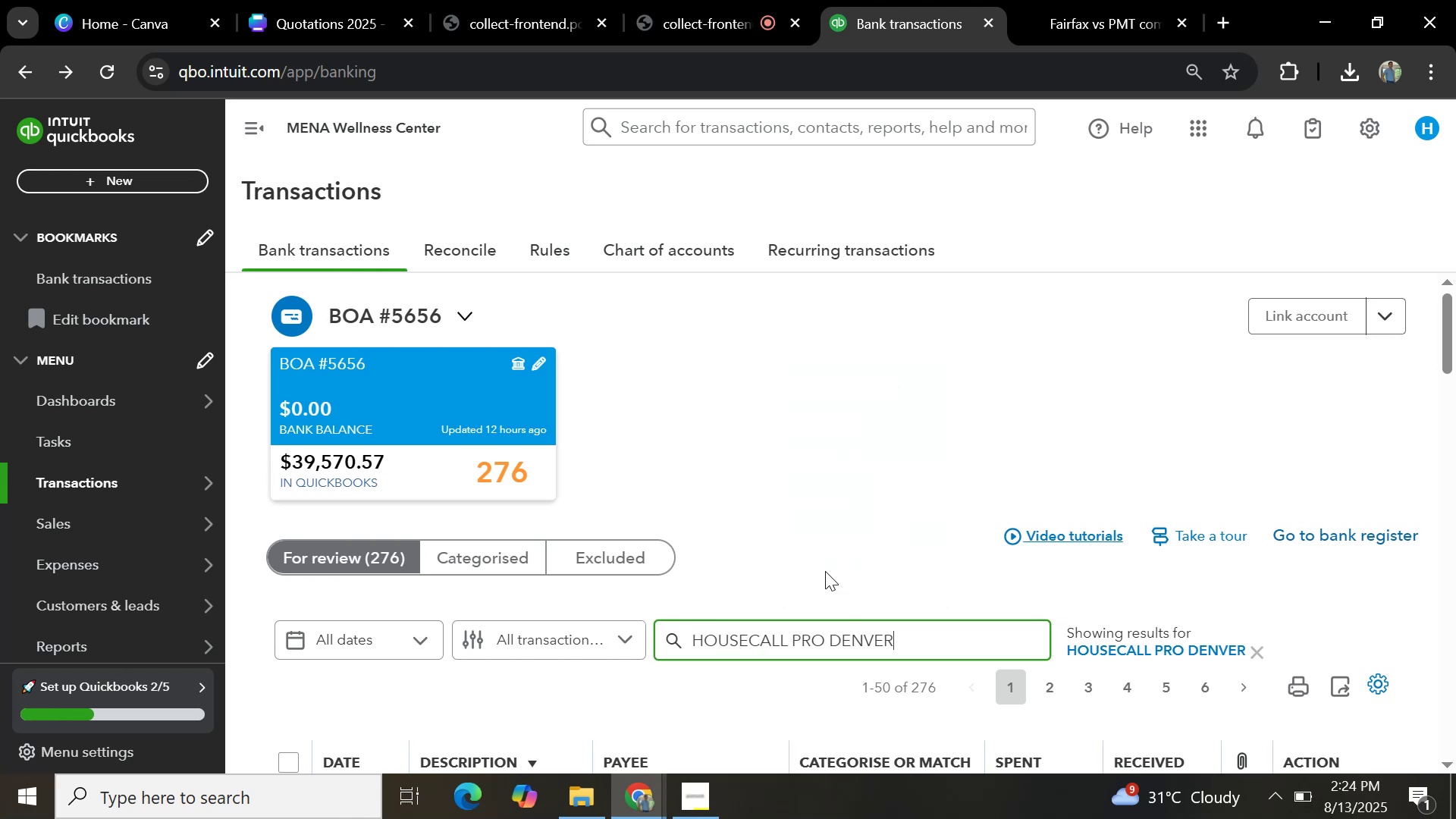 
scroll: coordinate [475, 571], scroll_direction: down, amount: 4.0
 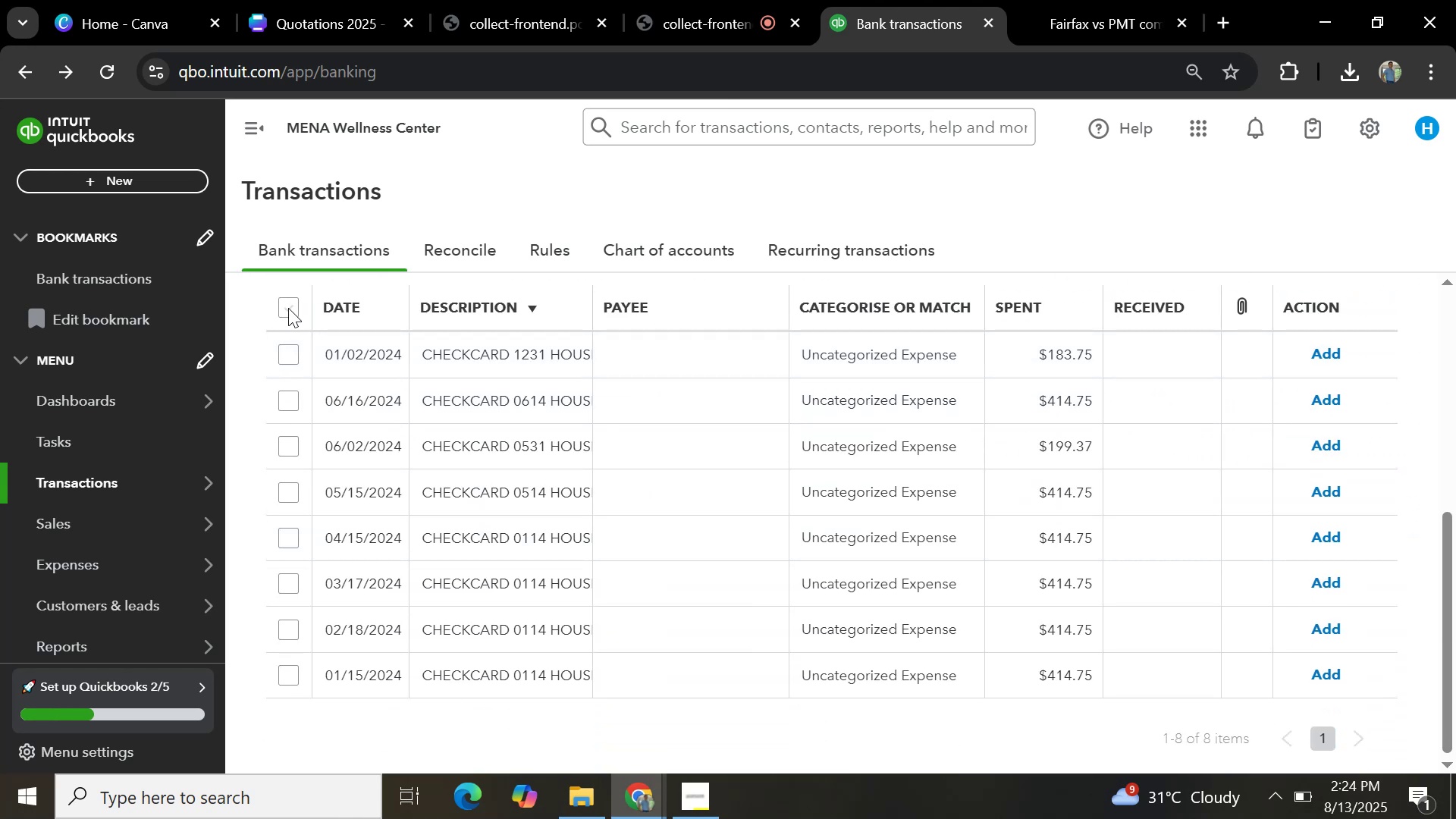 
scroll: coordinate [1168, 618], scroll_direction: up, amount: 2.0
 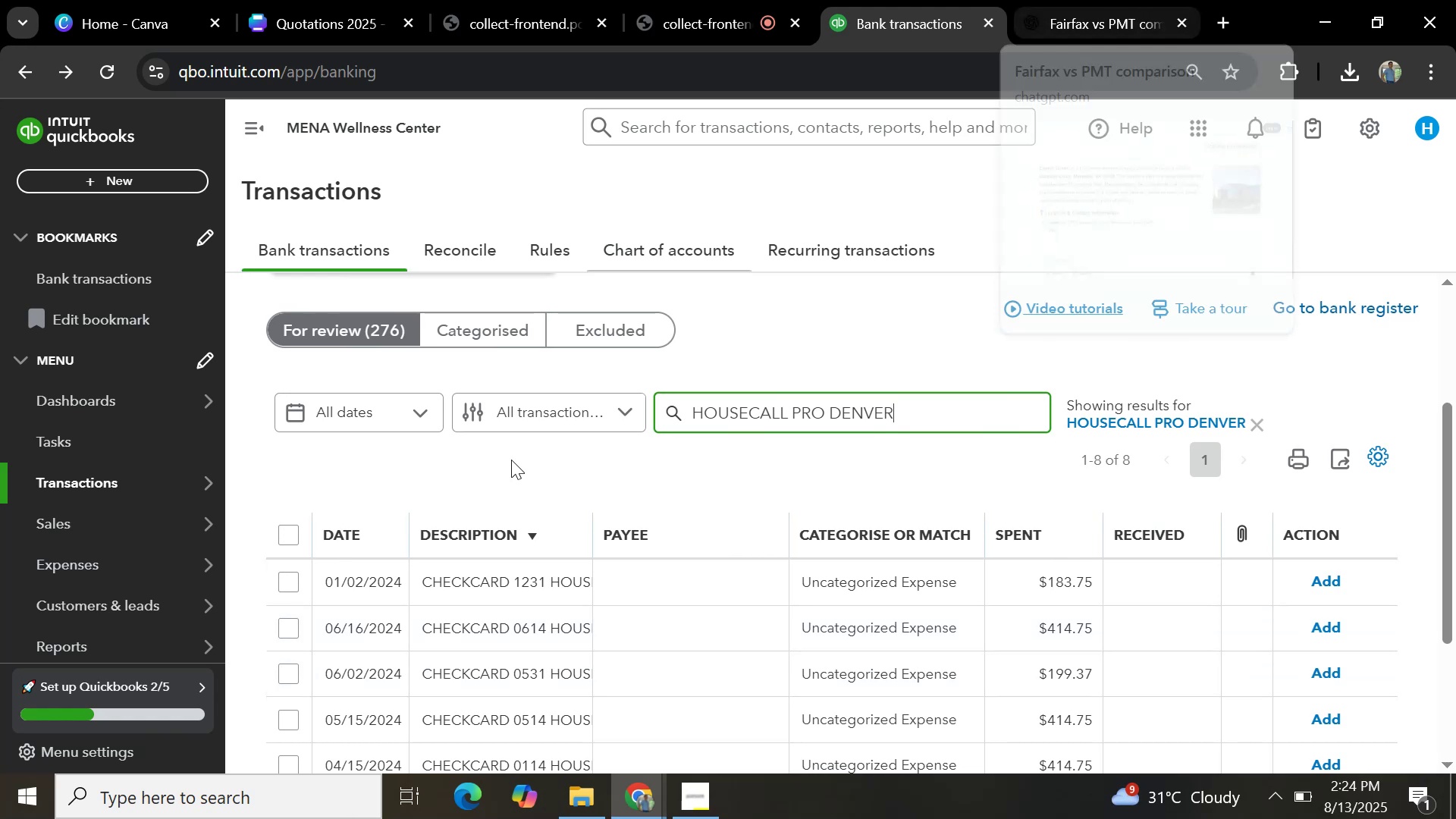 
left_click([296, 541])
 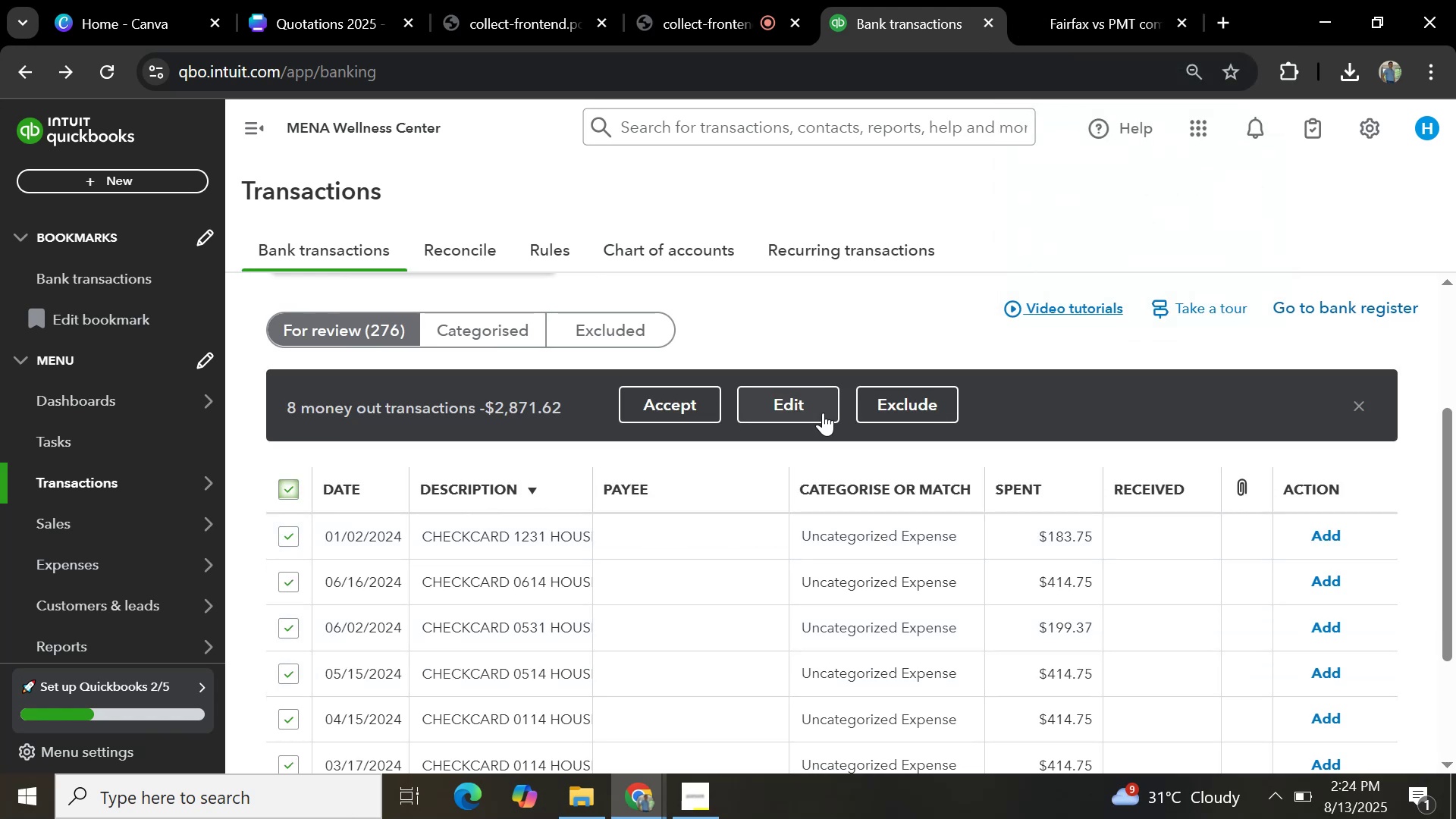 
left_click([789, 405])
 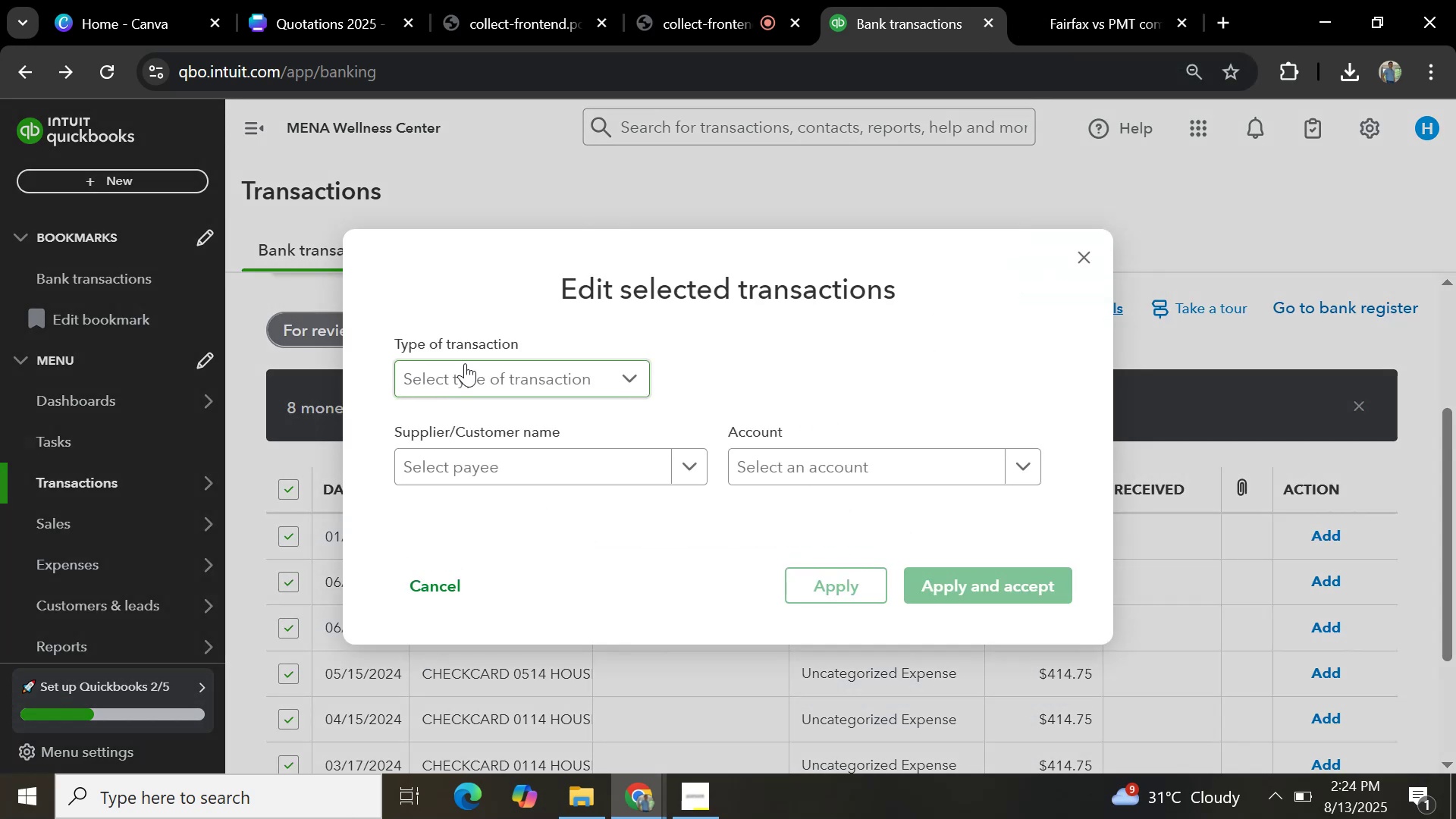 
left_click([475, 381])
 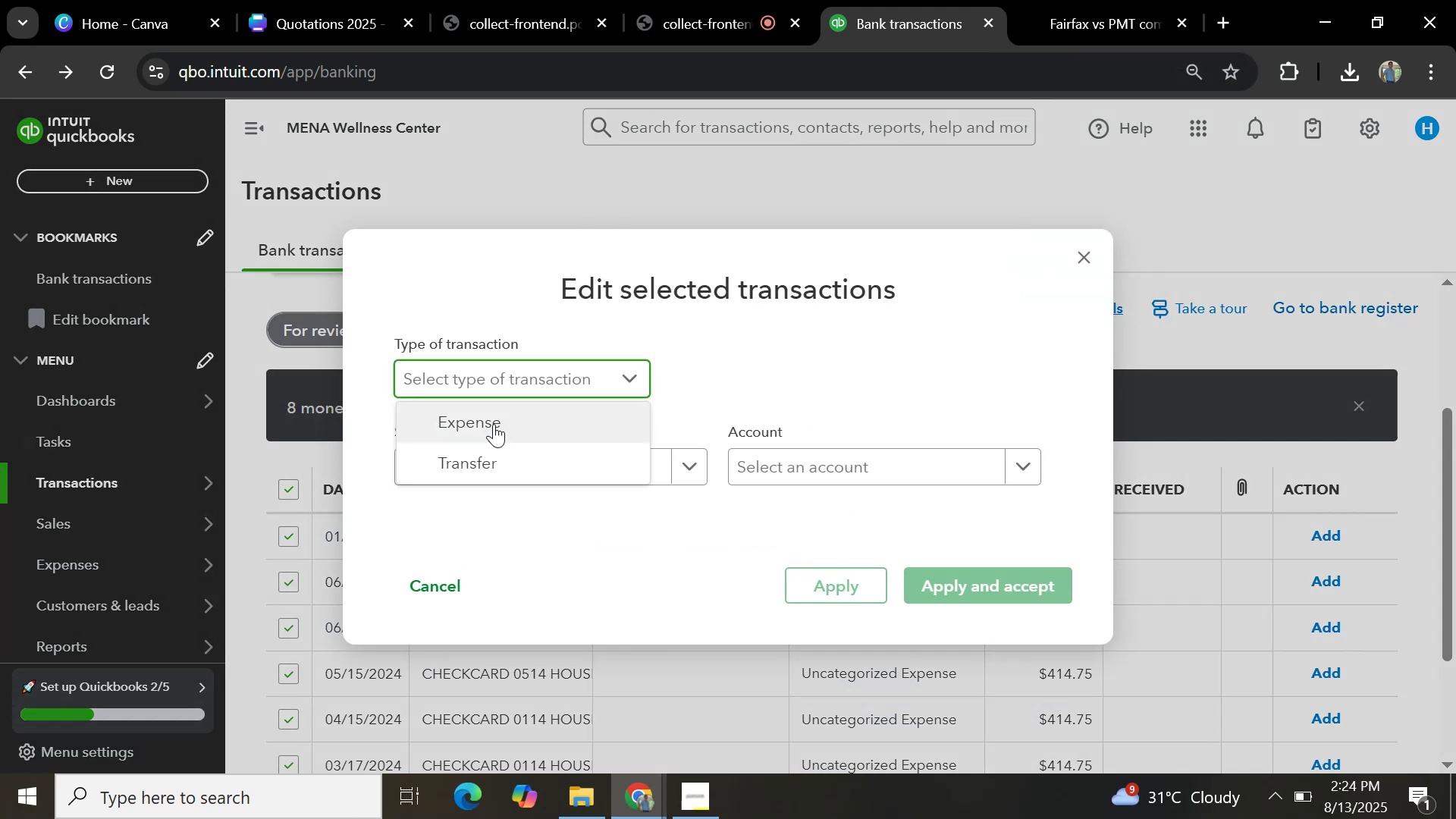 
left_click([494, 424])
 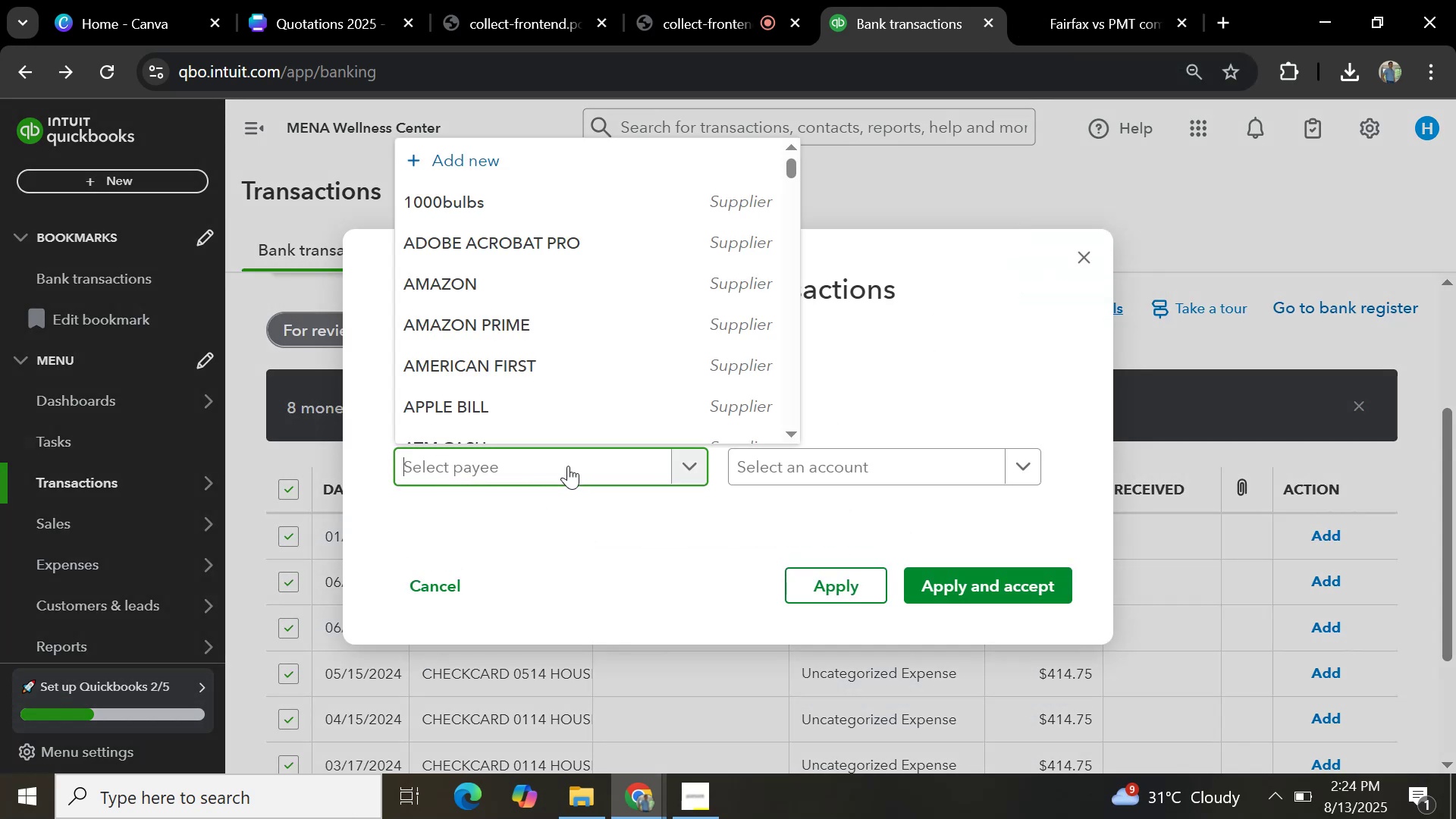 
key(Control+V)
 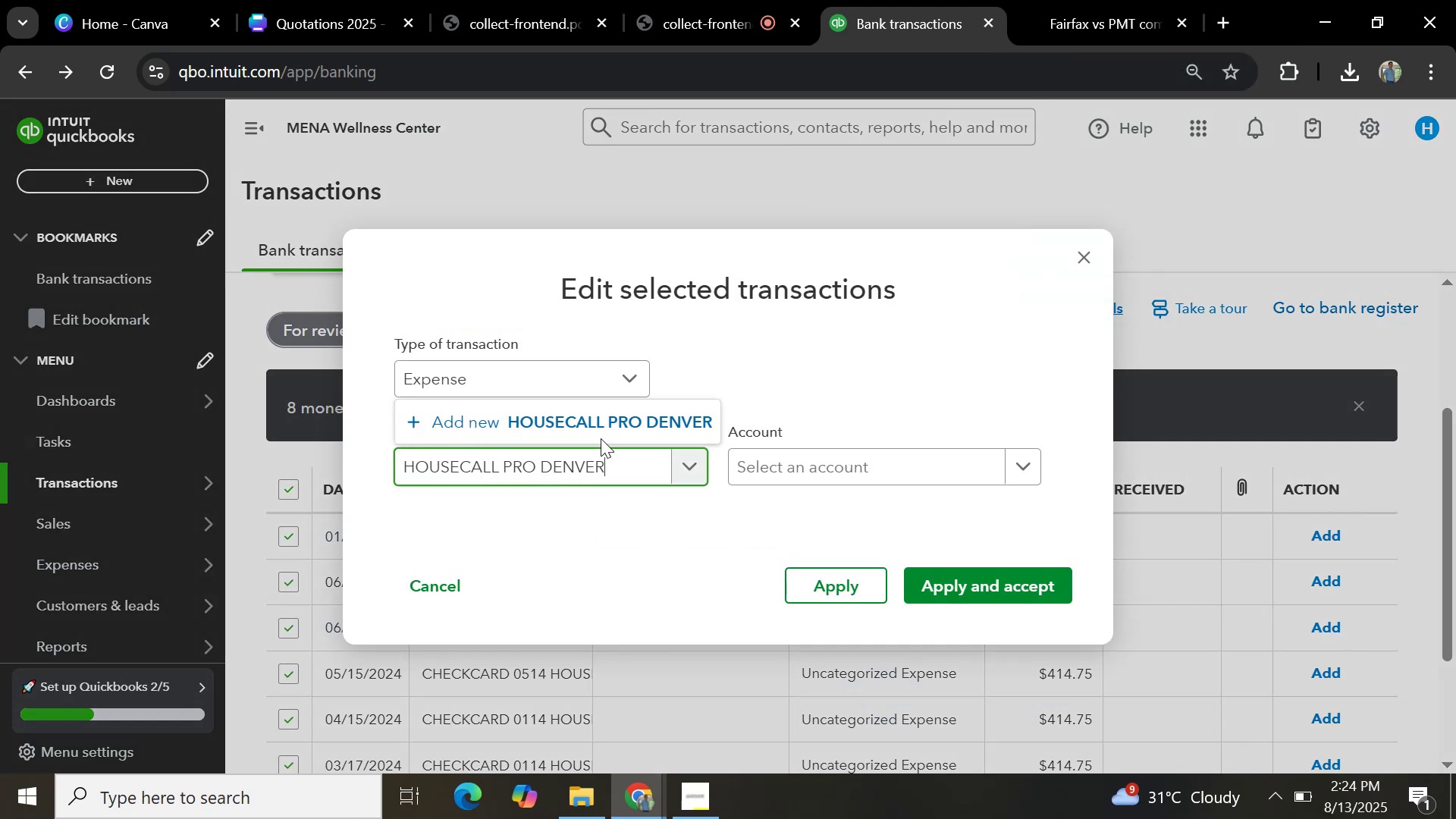 
left_click([614, 424])
 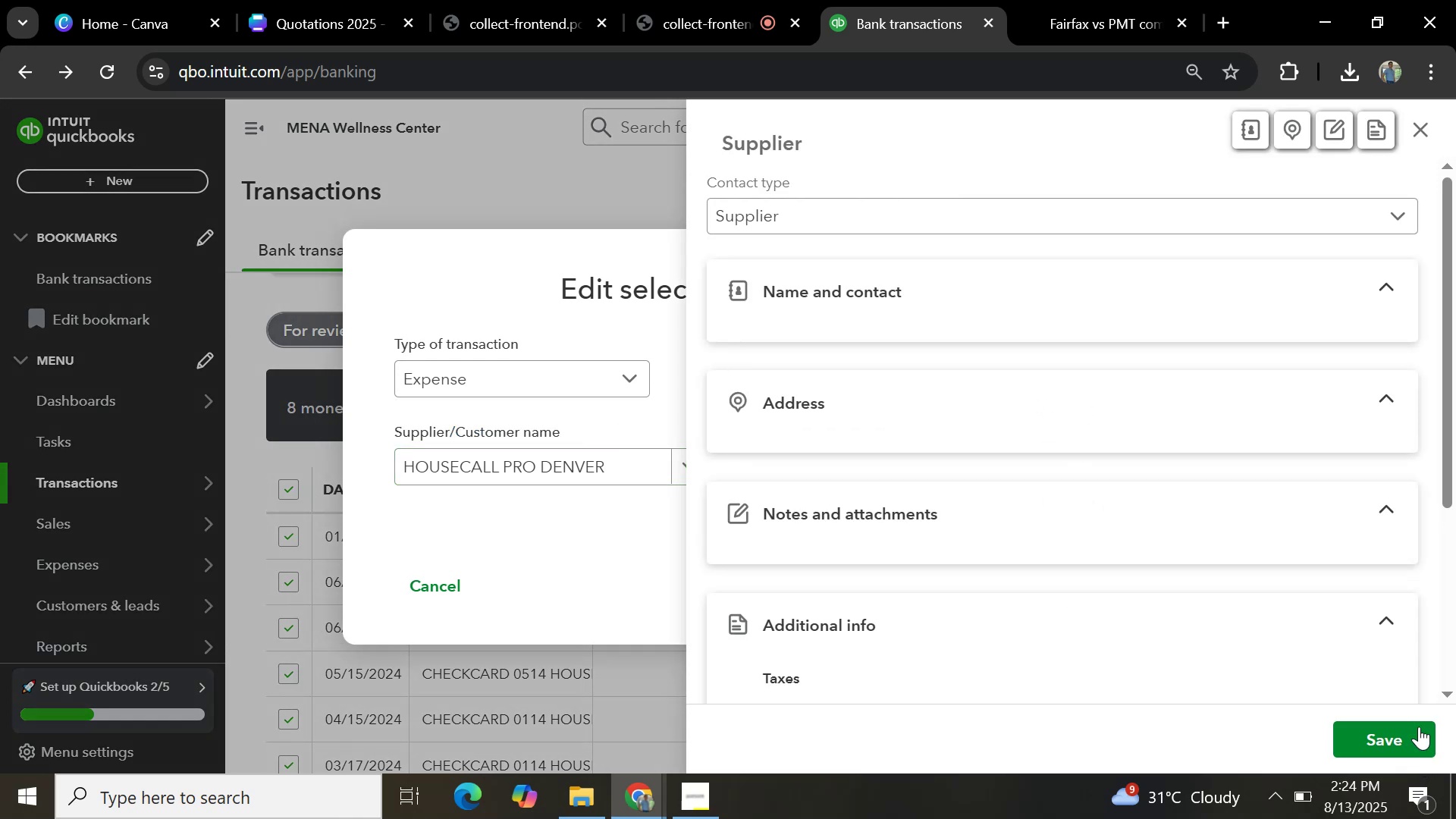 
scroll: coordinate [1345, 476], scroll_direction: down, amount: 28.0
 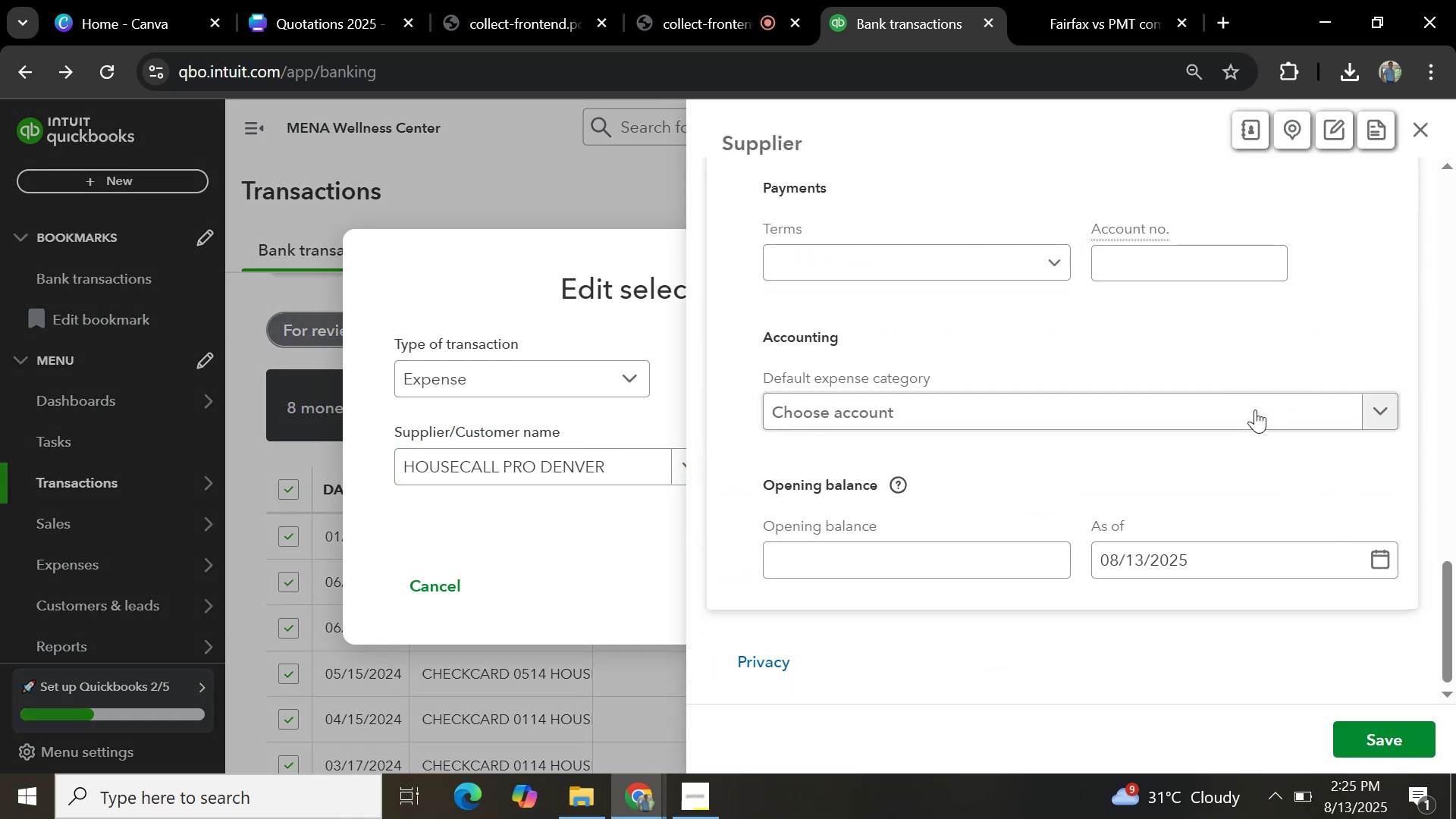 
left_click([1255, 407])
 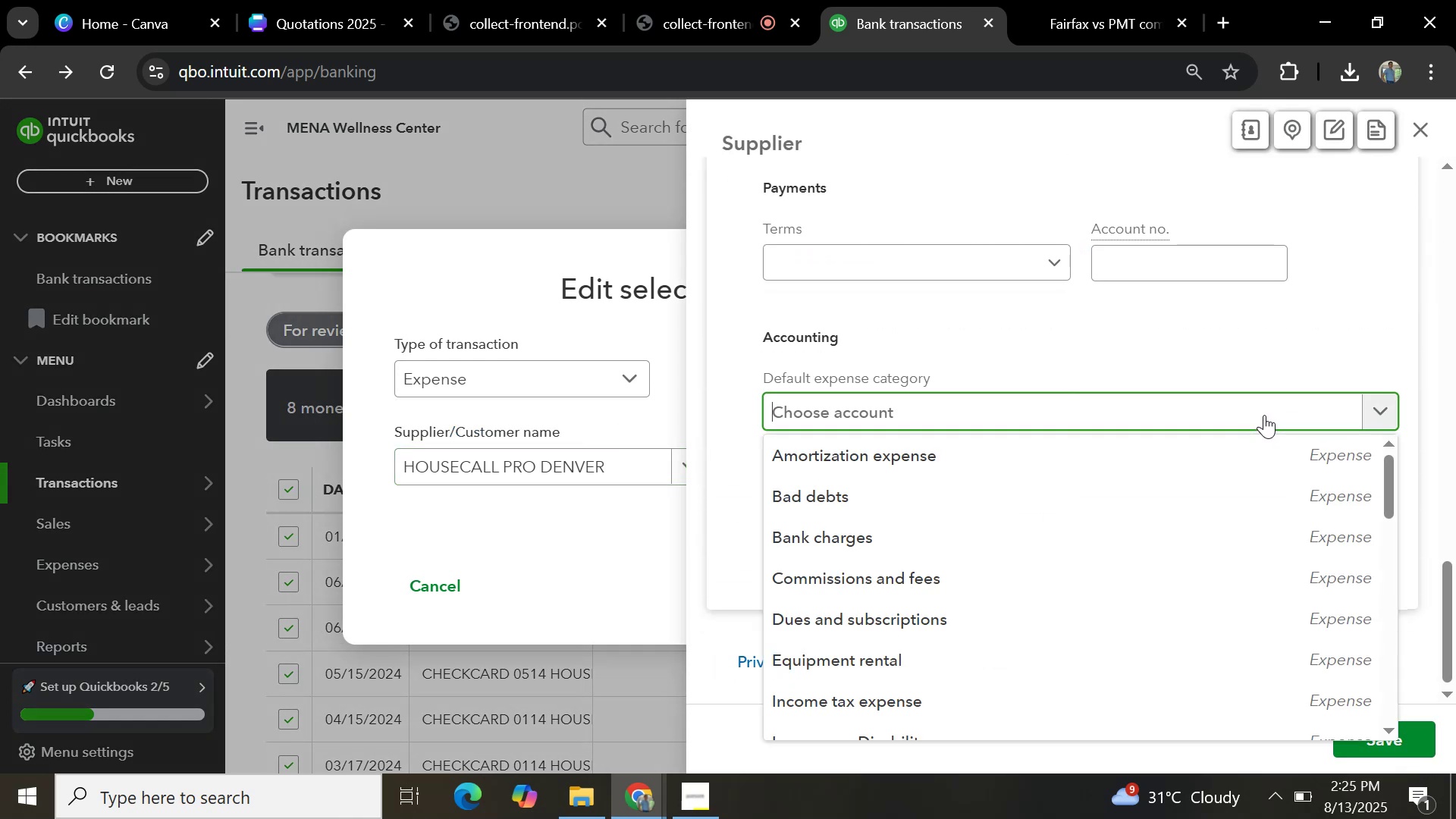 
type(general)
 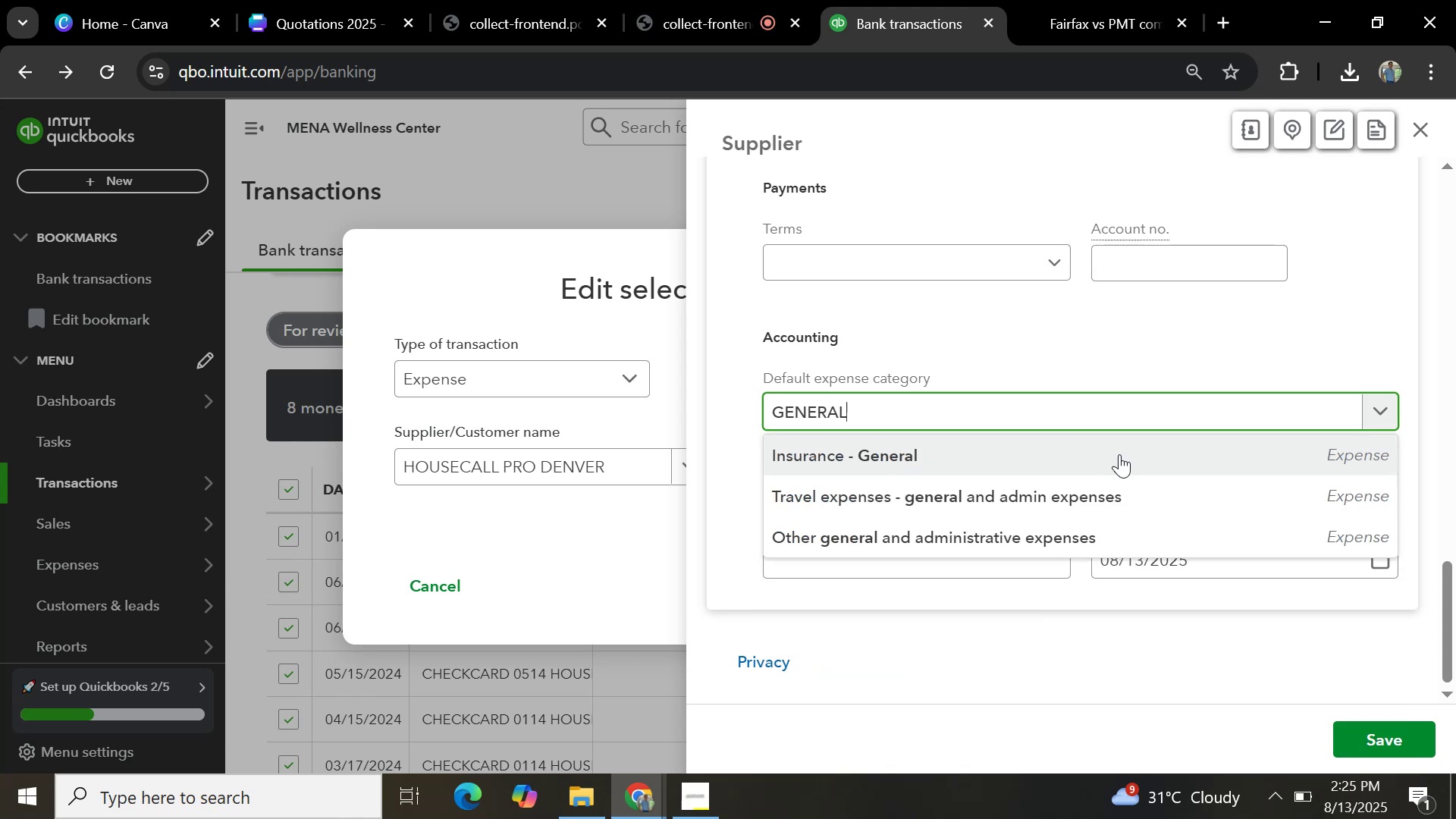 
mouse_move([1047, 525])
 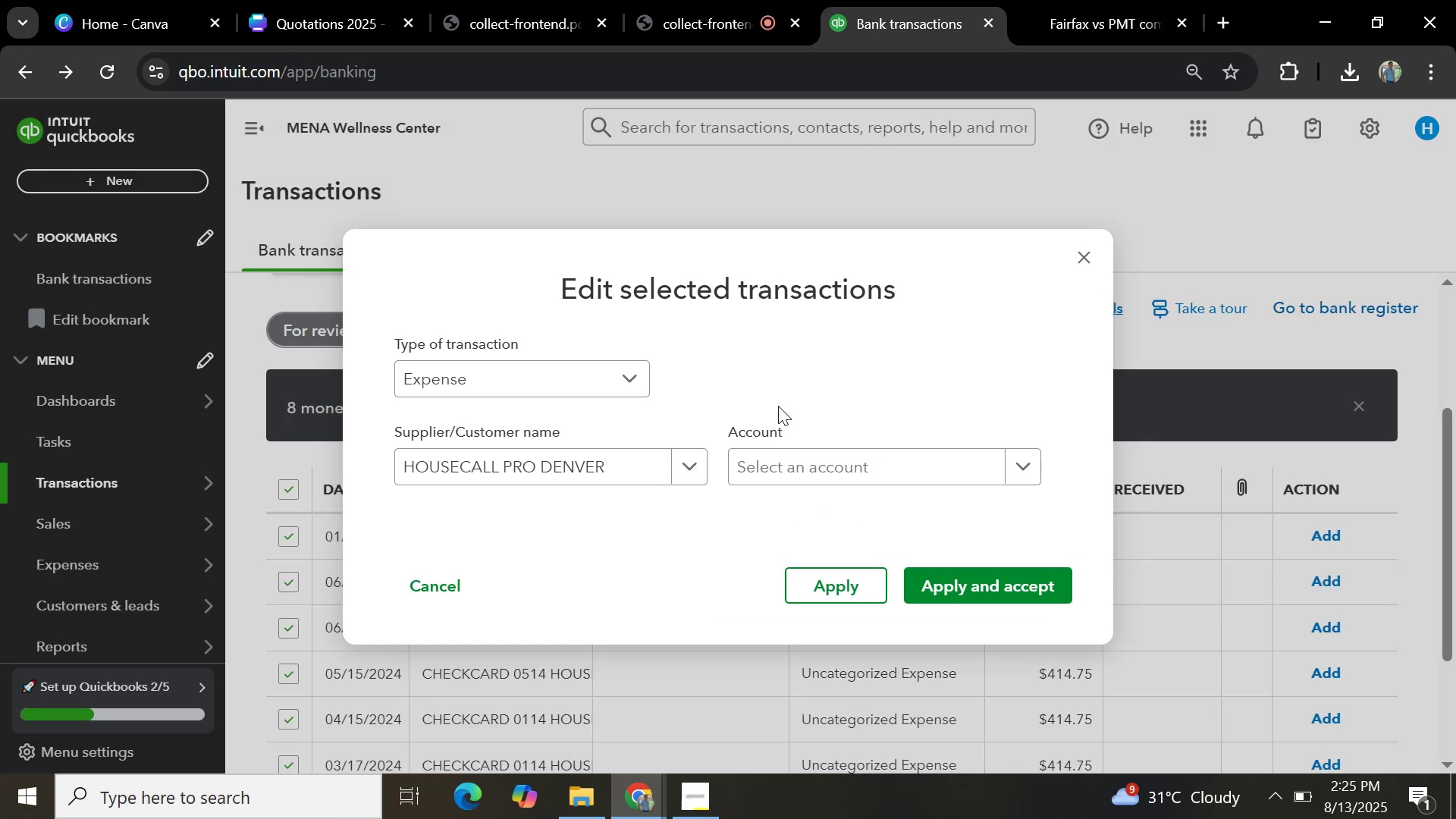 
left_click([773, 468])
 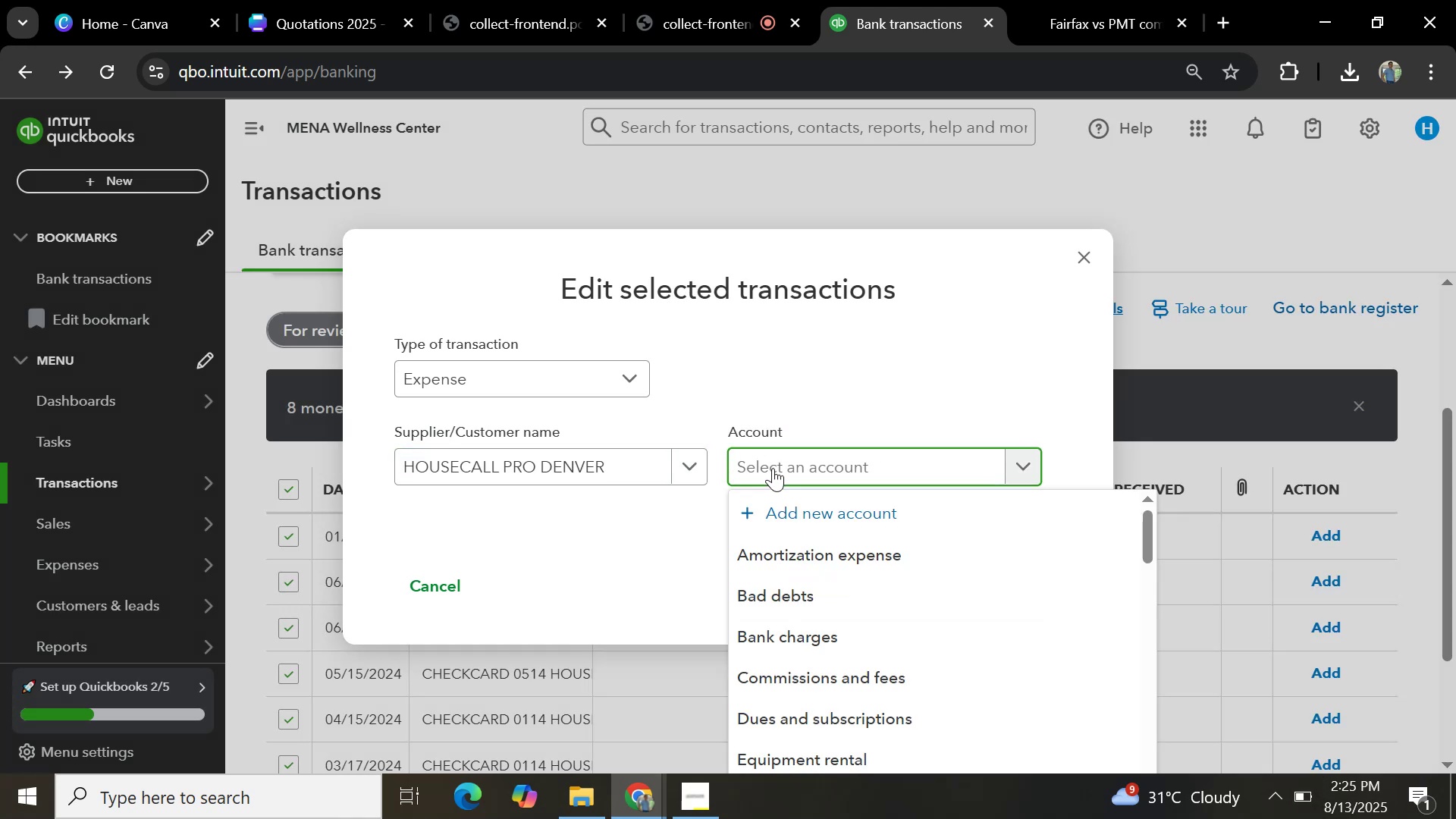 
left_click_drag(start_coordinate=[773, 468], to_coordinate=[765, 470])
 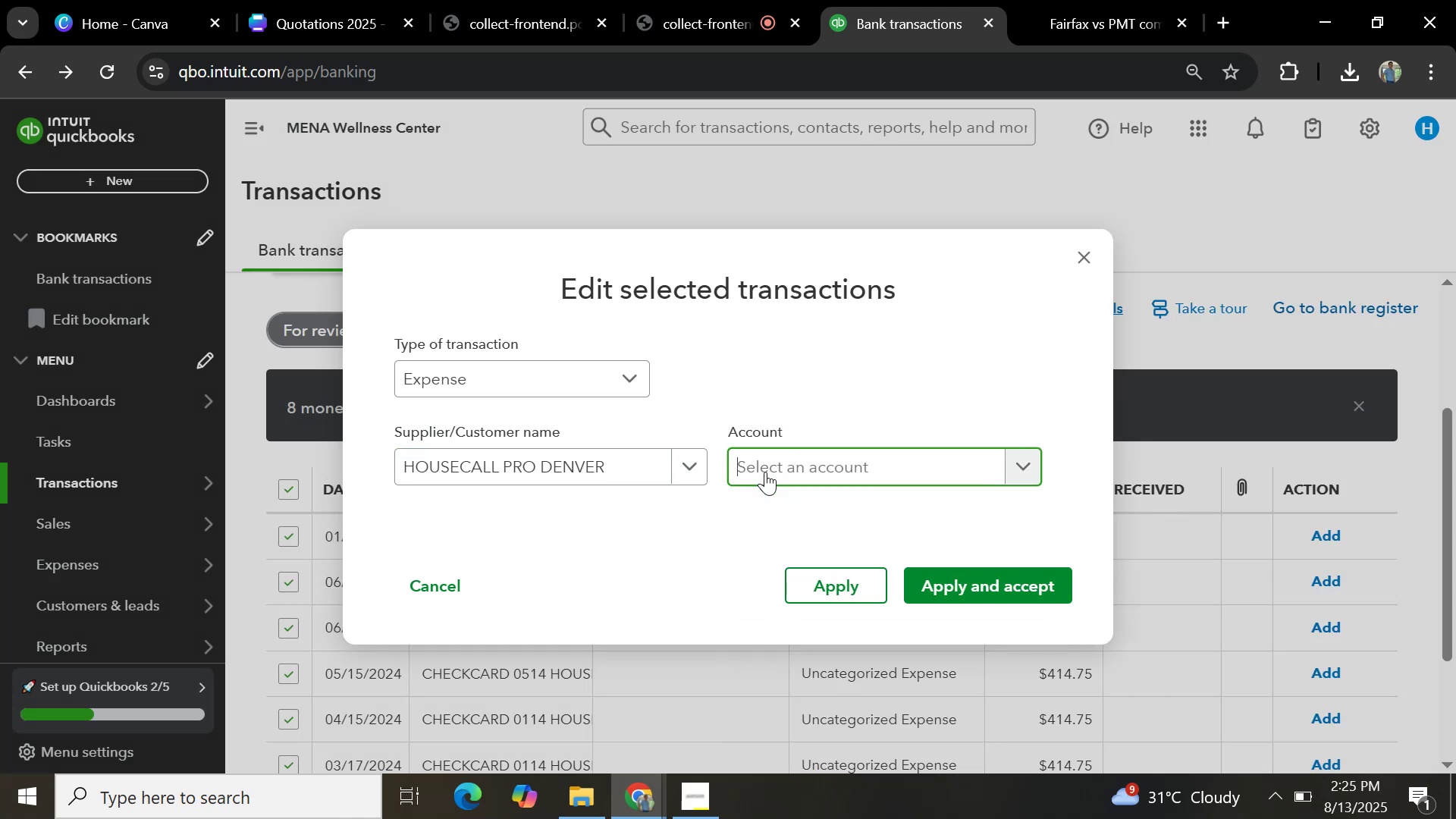 
type(general)
 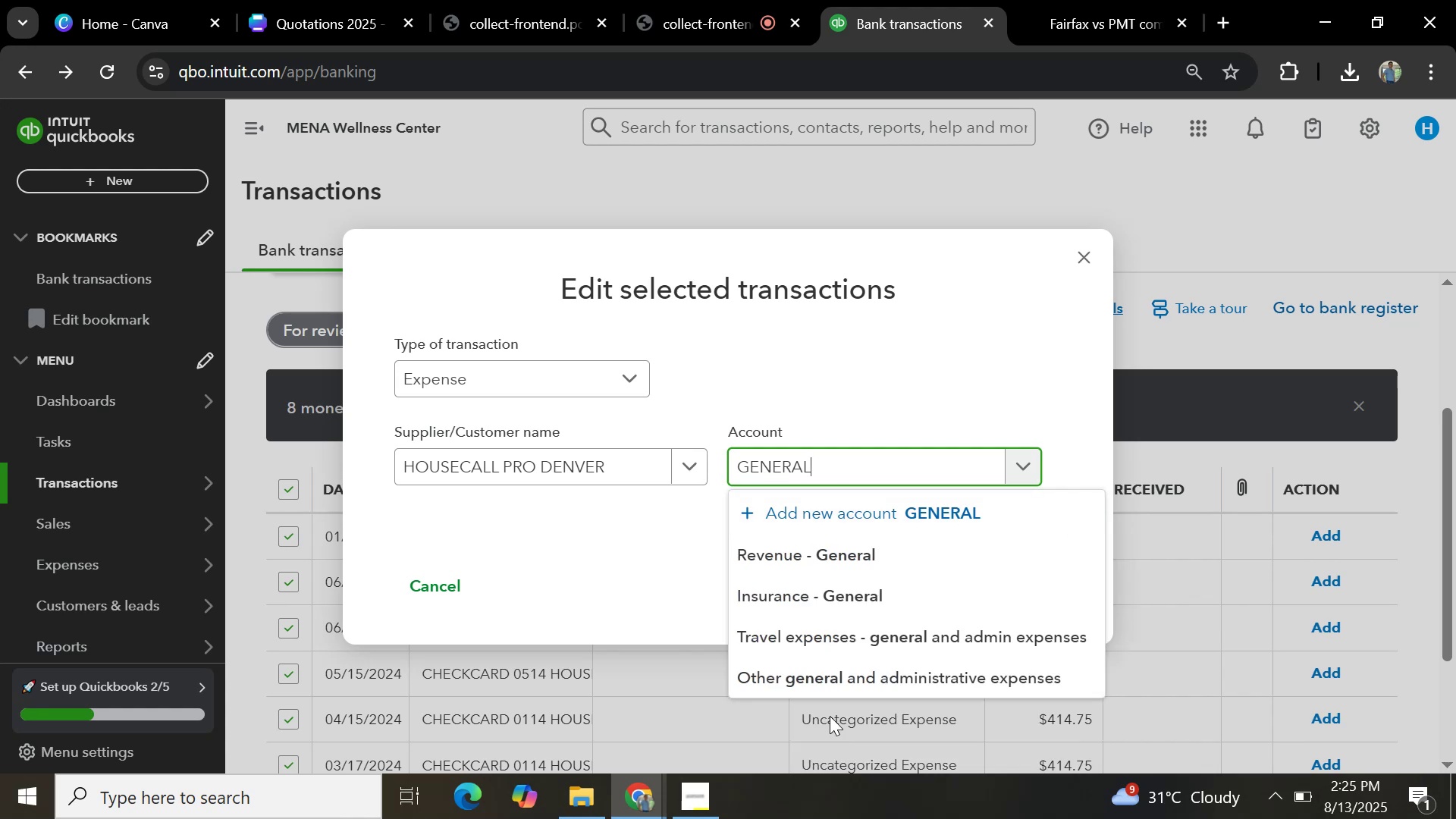 
left_click([830, 671])
 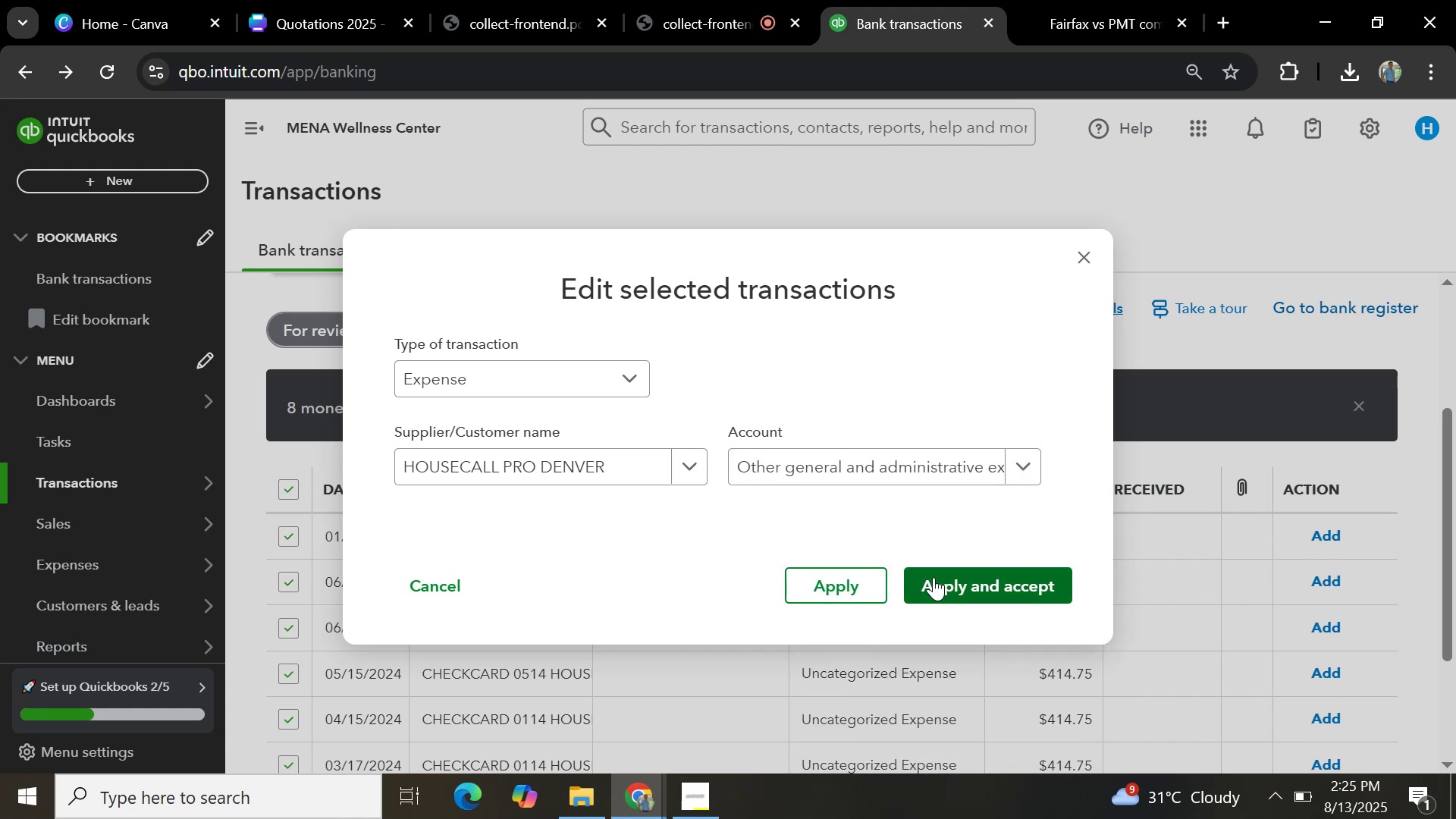 
left_click([937, 588])
 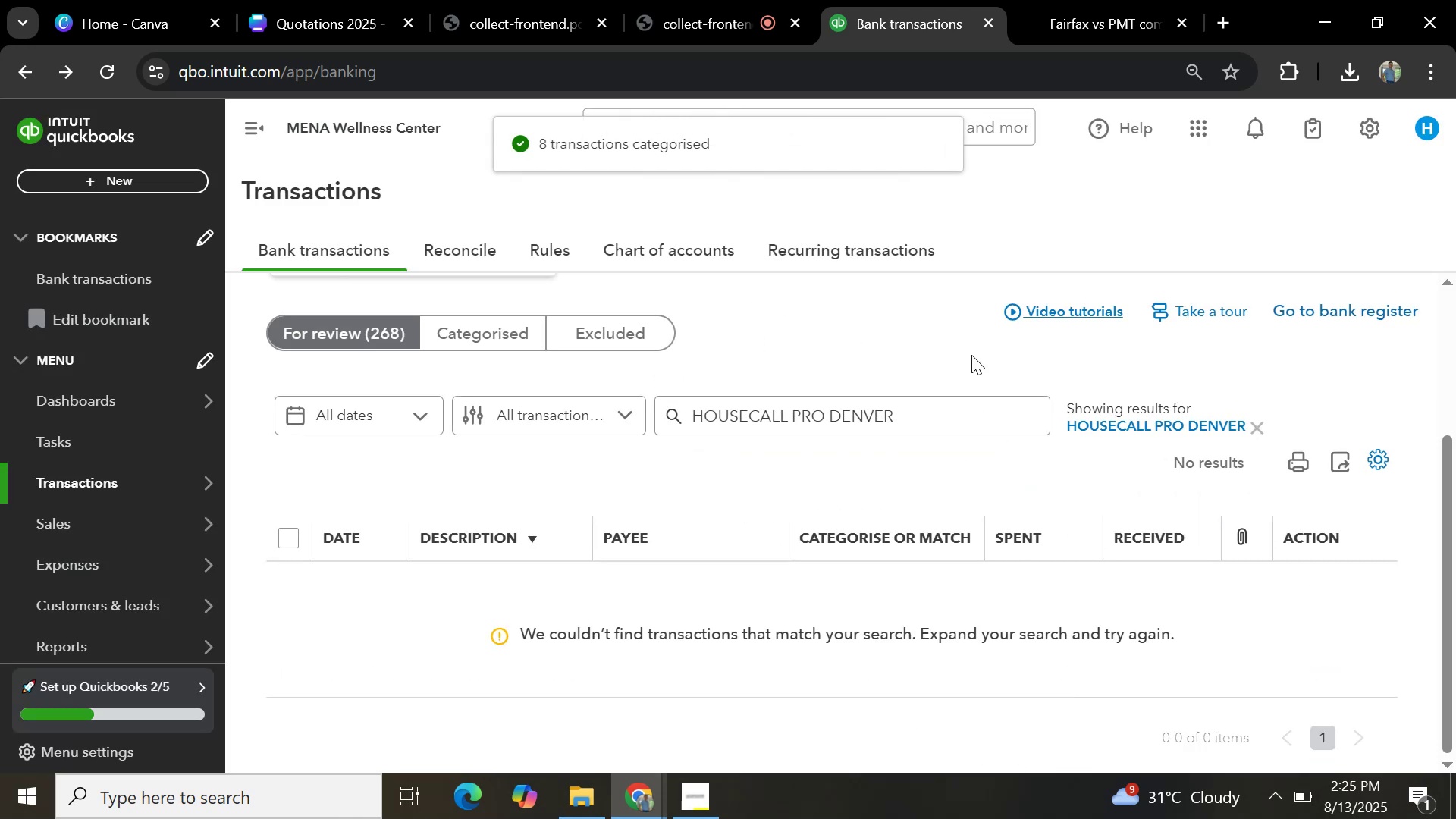 
left_click([1264, 427])
 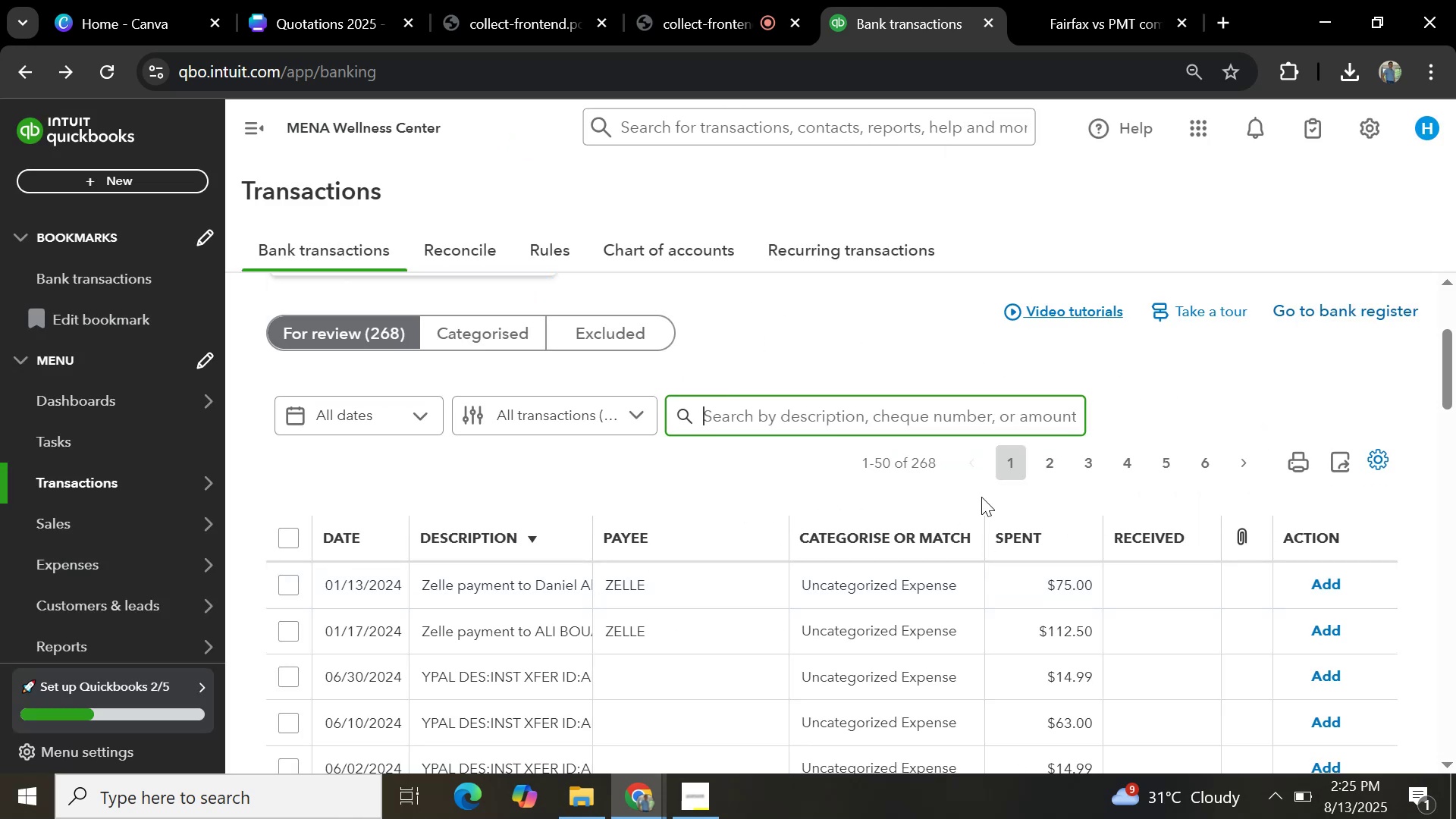 
left_click([1176, 463])
 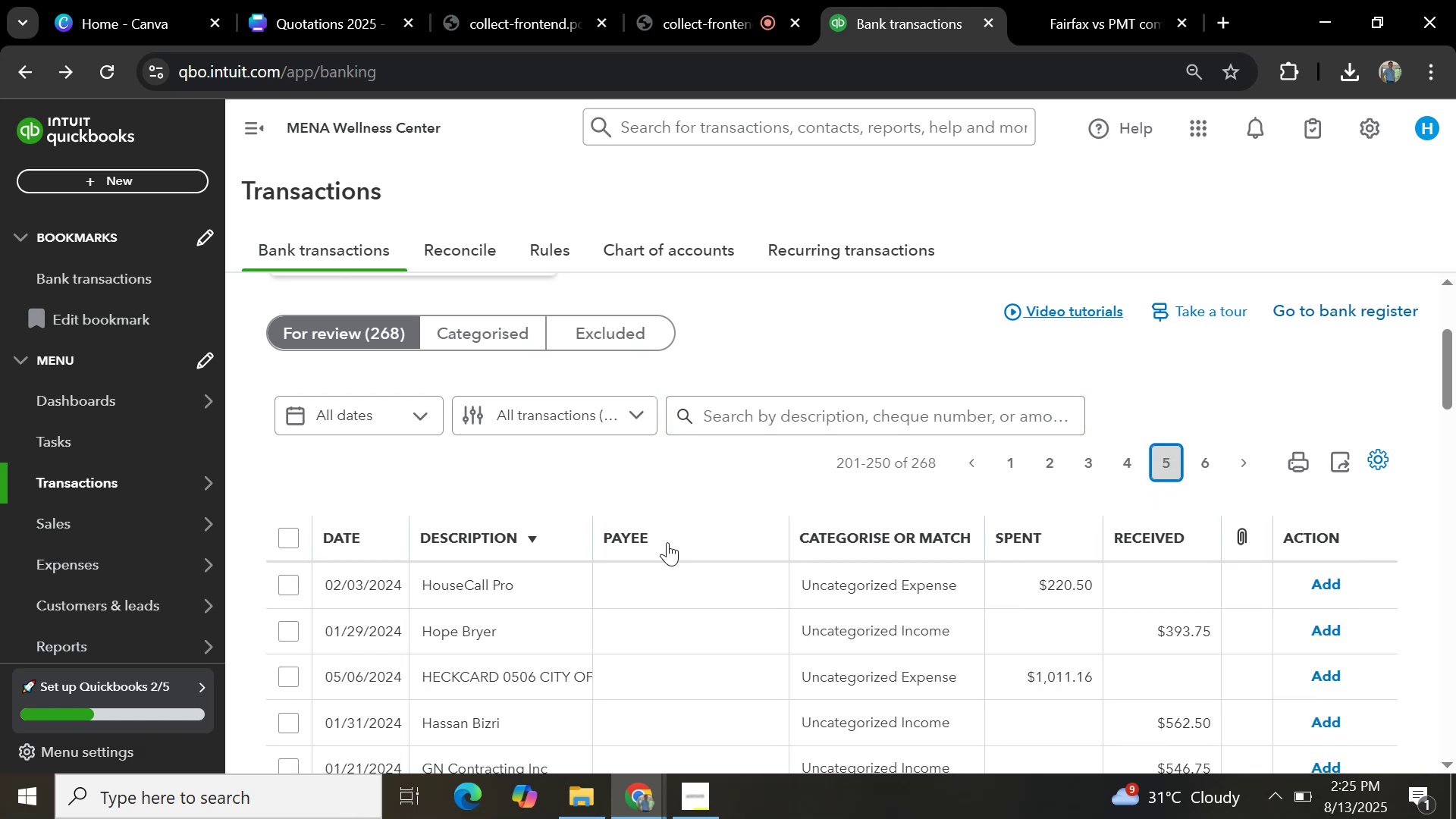 
scroll: coordinate [691, 530], scroll_direction: down, amount: 8.0
 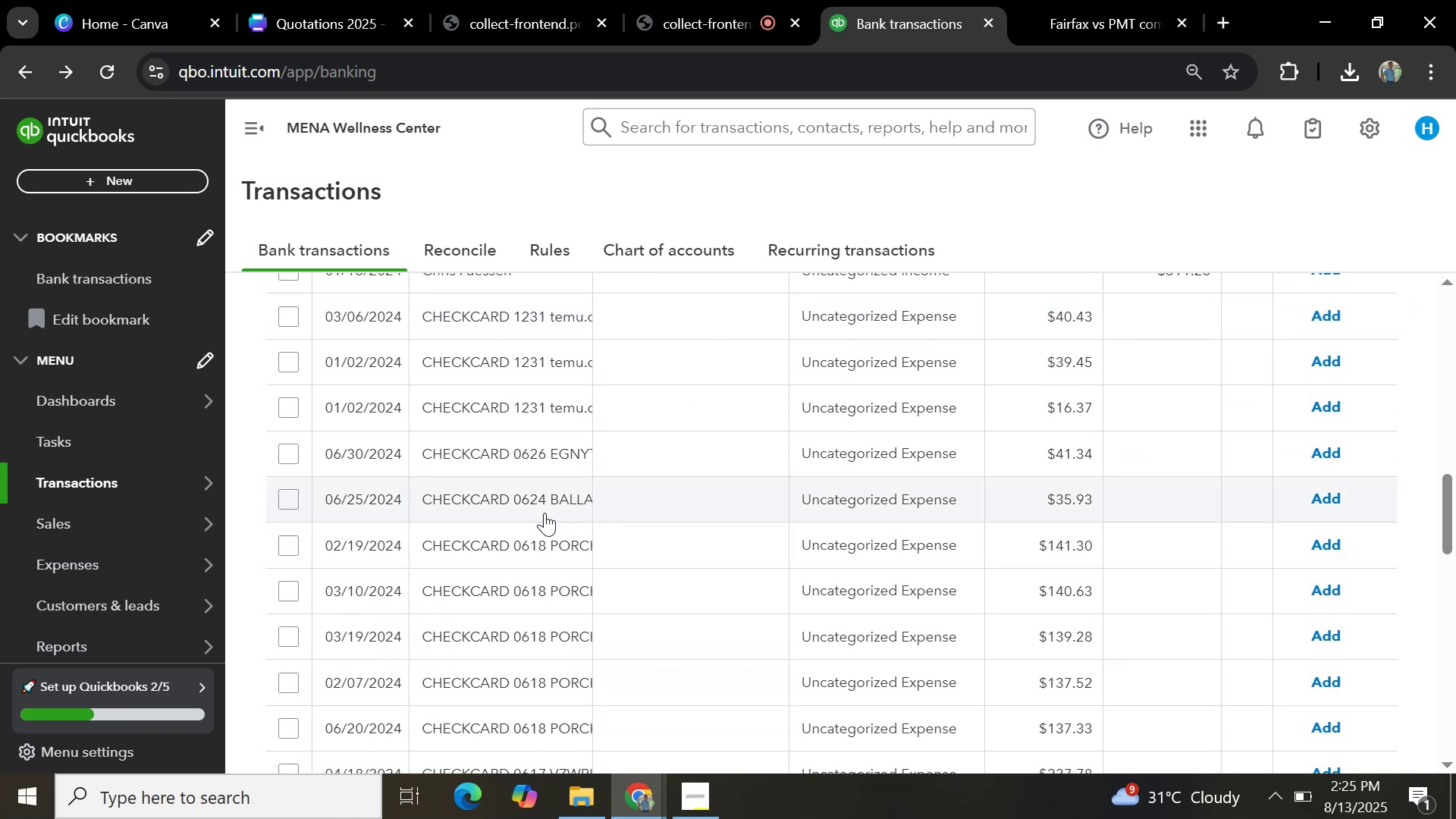 
left_click([546, 532])
 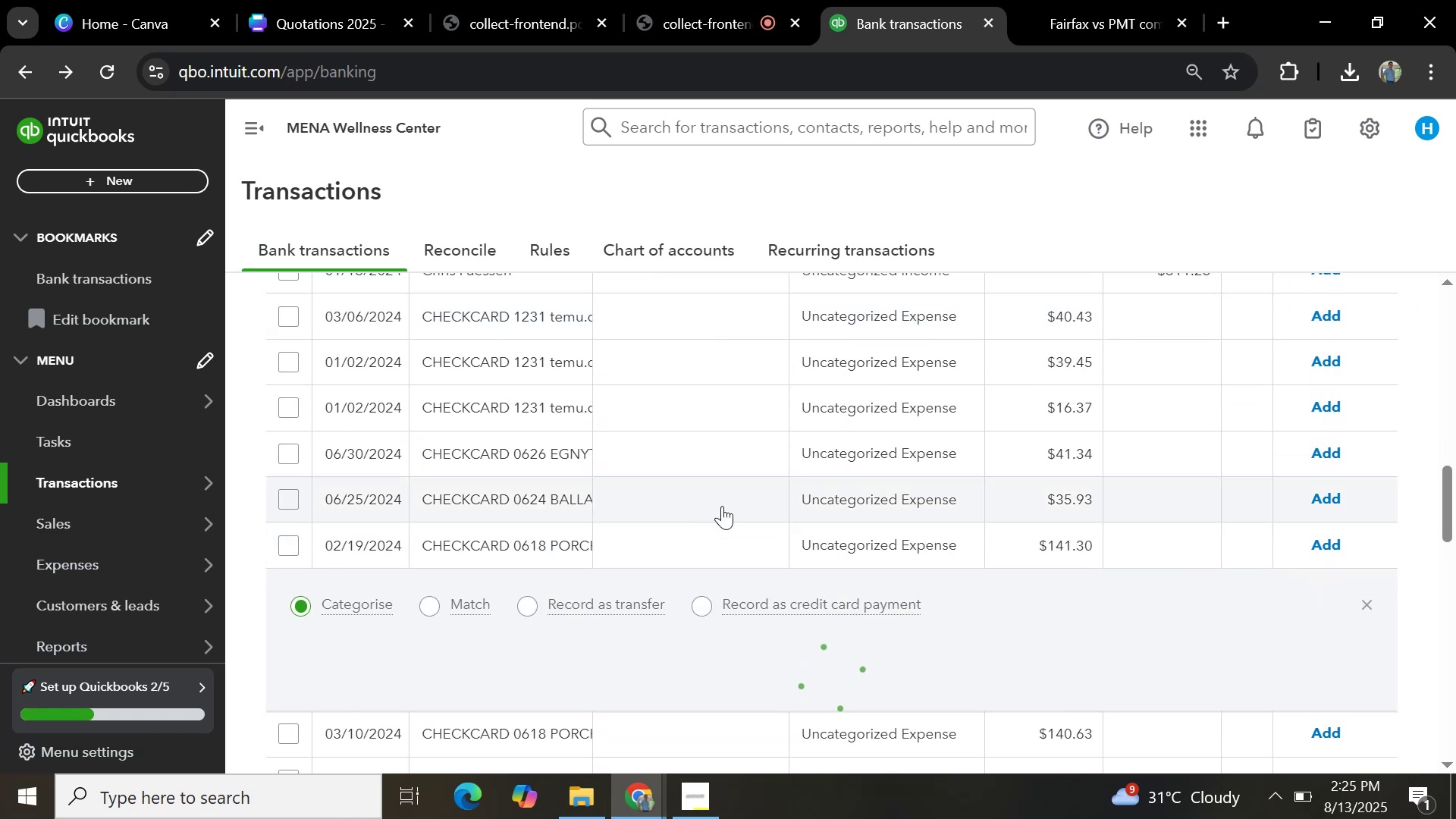 
scroll: coordinate [576, 565], scroll_direction: down, amount: 2.0
 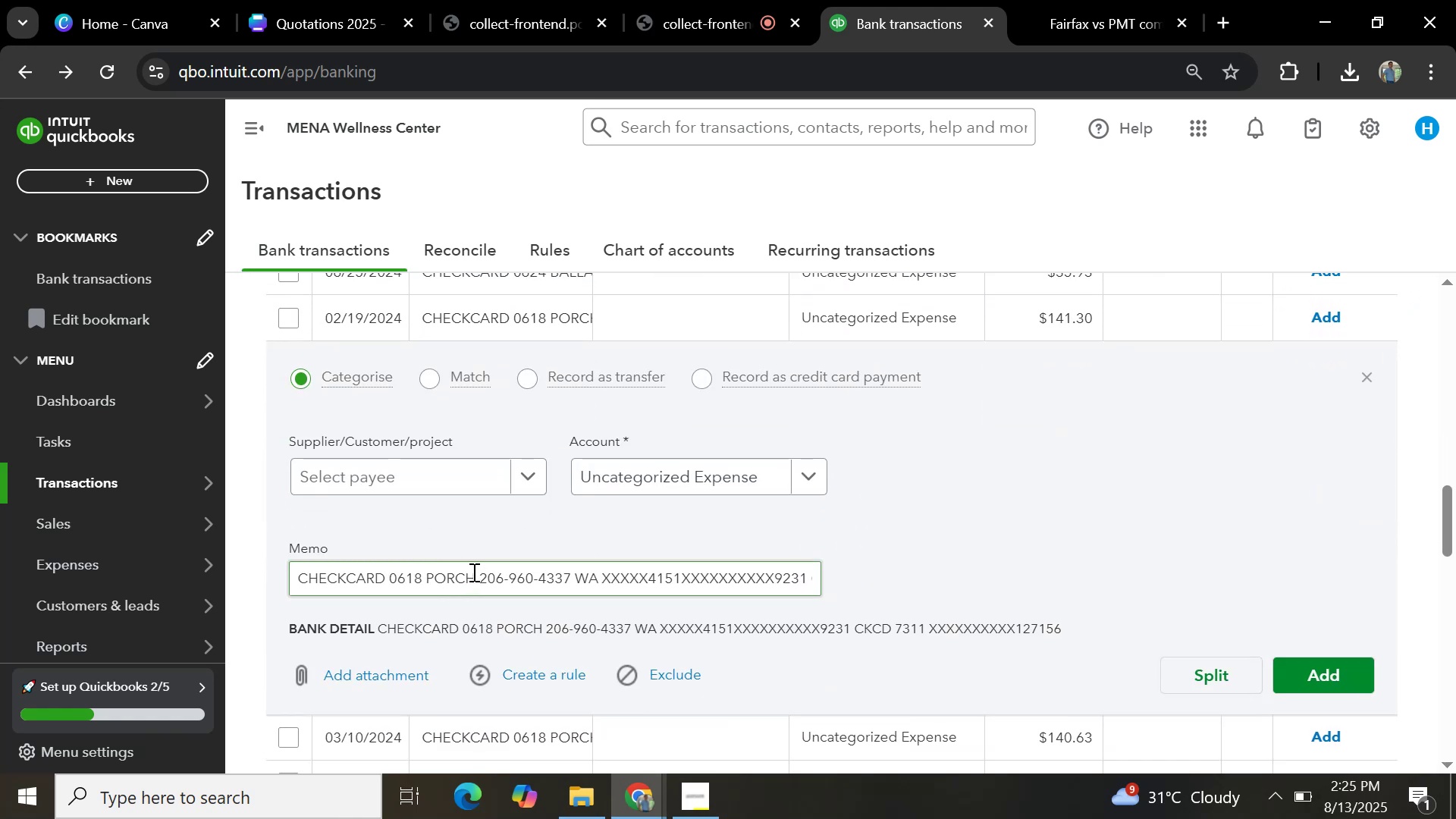 
left_click_drag(start_coordinate=[476, 573], to_coordinate=[426, 576])
 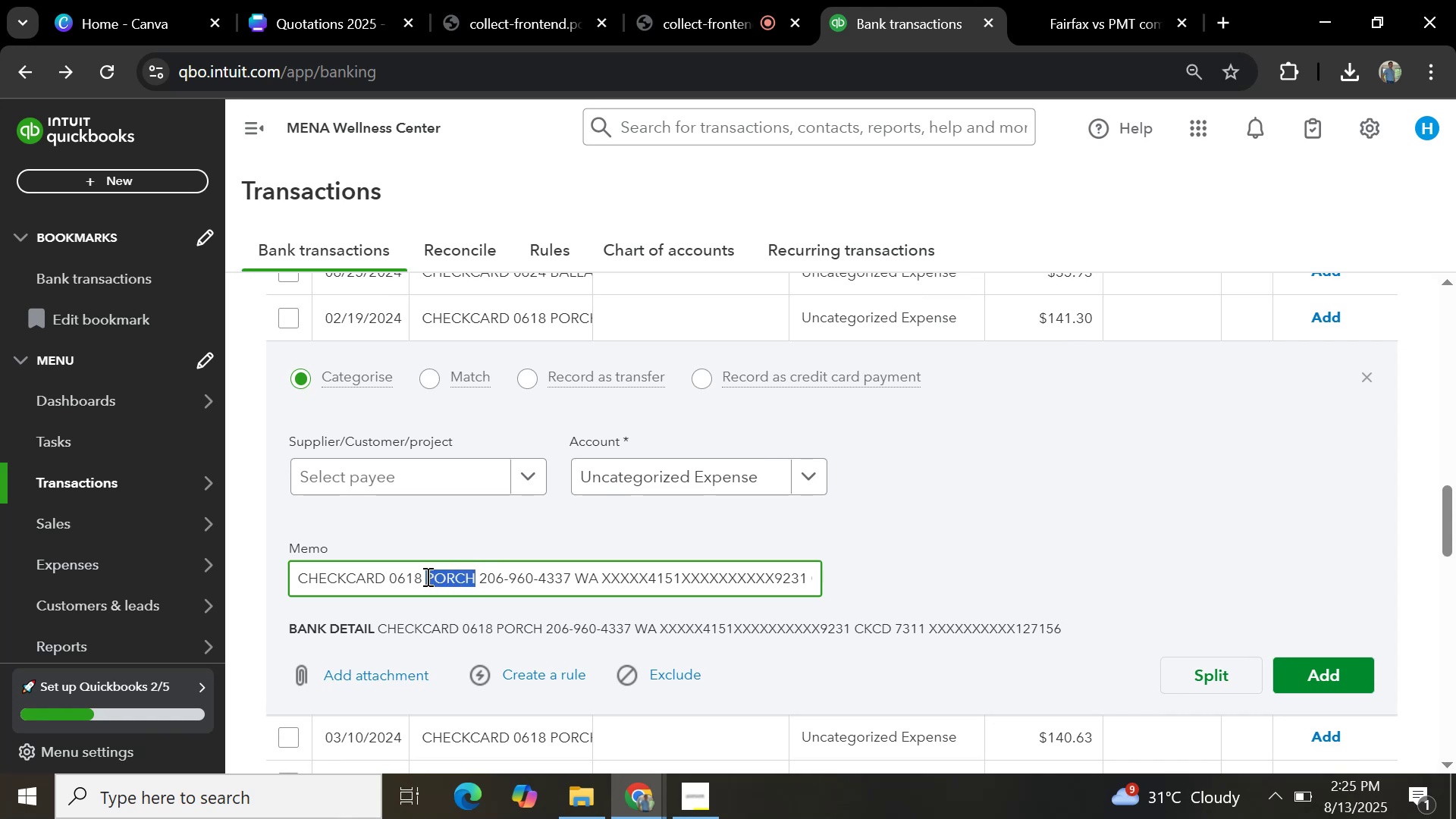 
key(Control+C)
 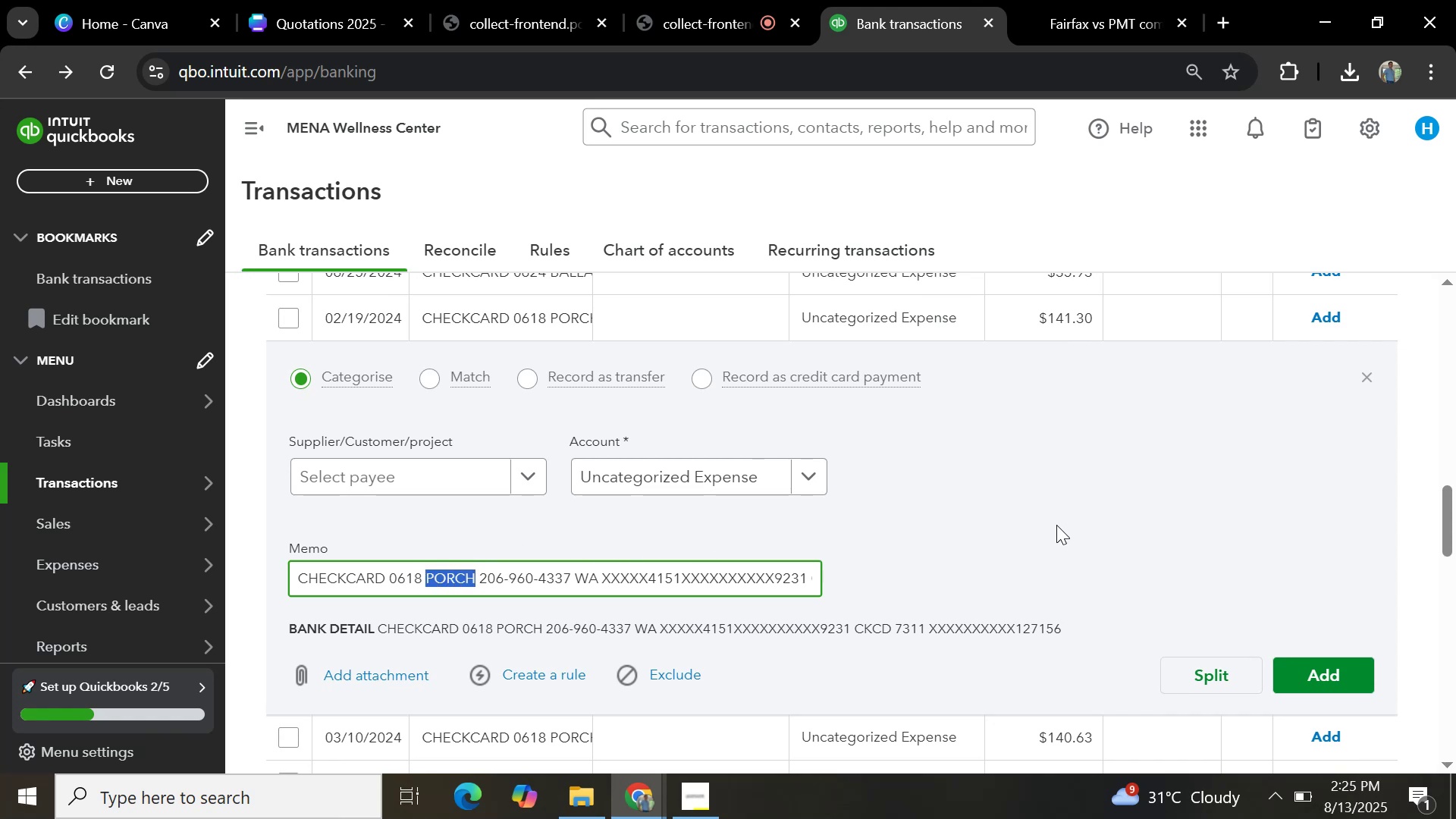 
scroll: coordinate [1022, 525], scroll_direction: down, amount: 3.0
 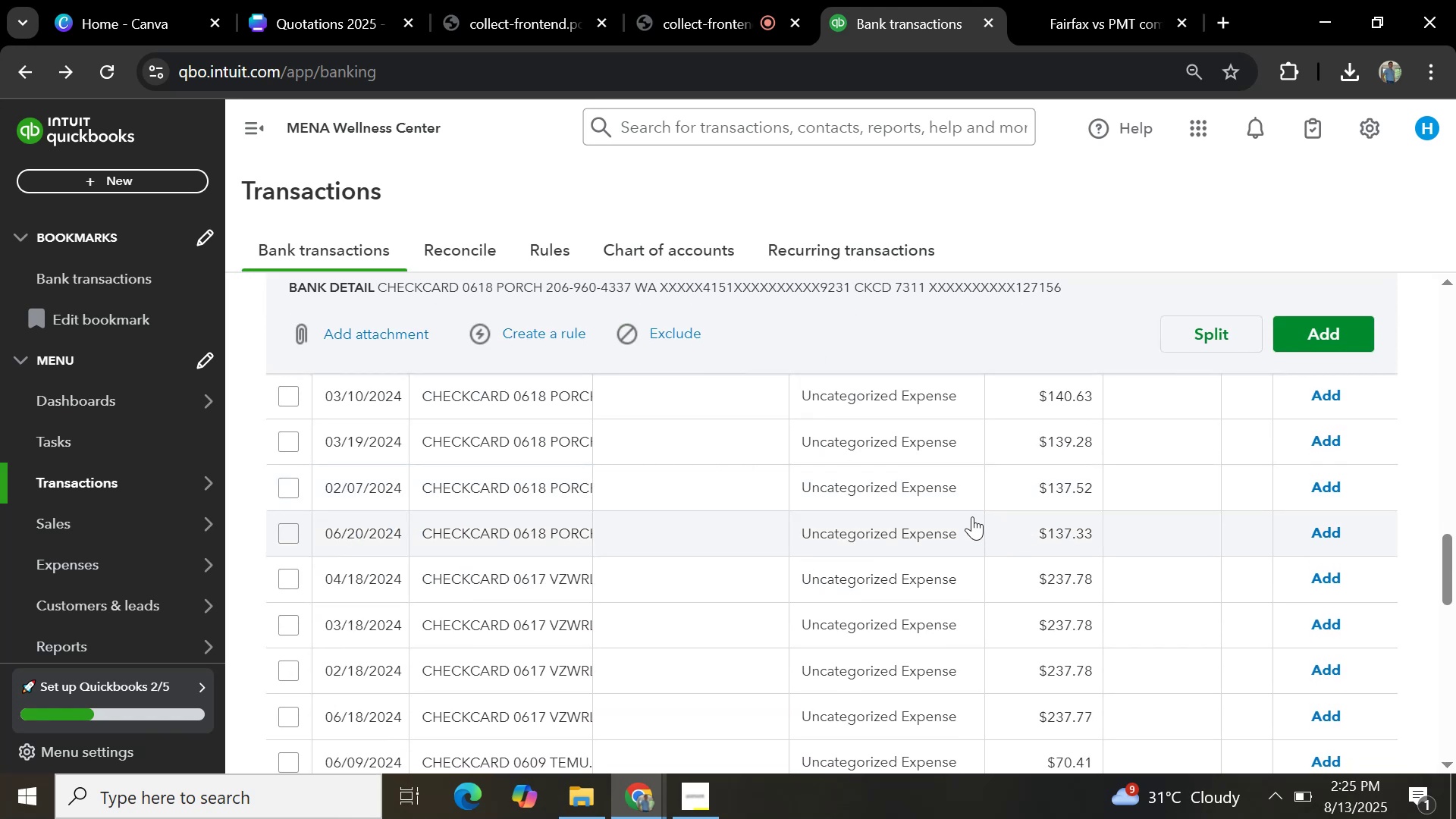 
scroll: coordinate [929, 510], scroll_direction: up, amount: 4.0
 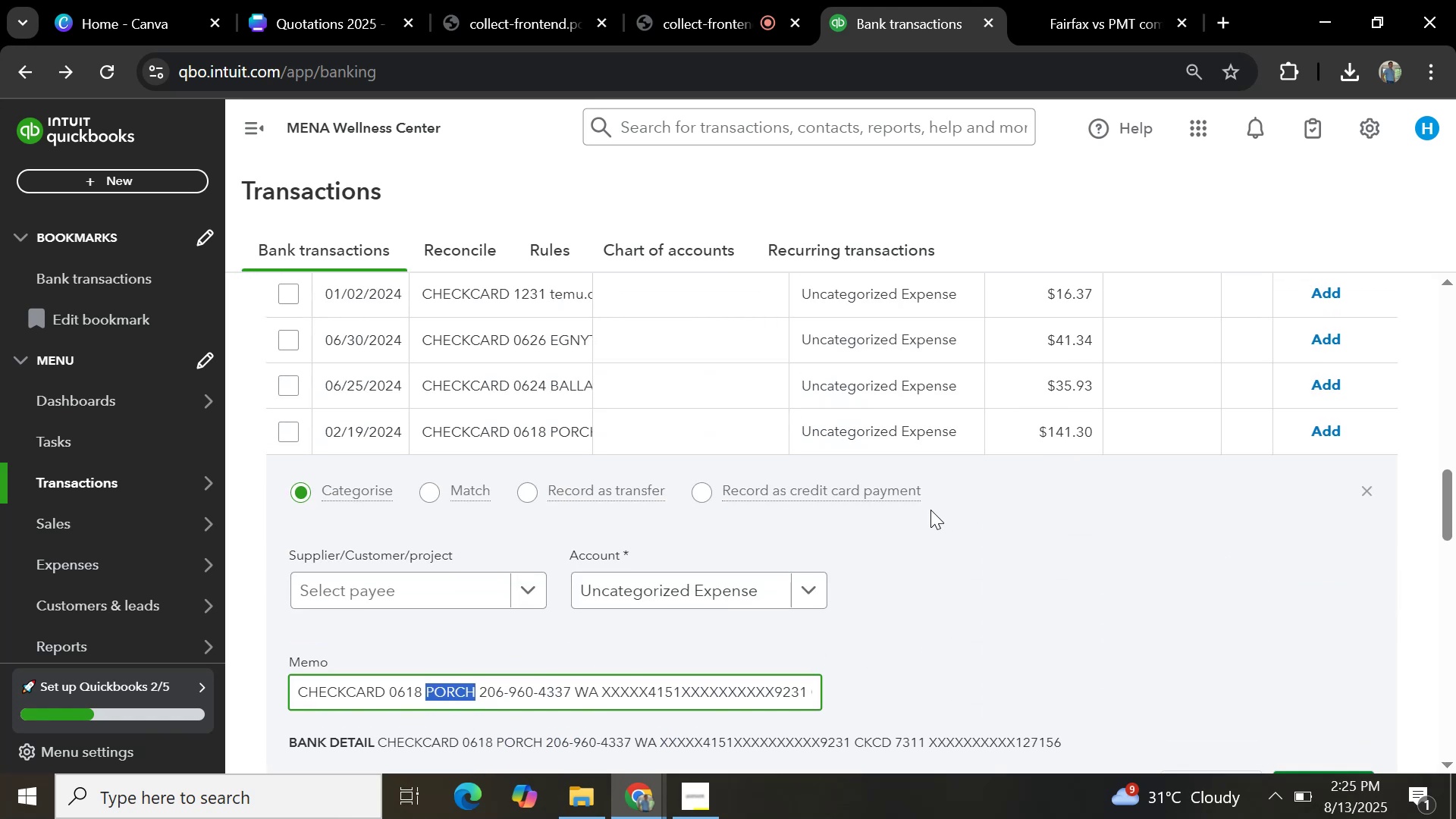 
scroll: coordinate [930, 510], scroll_direction: down, amount: 4.0
 